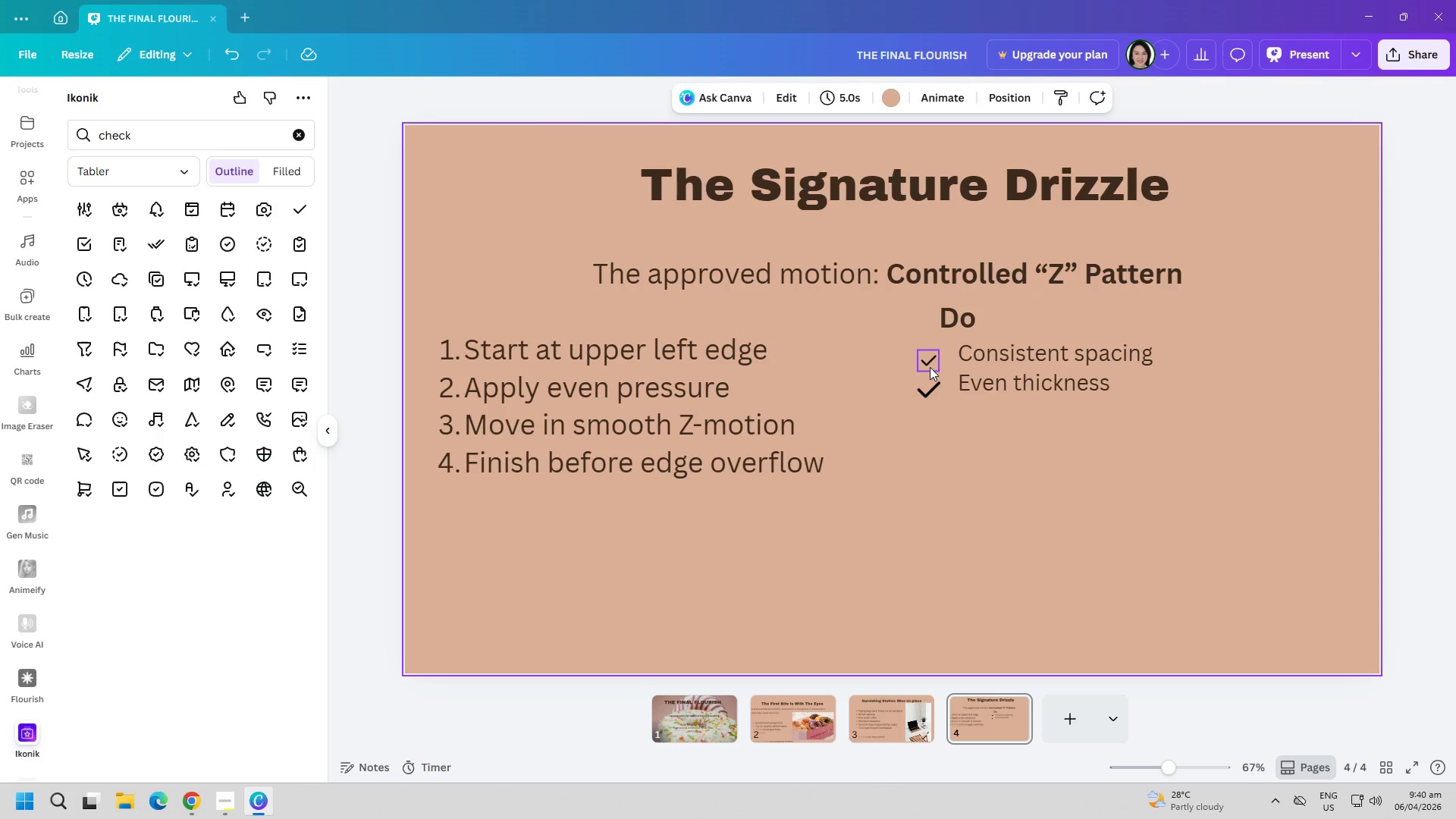 
left_click_drag(start_coordinate=[930, 364], to_coordinate=[936, 357])
 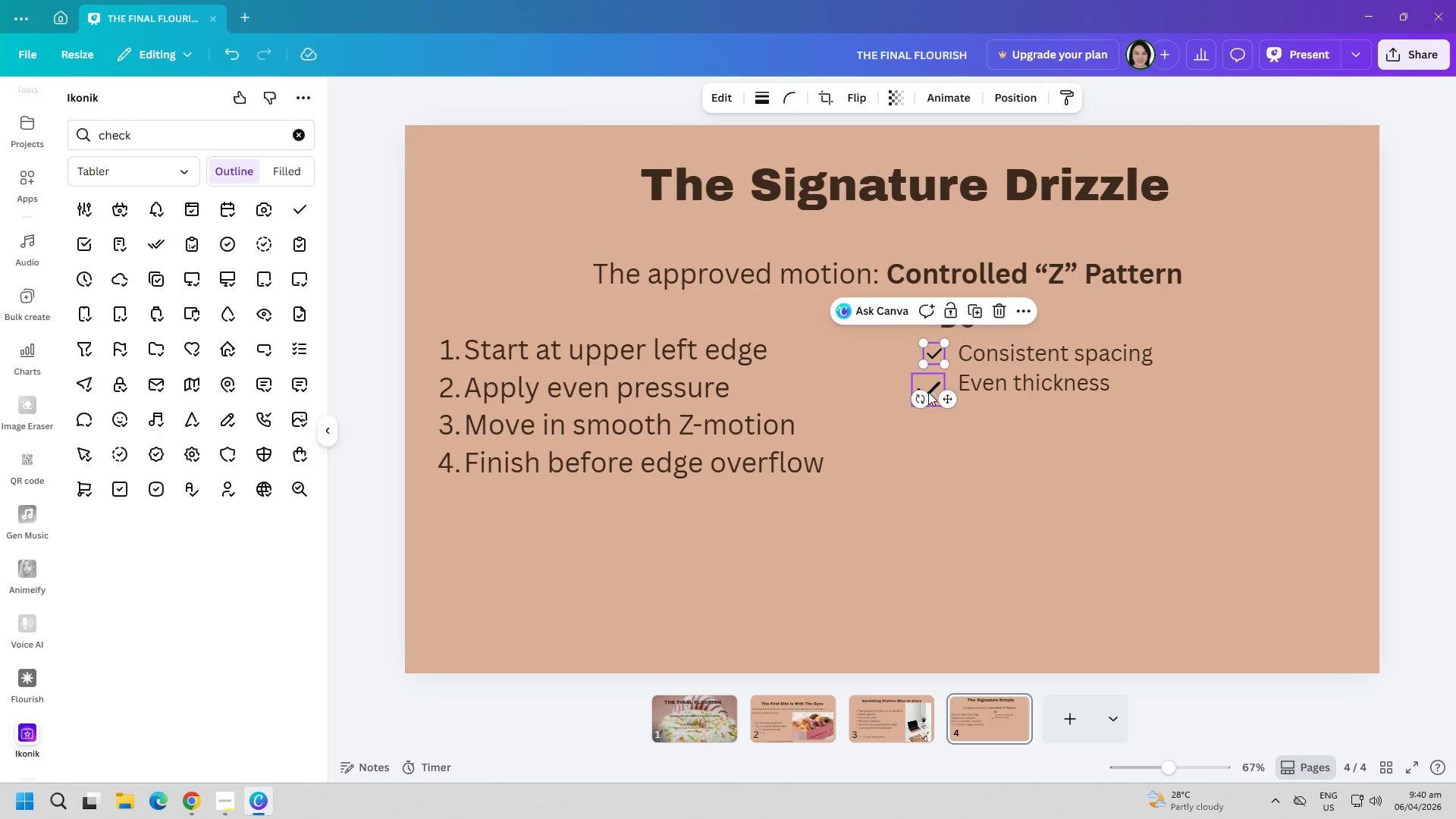 
left_click_drag(start_coordinate=[928, 392], to_coordinate=[936, 392])
 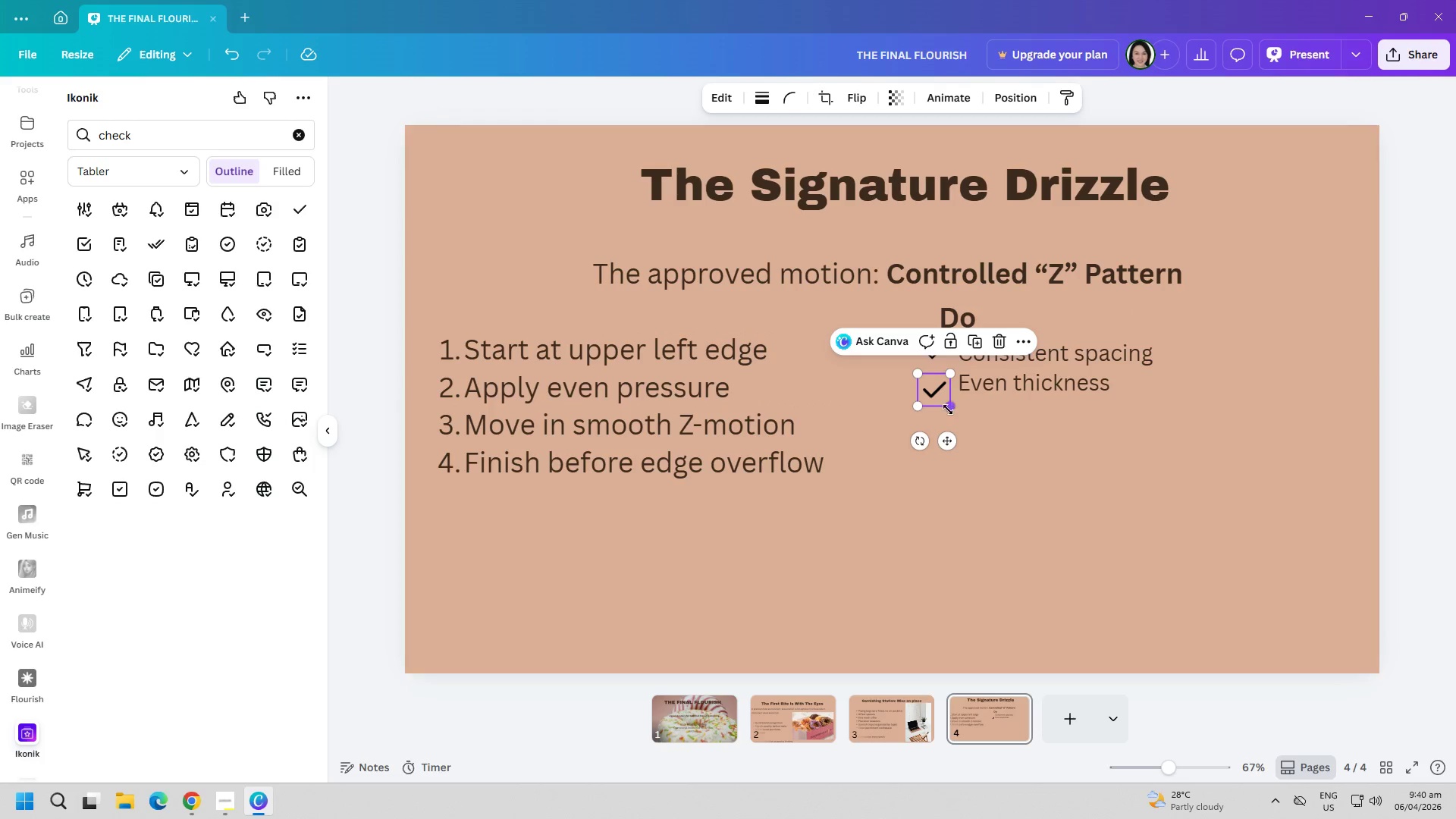 
left_click_drag(start_coordinate=[948, 408], to_coordinate=[937, 401])
 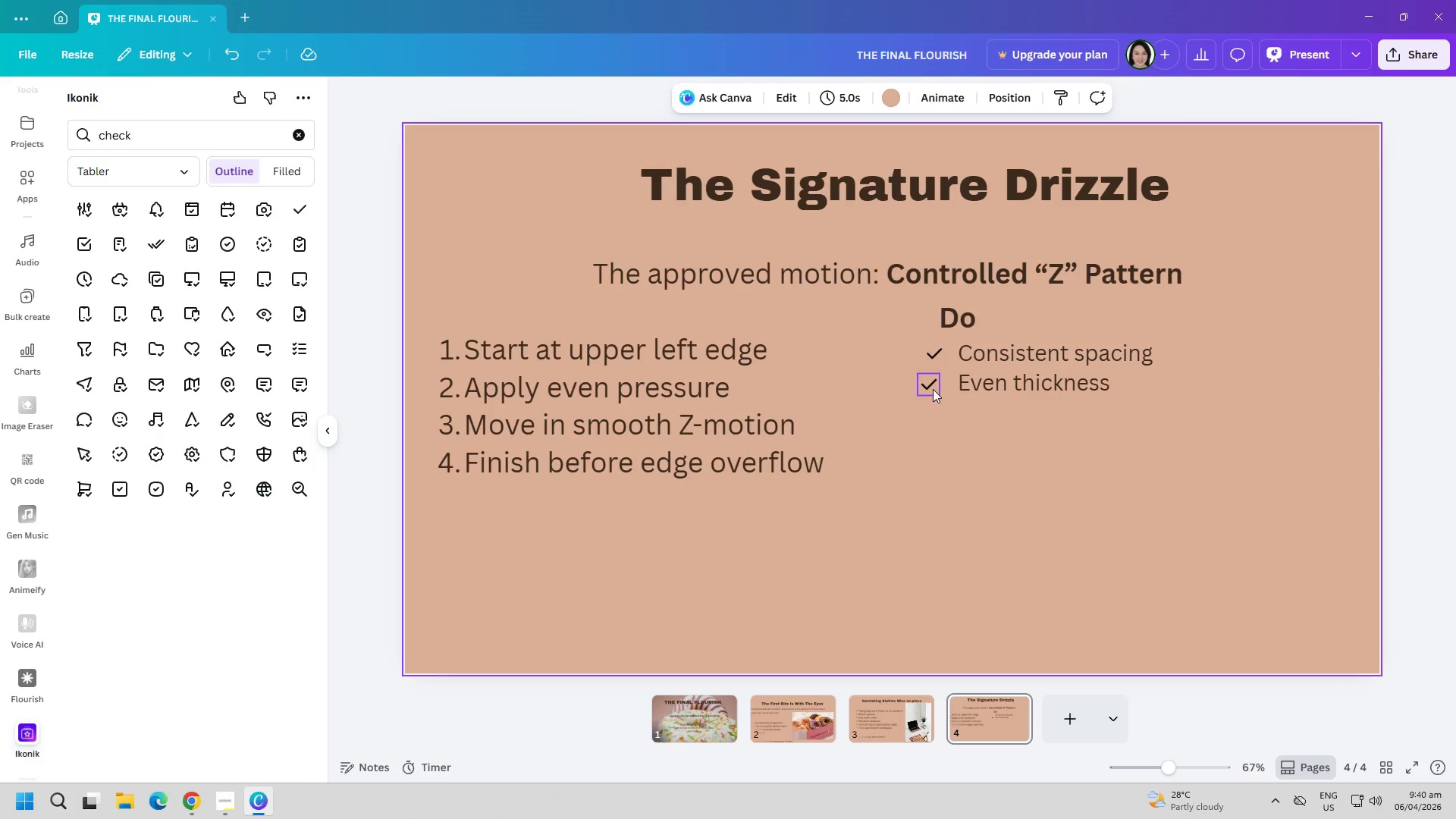 
left_click_drag(start_coordinate=[928, 386], to_coordinate=[936, 389])
 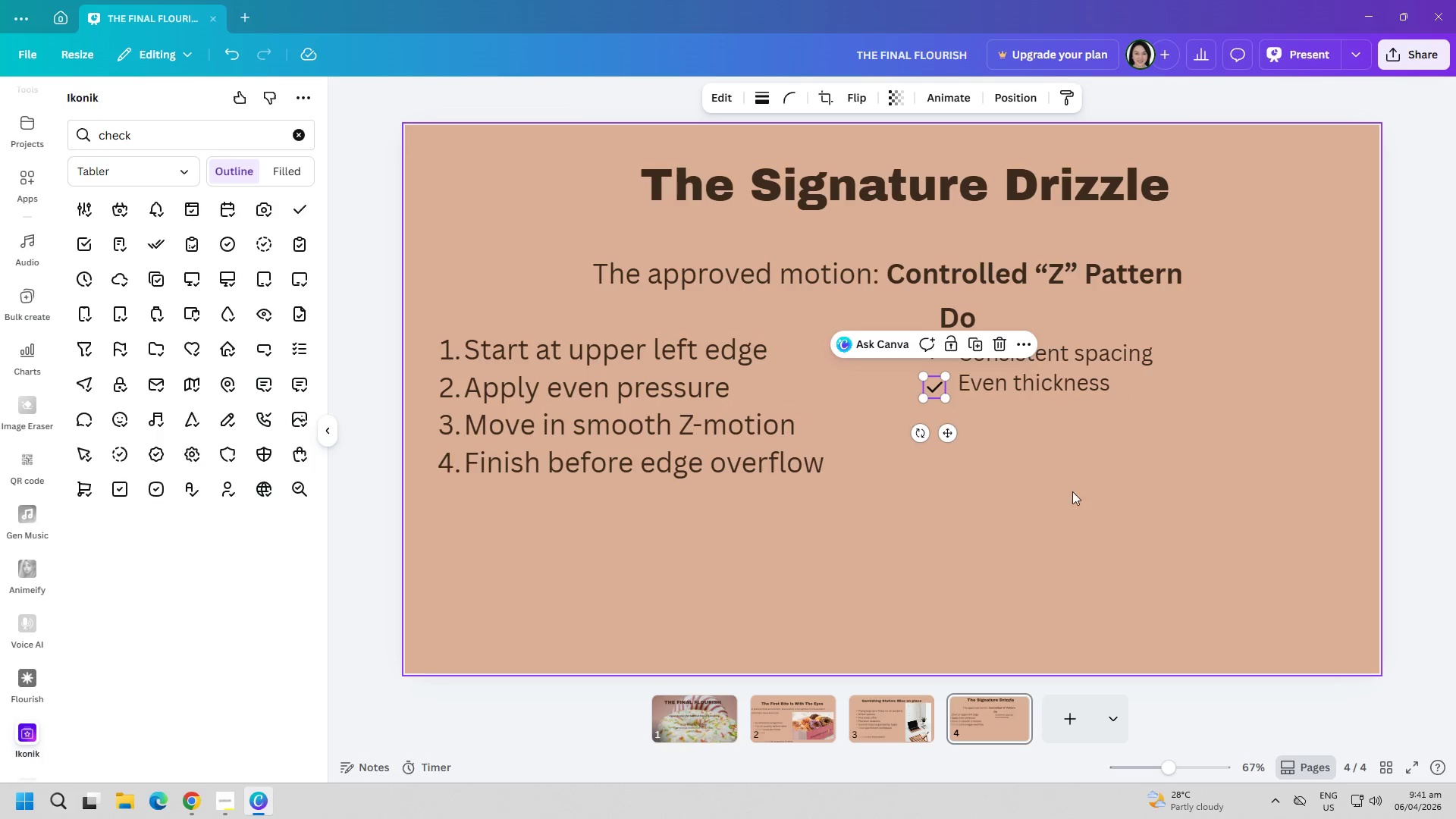 
left_click([1078, 491])
 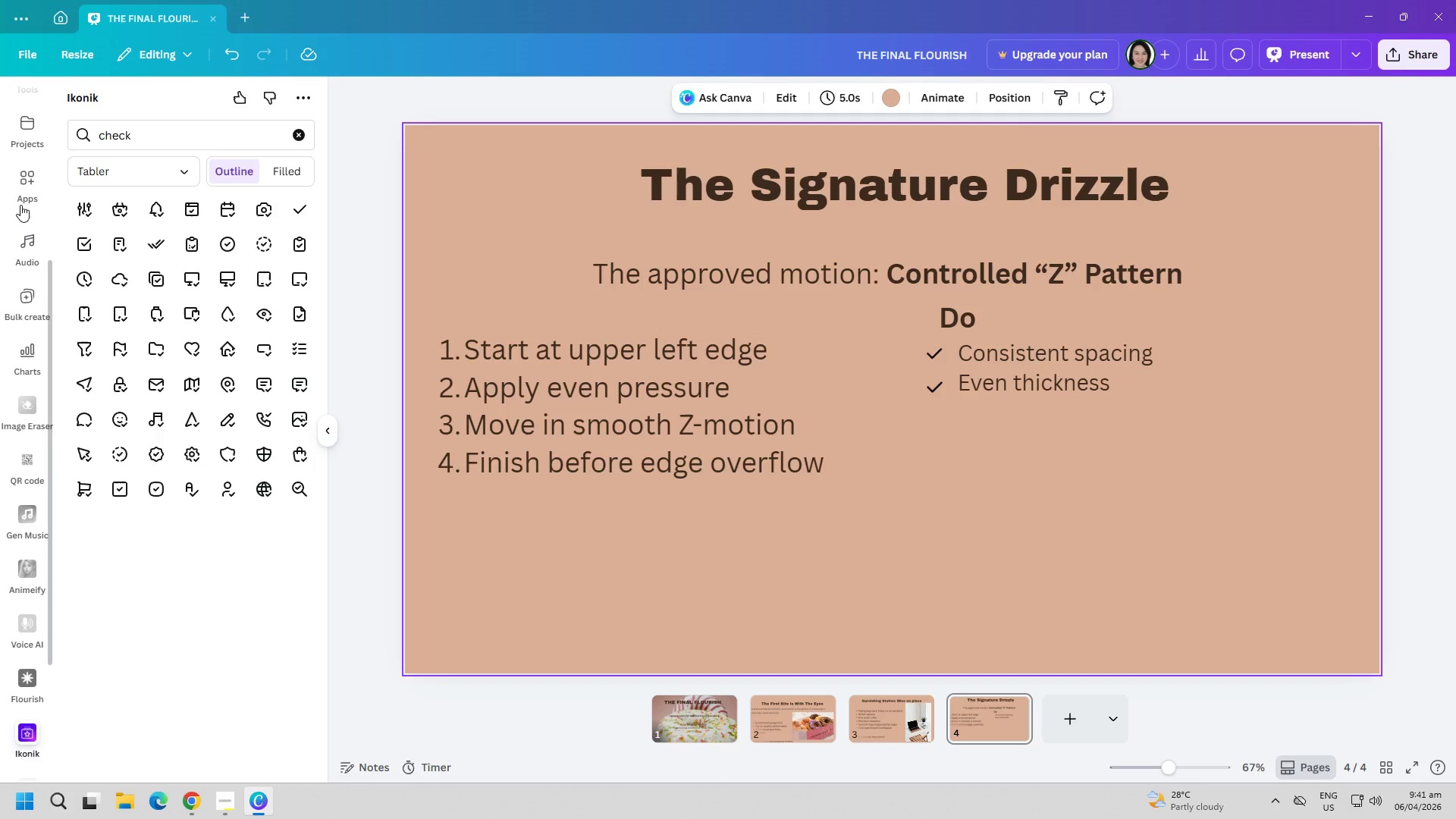 
scroll: coordinate [186, 325], scroll_direction: up, amount: 4.0
 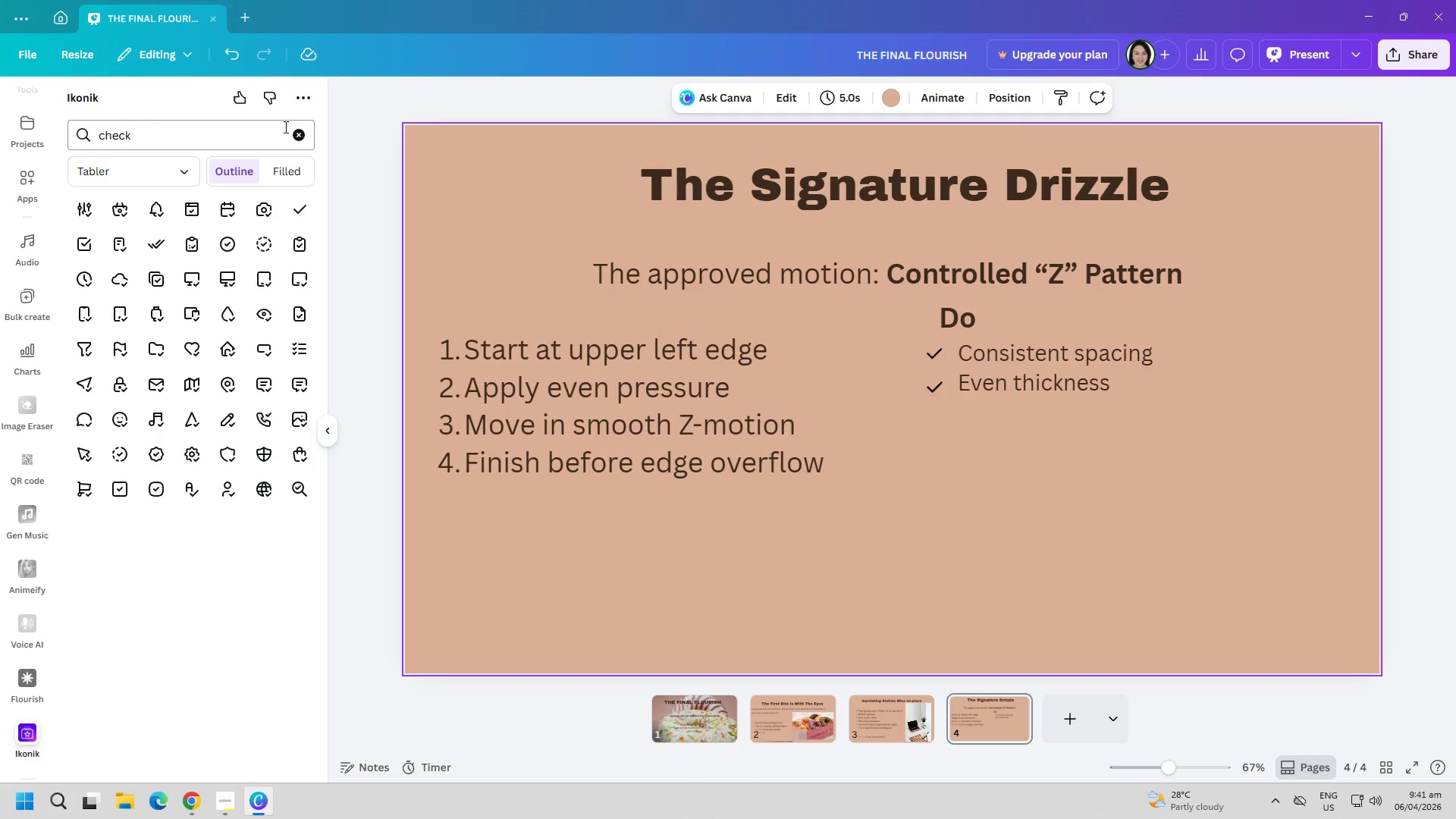 
left_click([295, 131])
 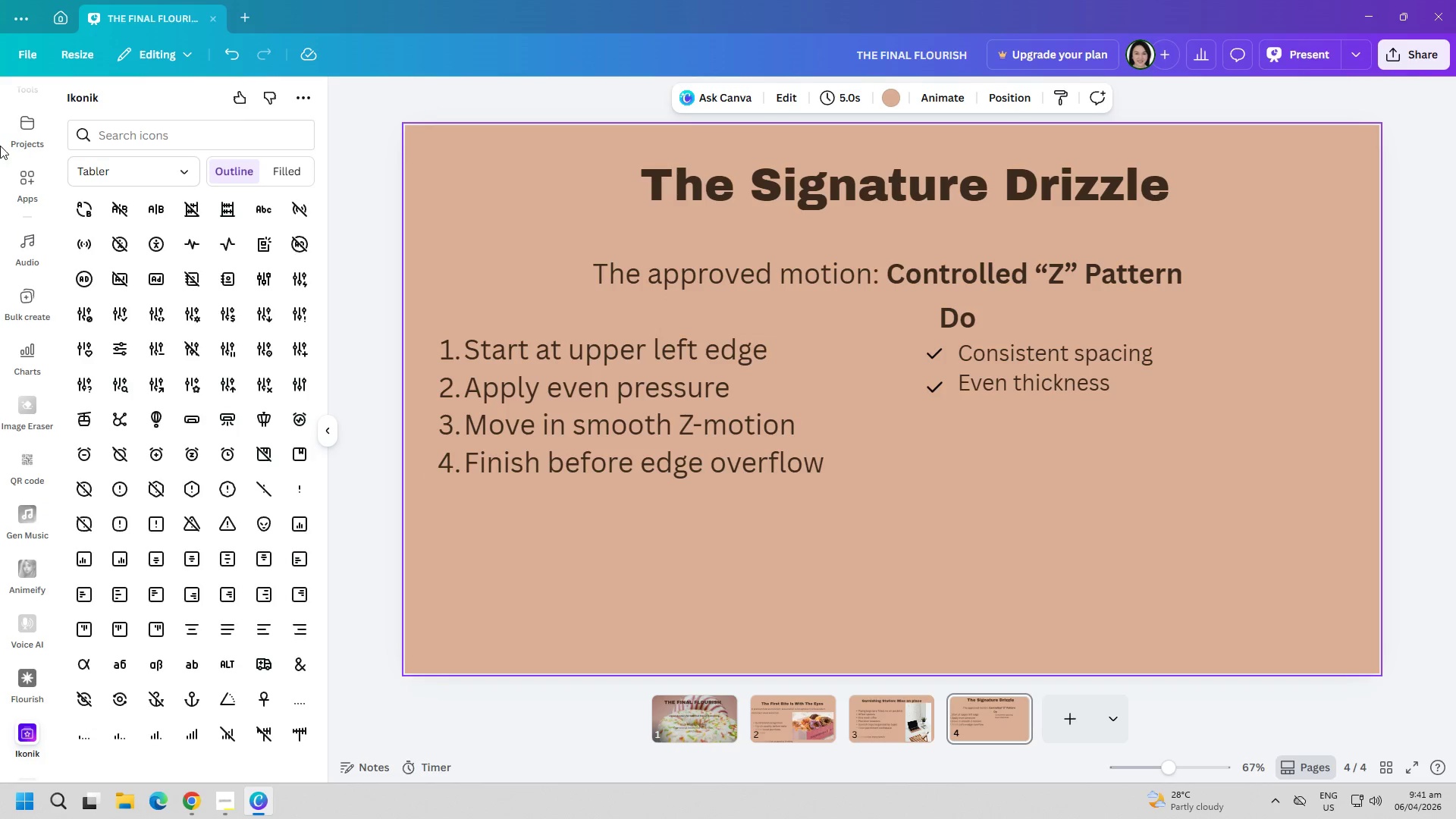 
scroll: coordinate [49, 201], scroll_direction: up, amount: 9.0
 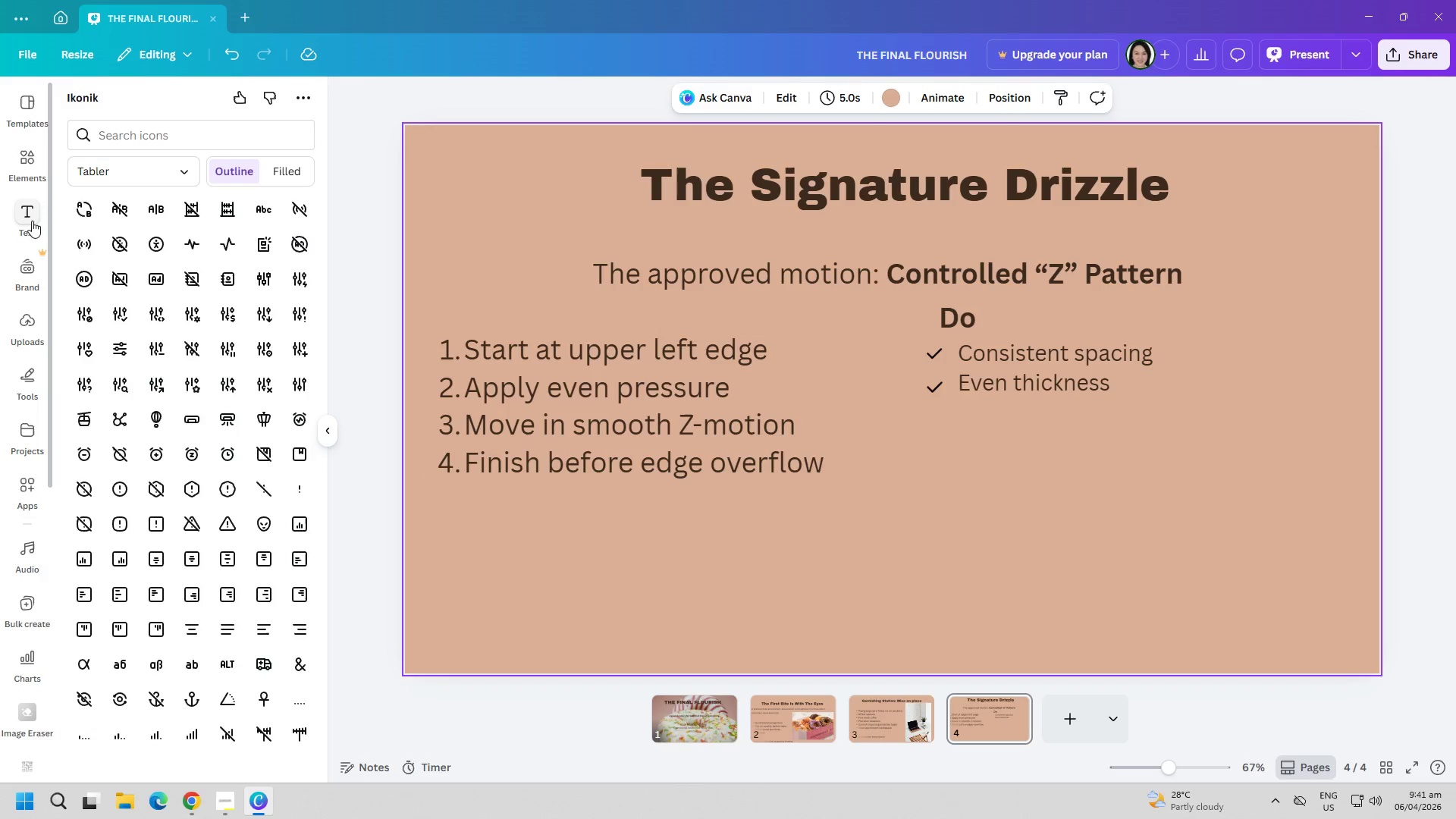 
left_click([25, 212])
 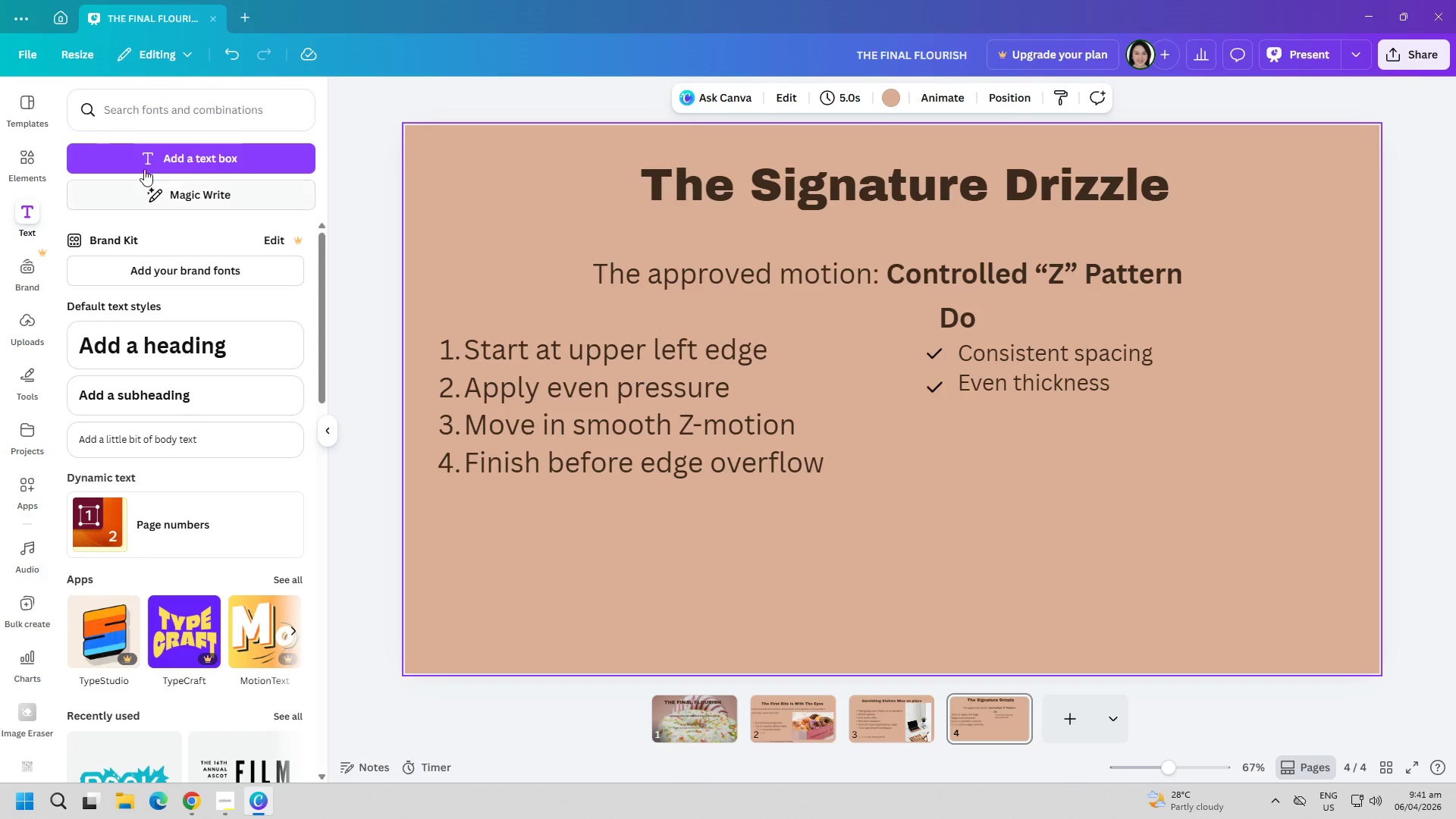 
left_click([151, 159])
 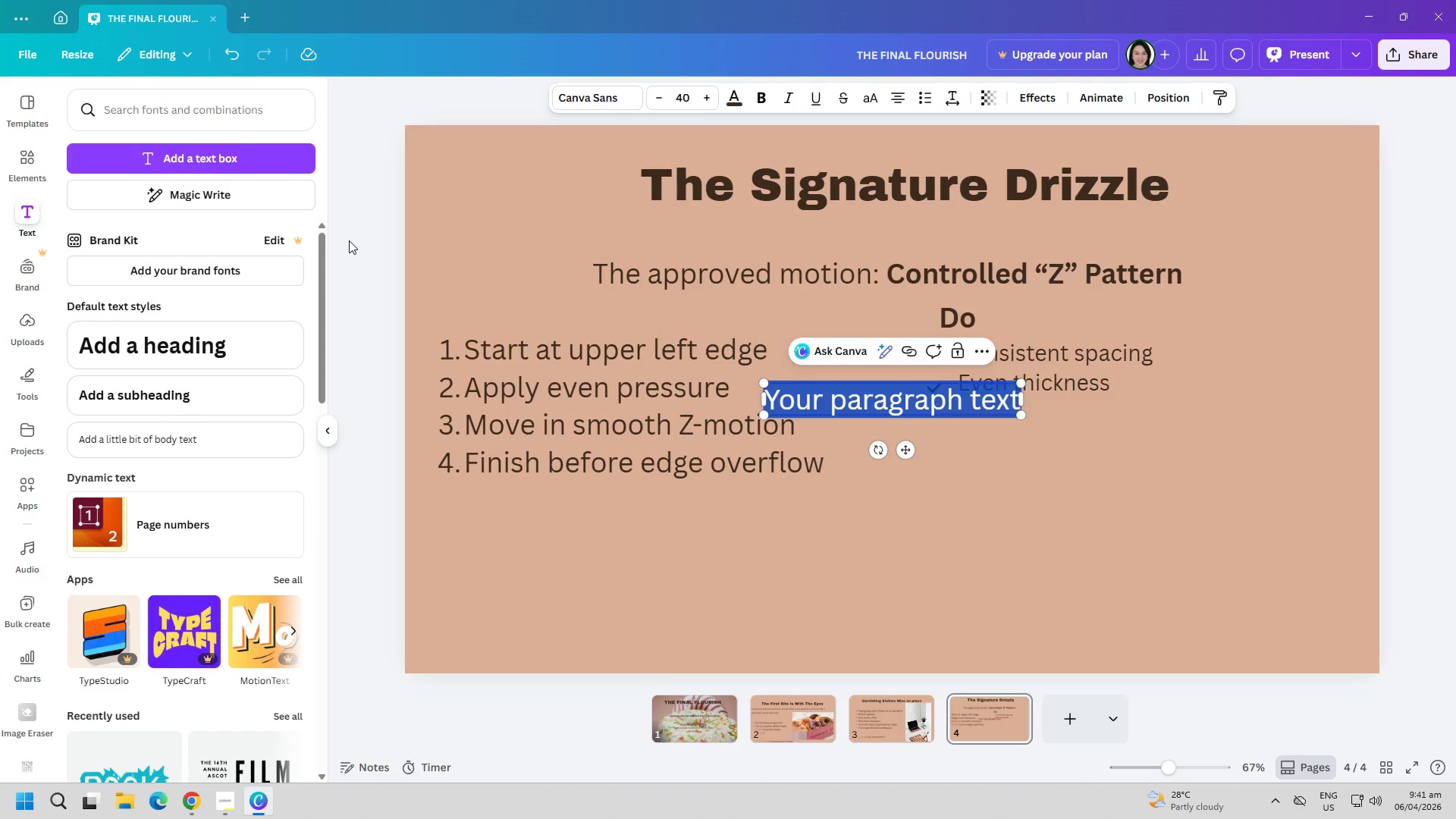 
type(Do)
key(Backspace)
type(ONT)
 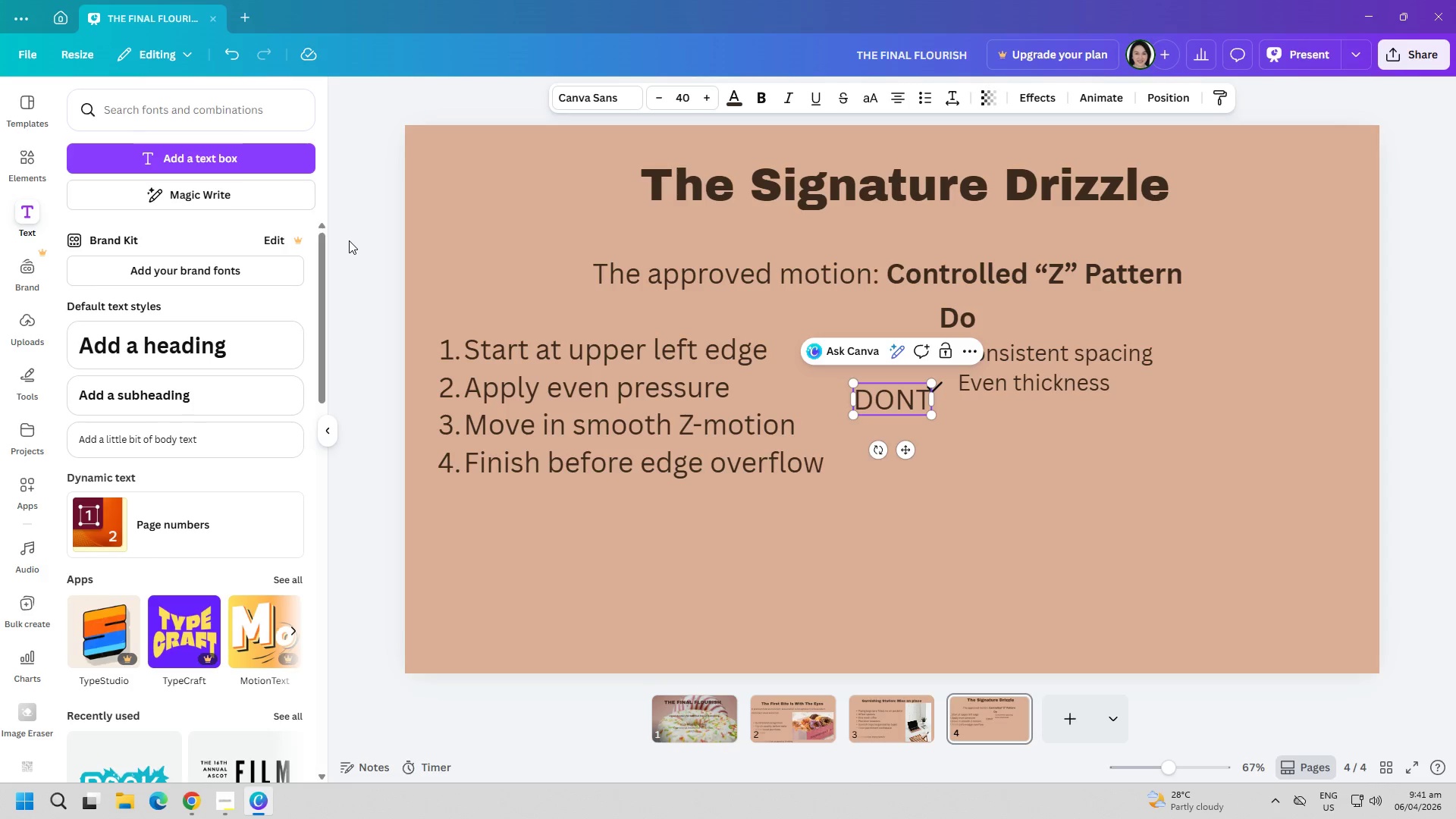 
key(Backspace)
 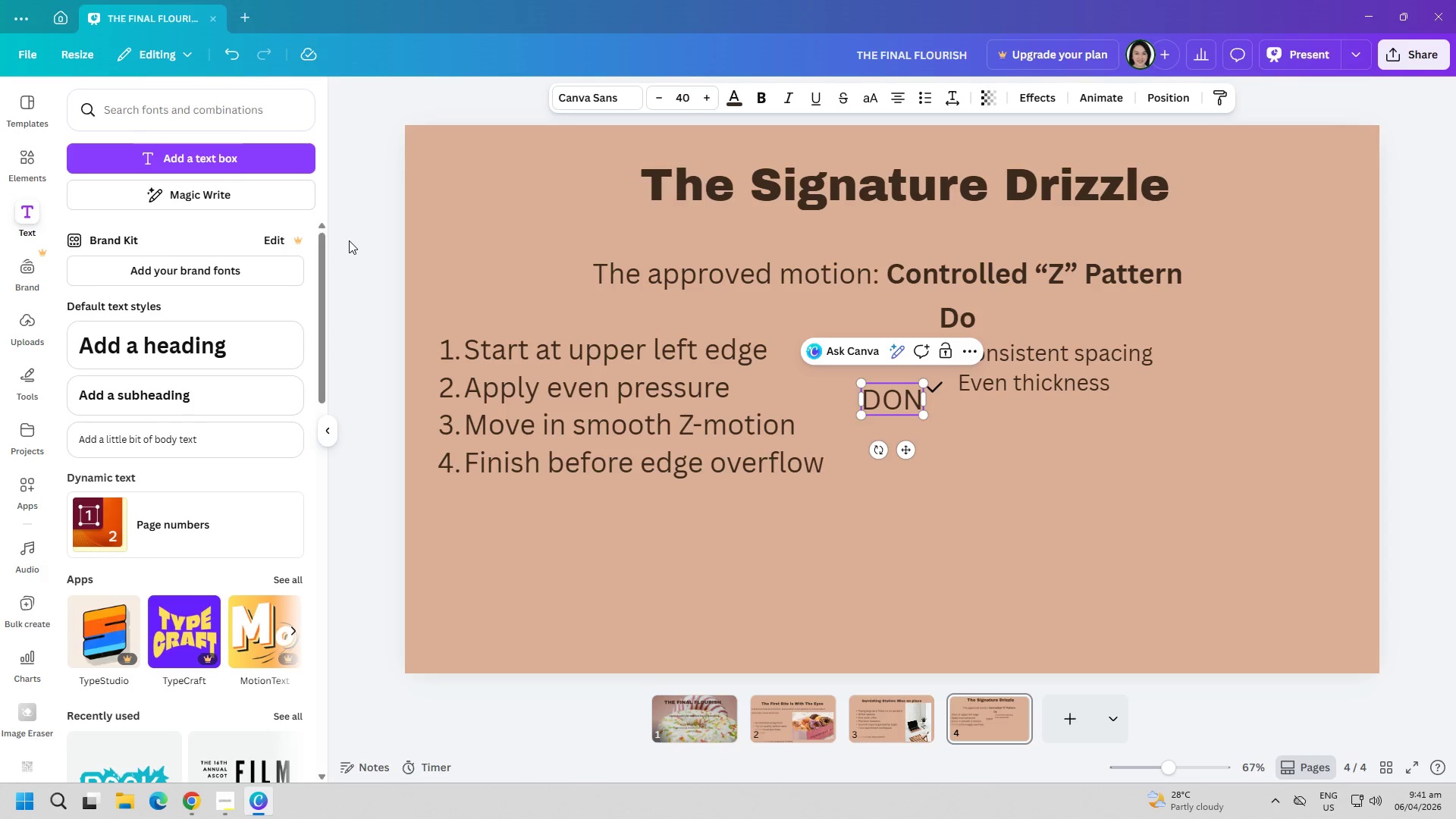 
key(Quote)
 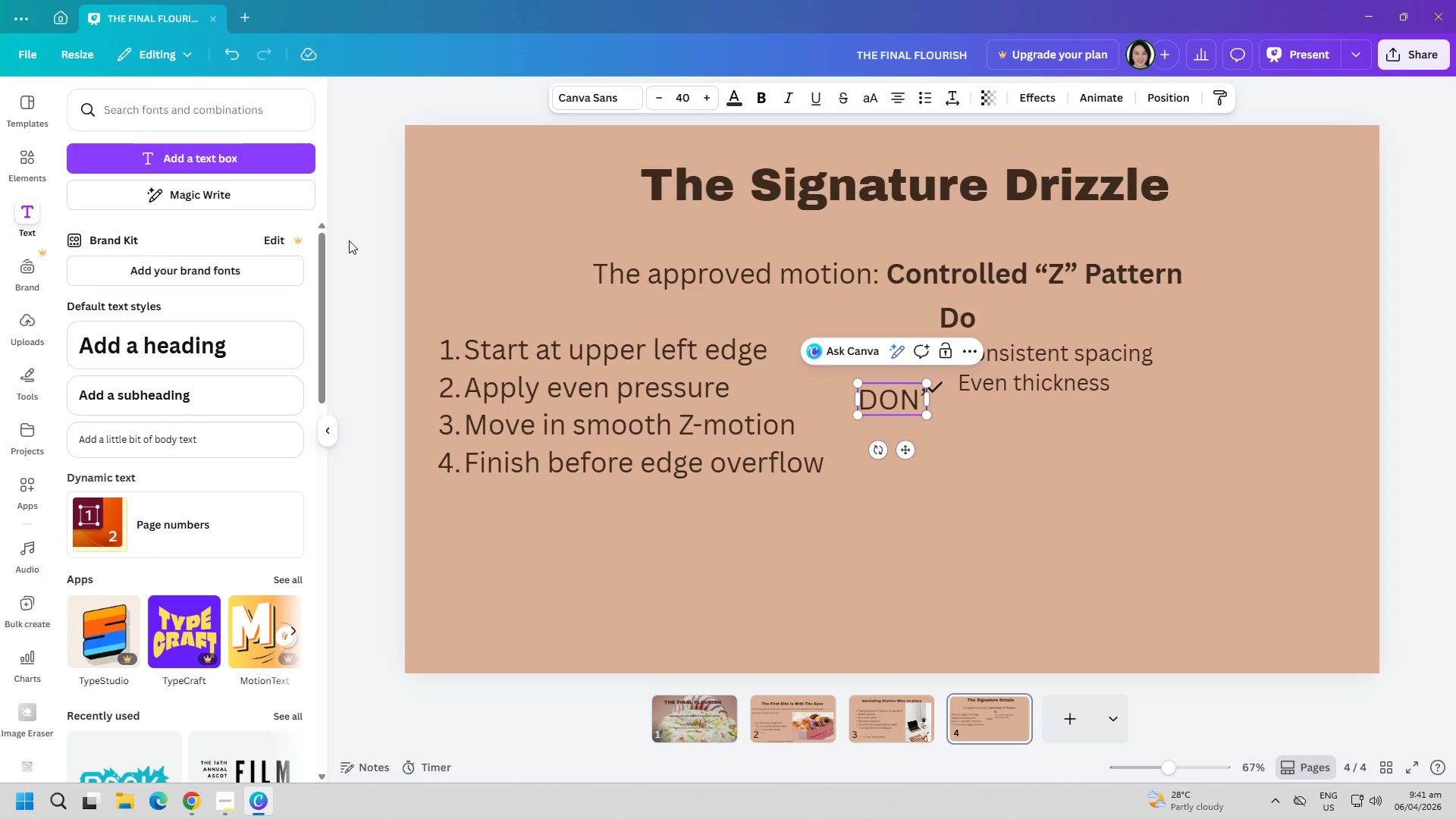 
key(T)
 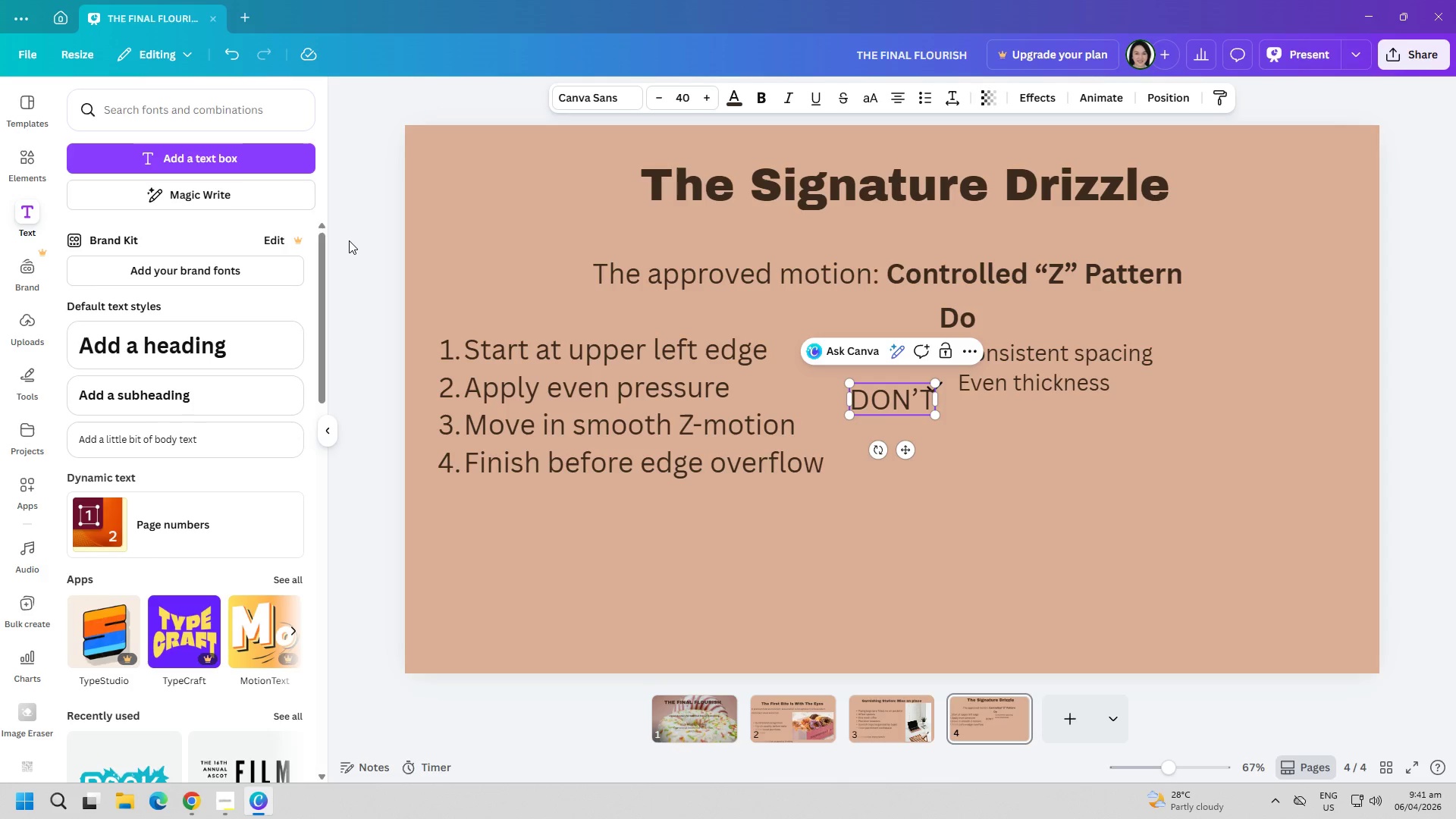 
key(Shift+Semicolon)
 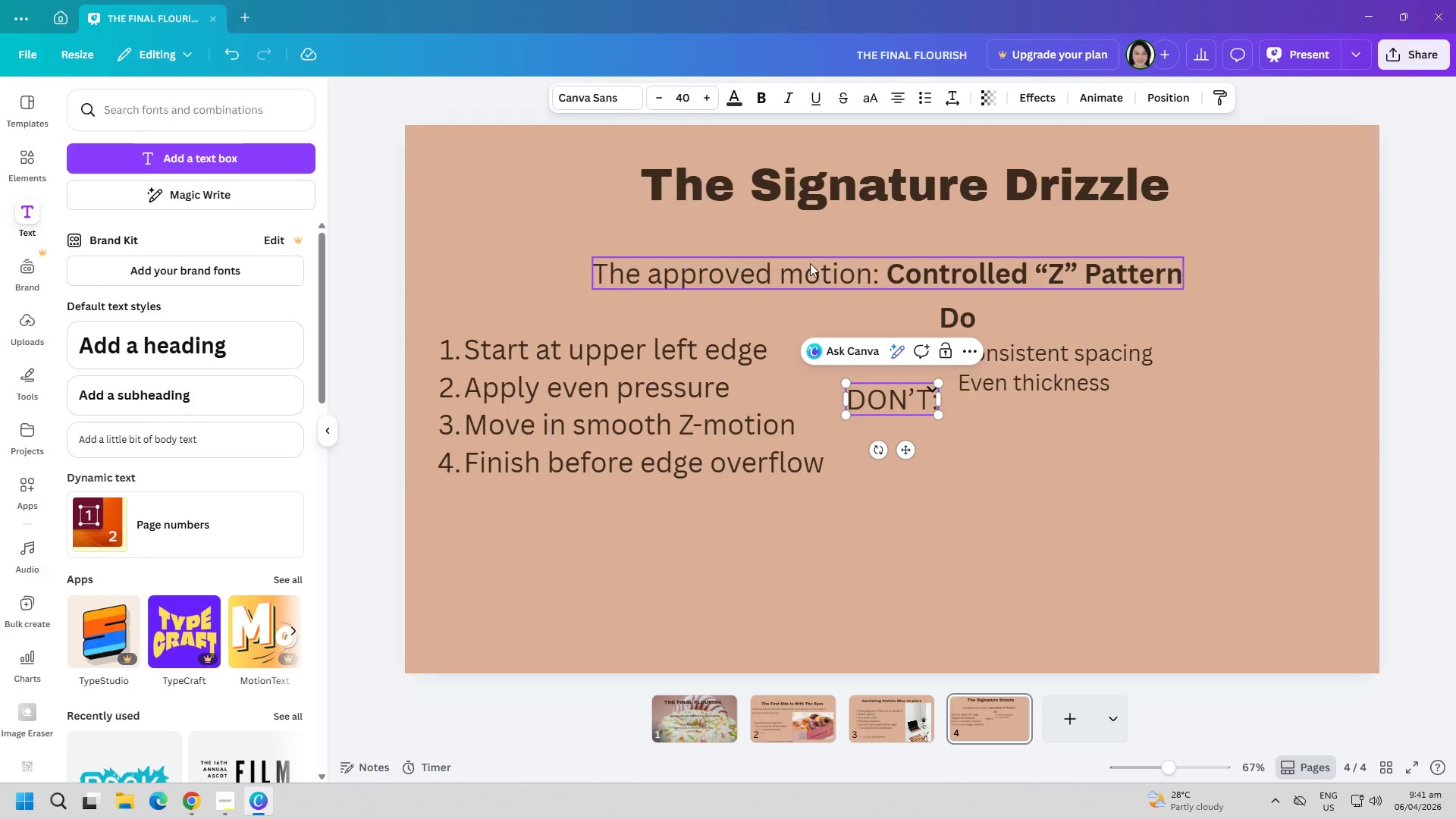 
left_click([1025, 537])
 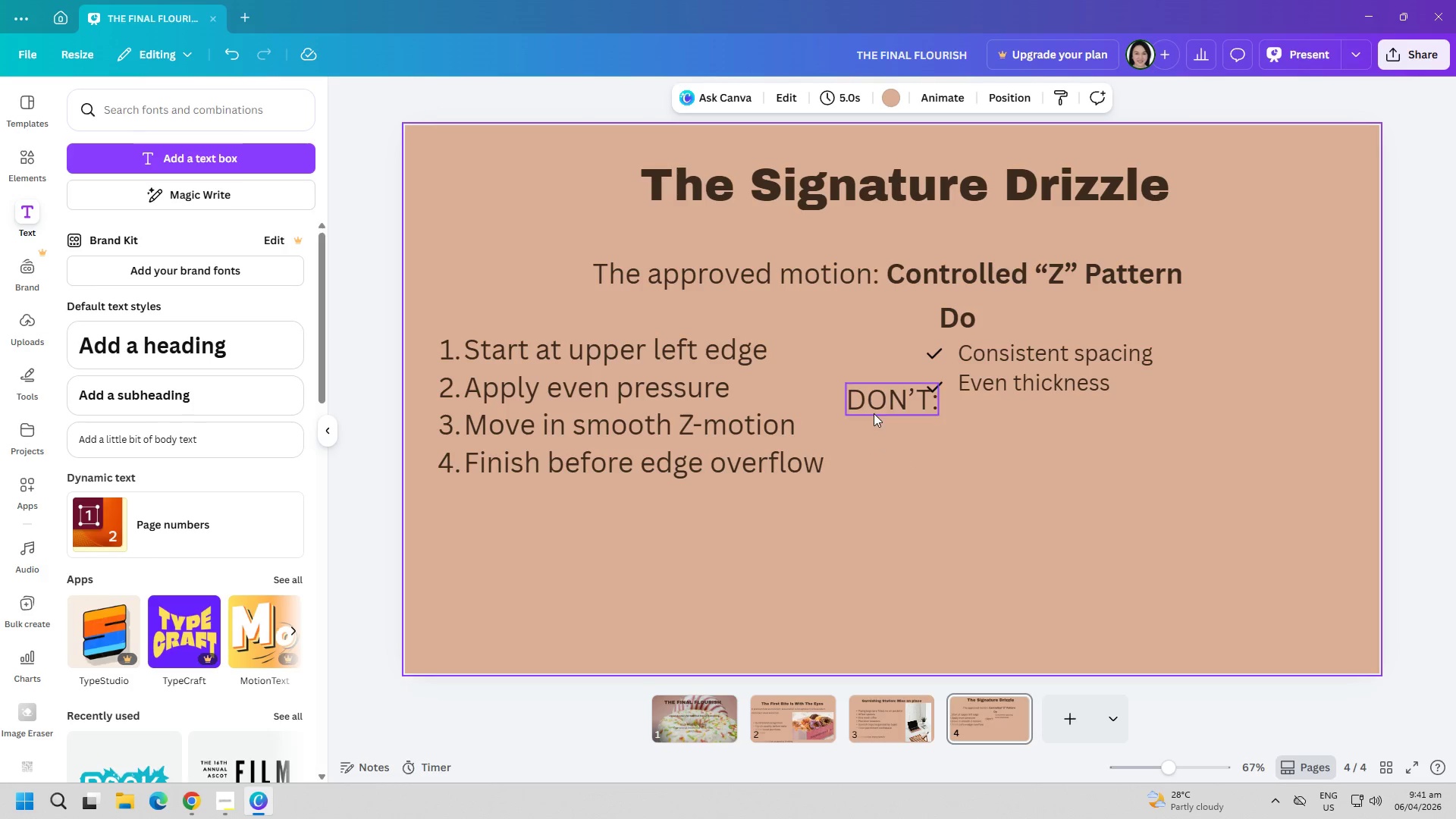 
left_click_drag(start_coordinate=[880, 406], to_coordinate=[956, 457])
 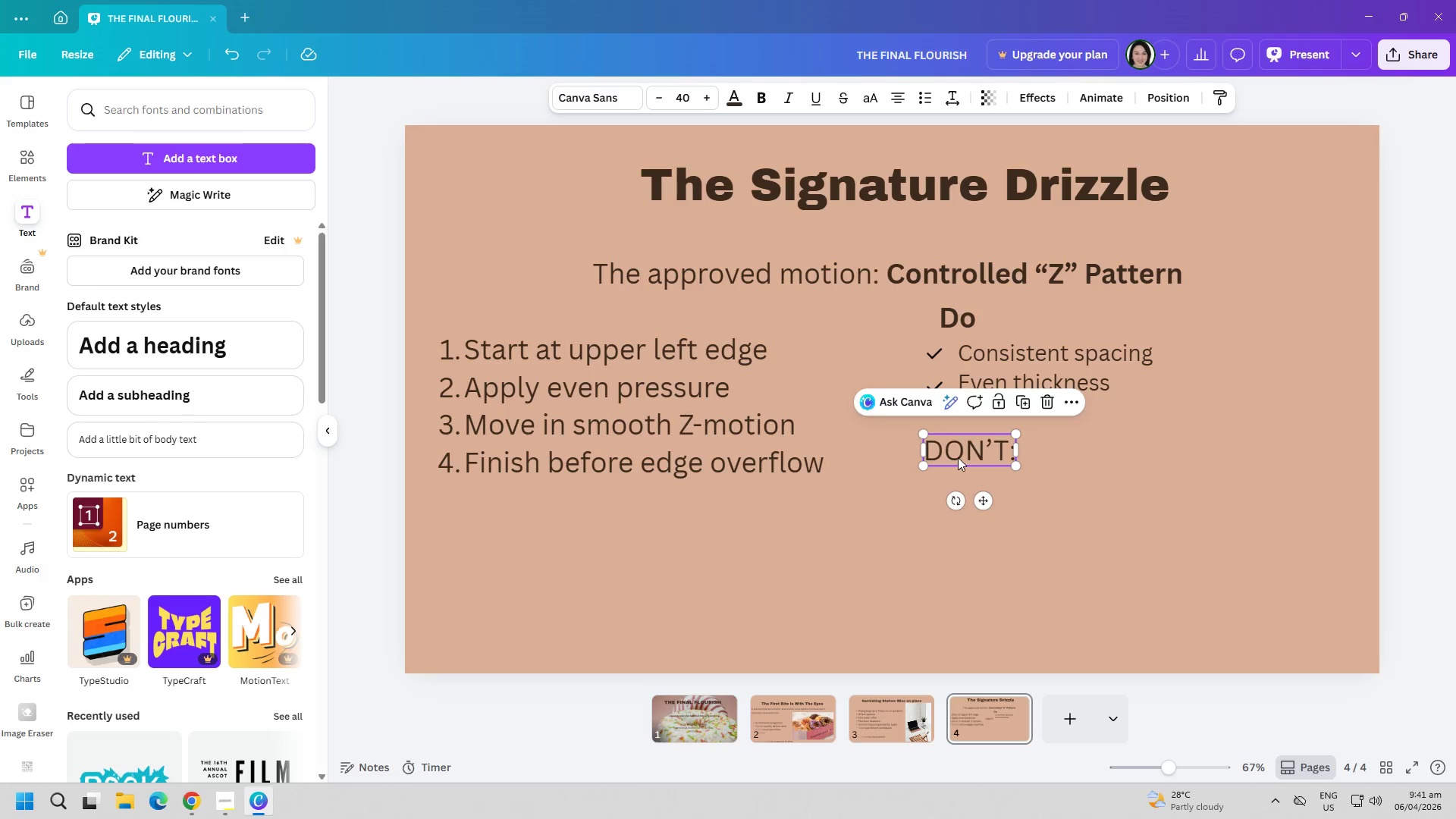 
double_click([958, 457])
 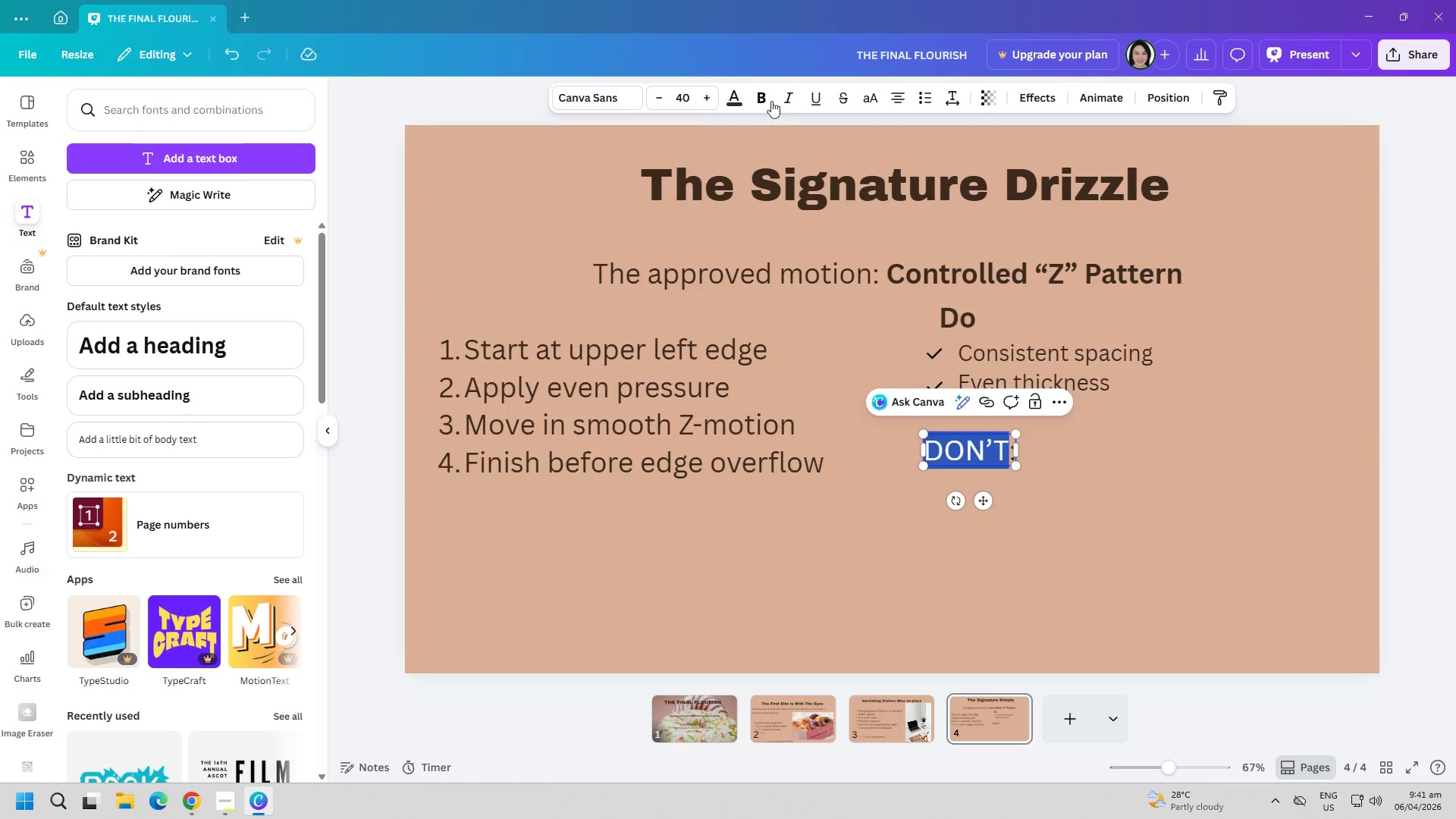 
left_click([758, 98])
 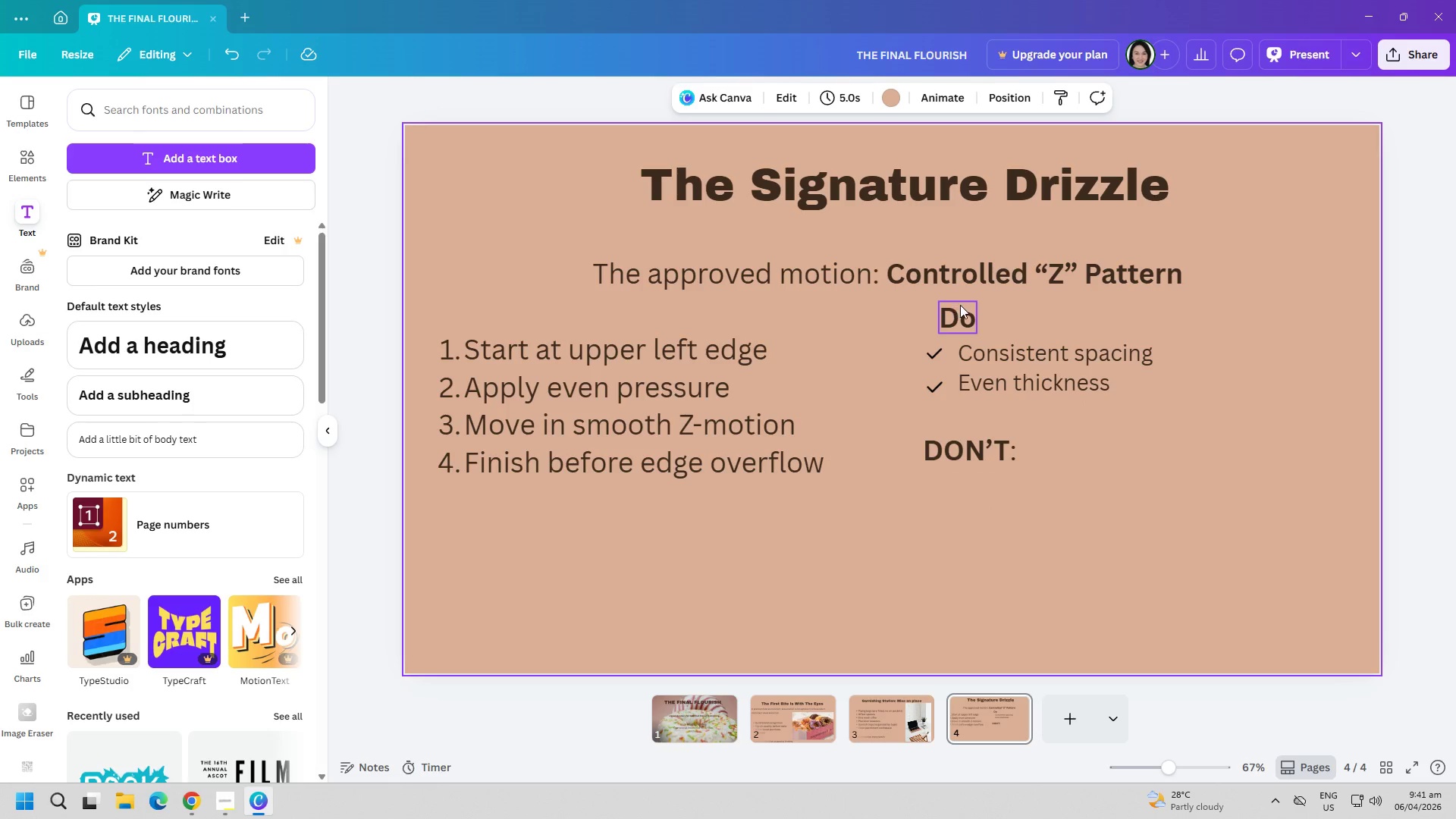 
double_click([965, 310])
 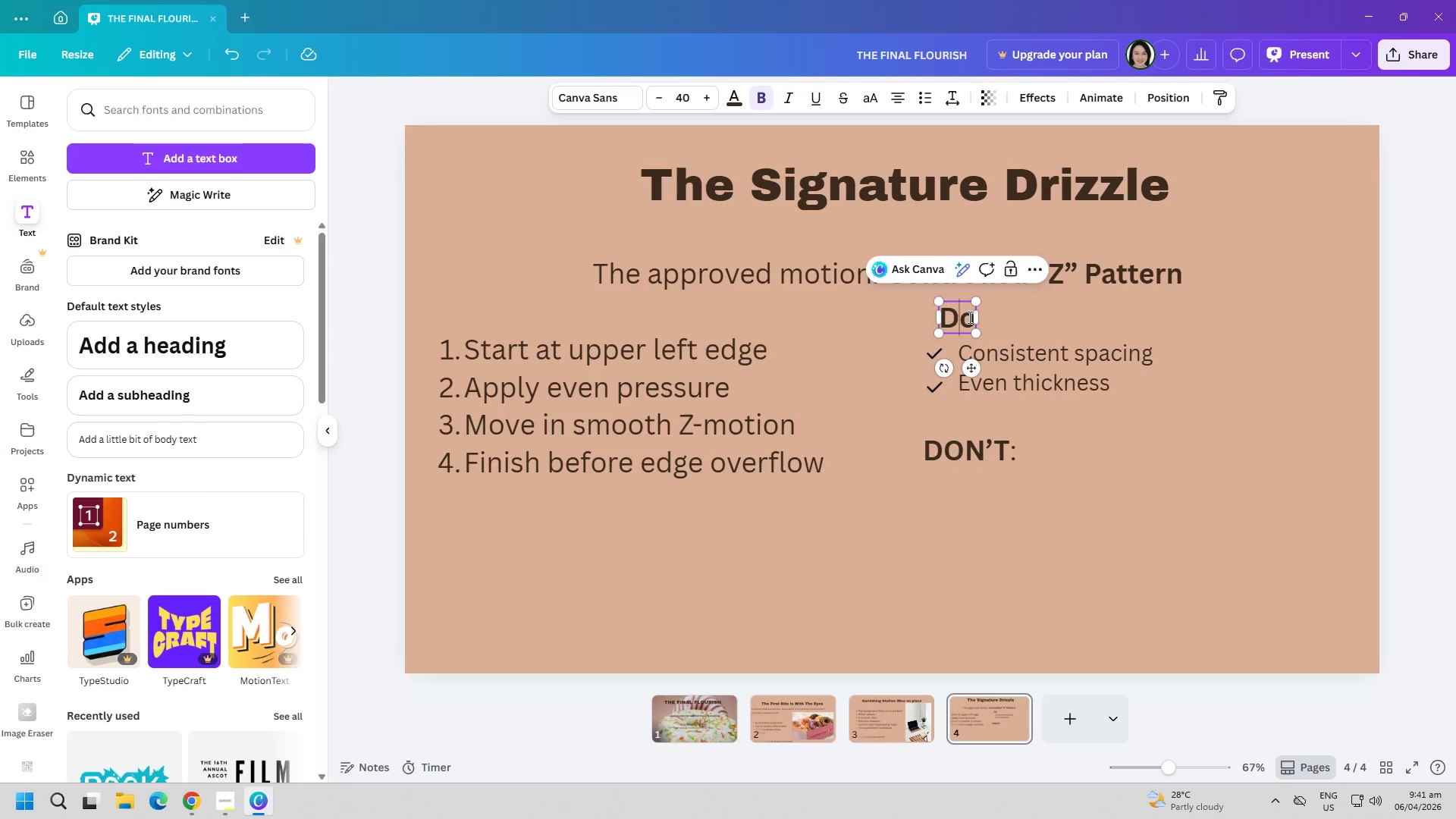 
left_click([968, 317])
 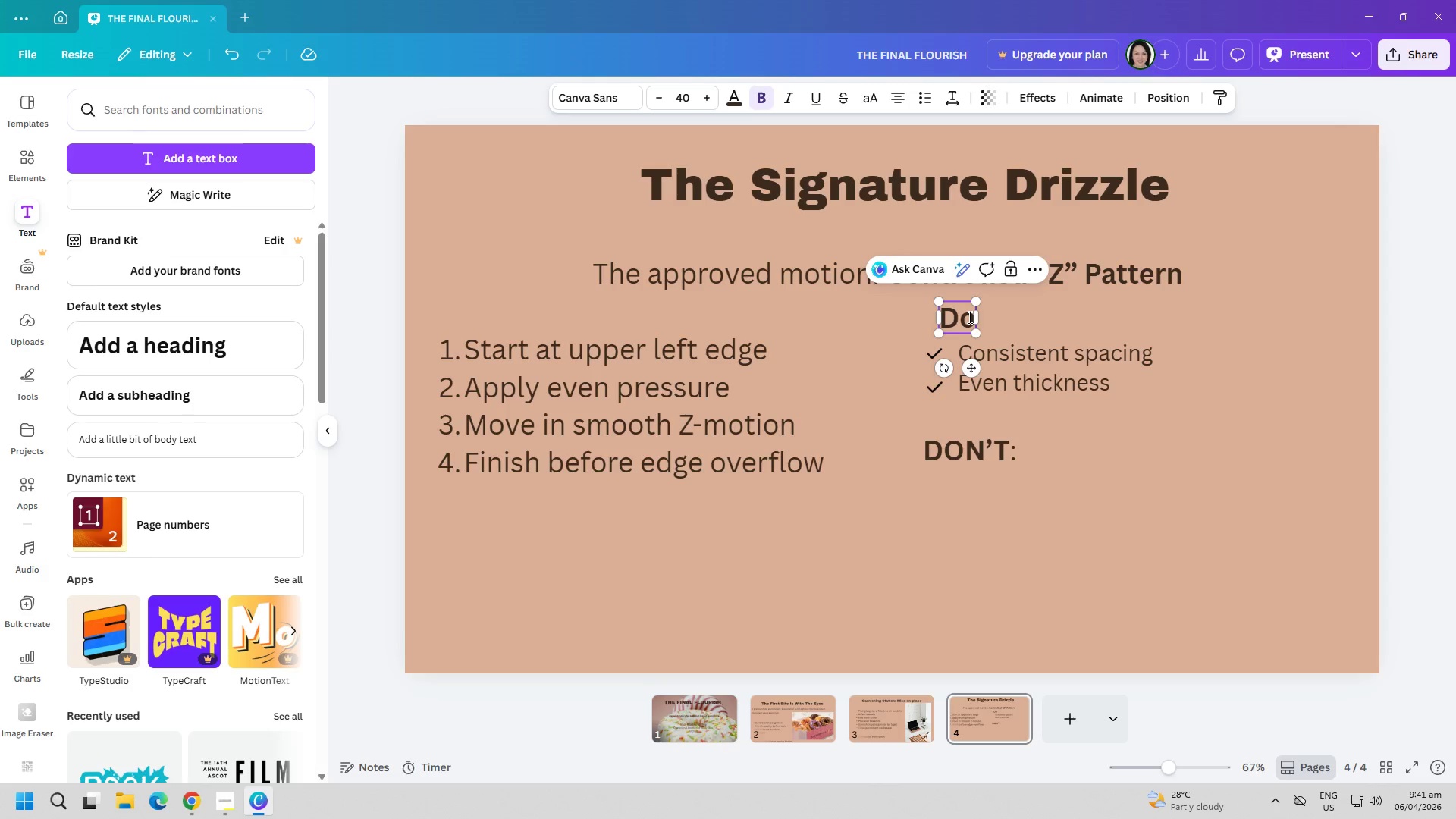 
key(Backspace)
 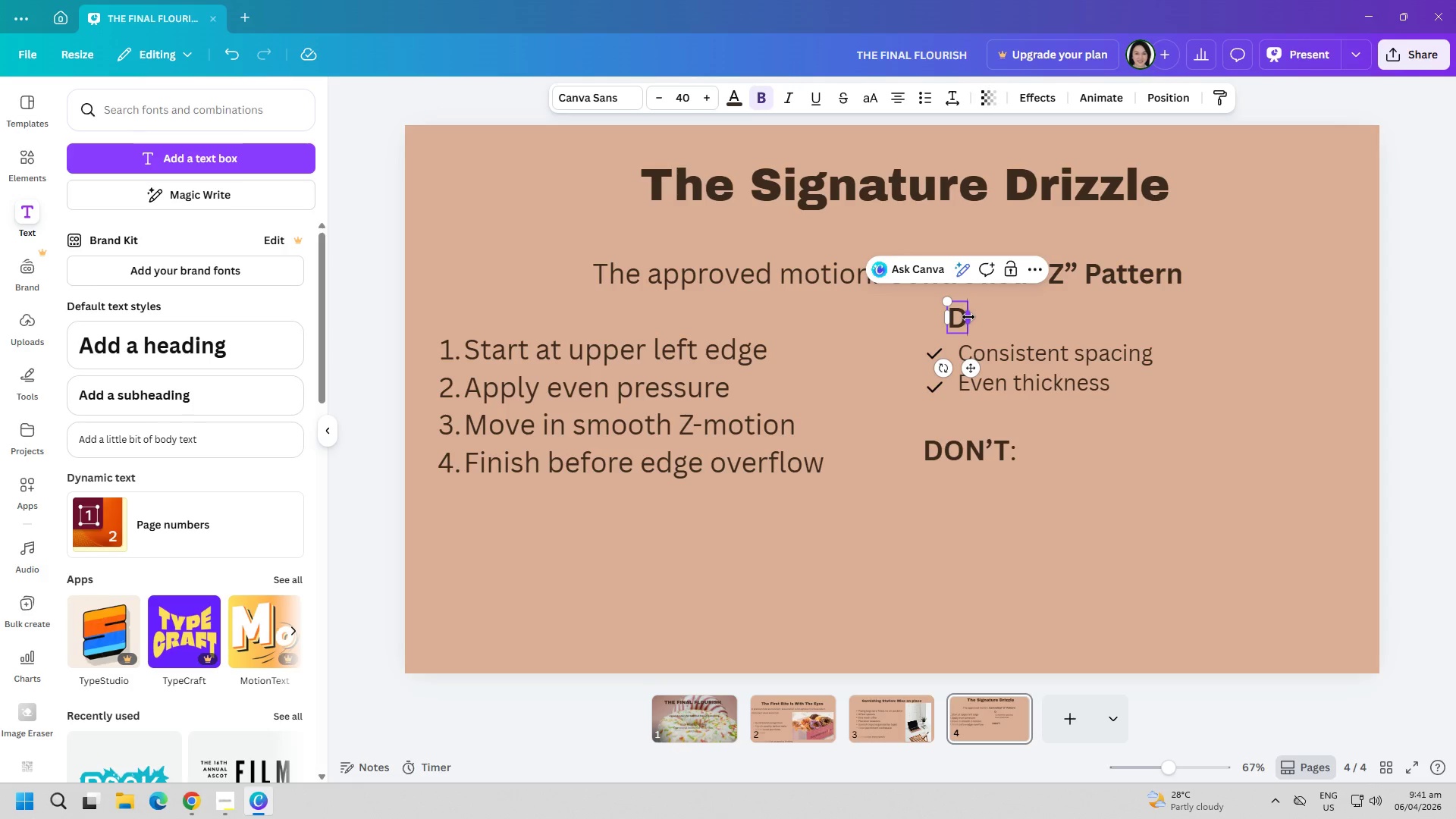 
key(CapsLock)
 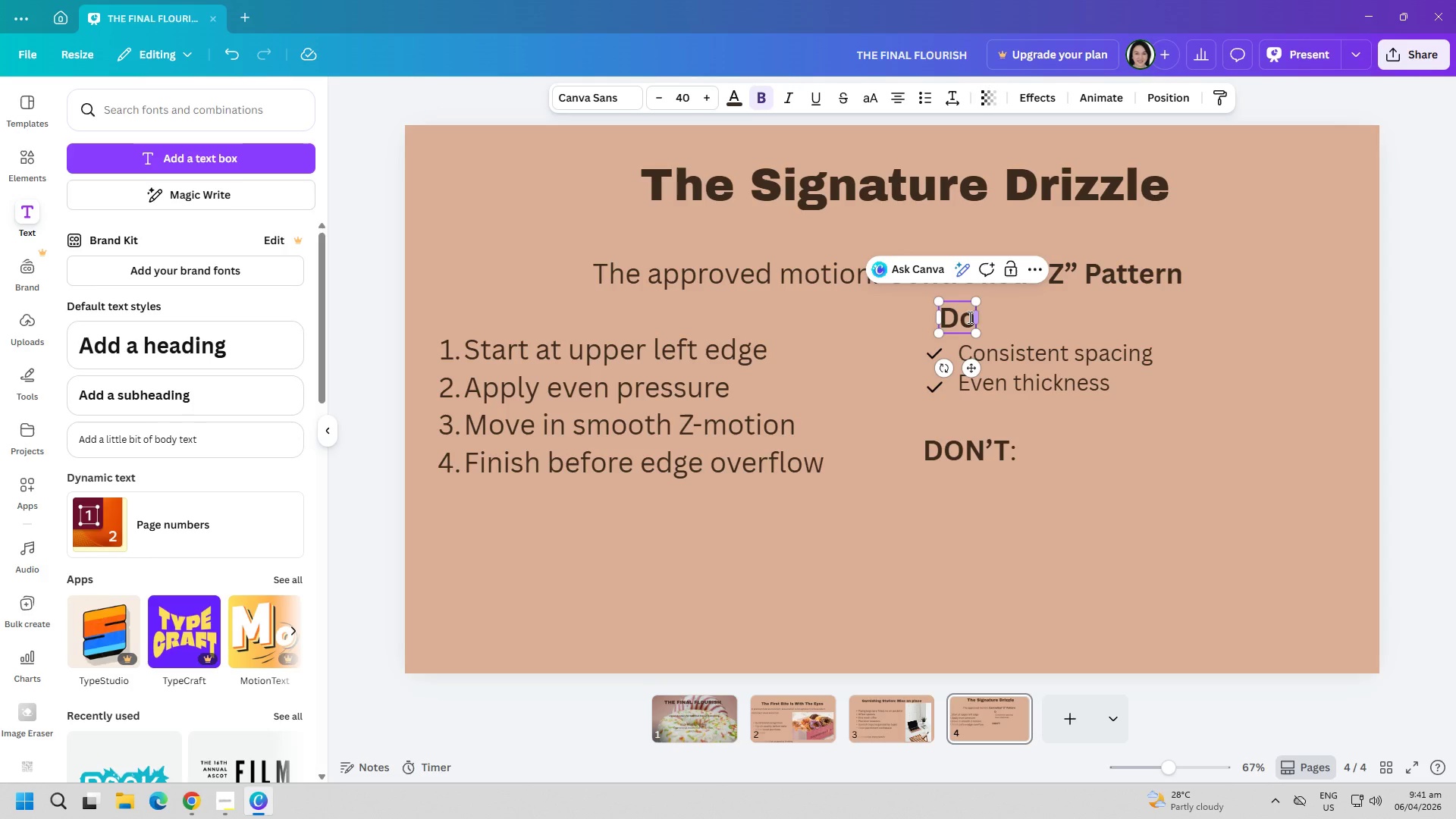 
key(O)
 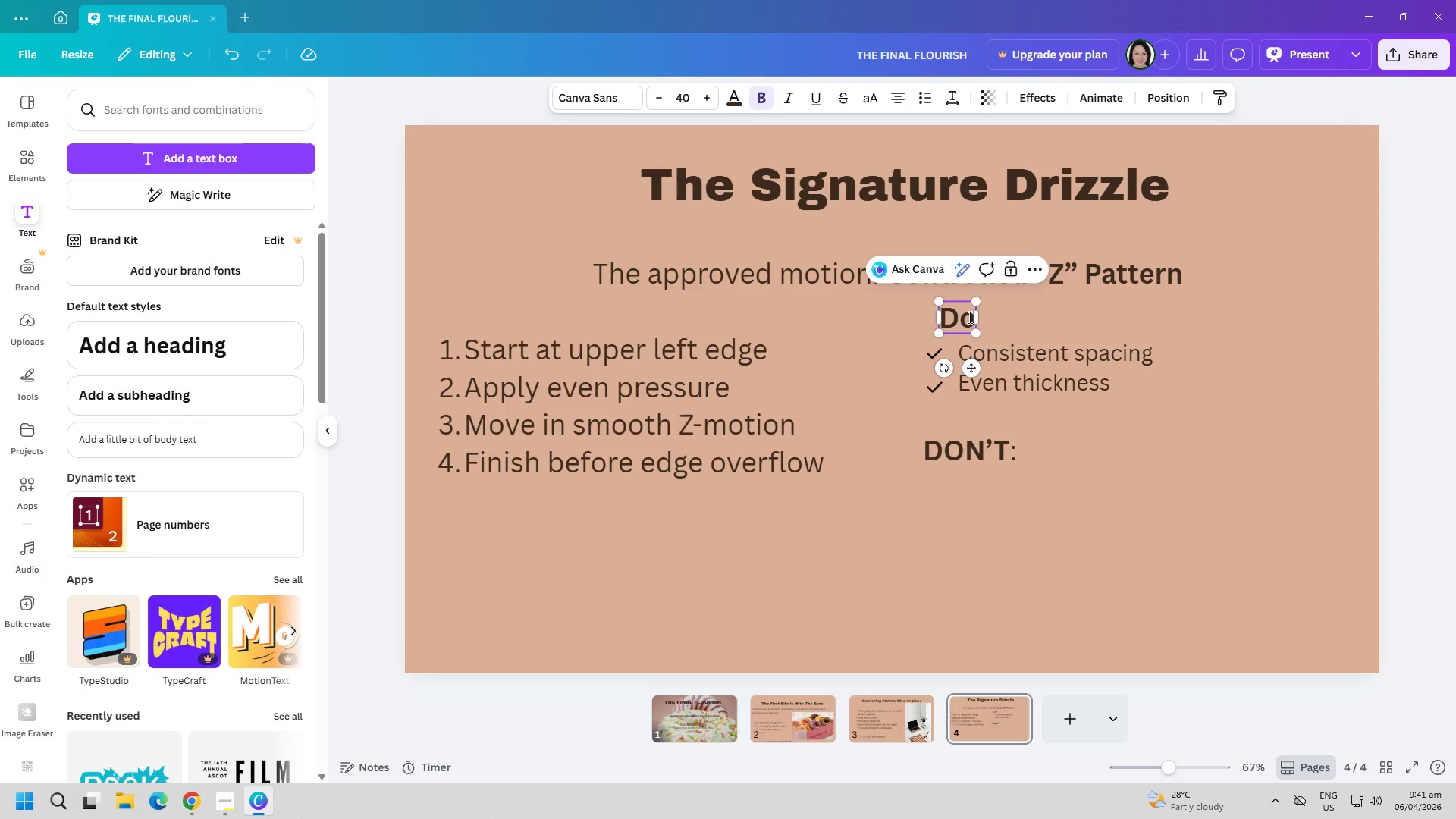 
key(Backspace)
 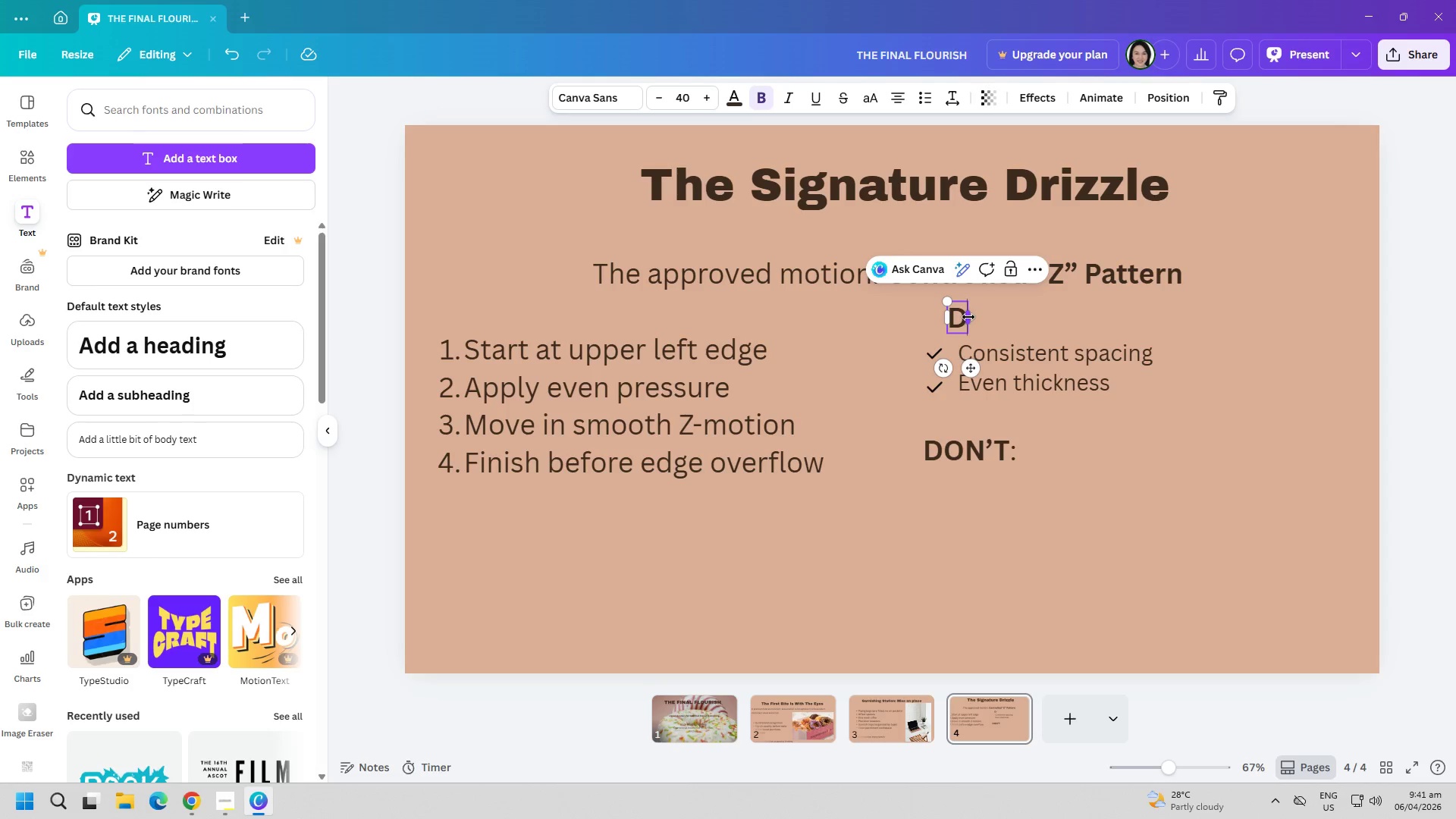 
key(CapsLock)
 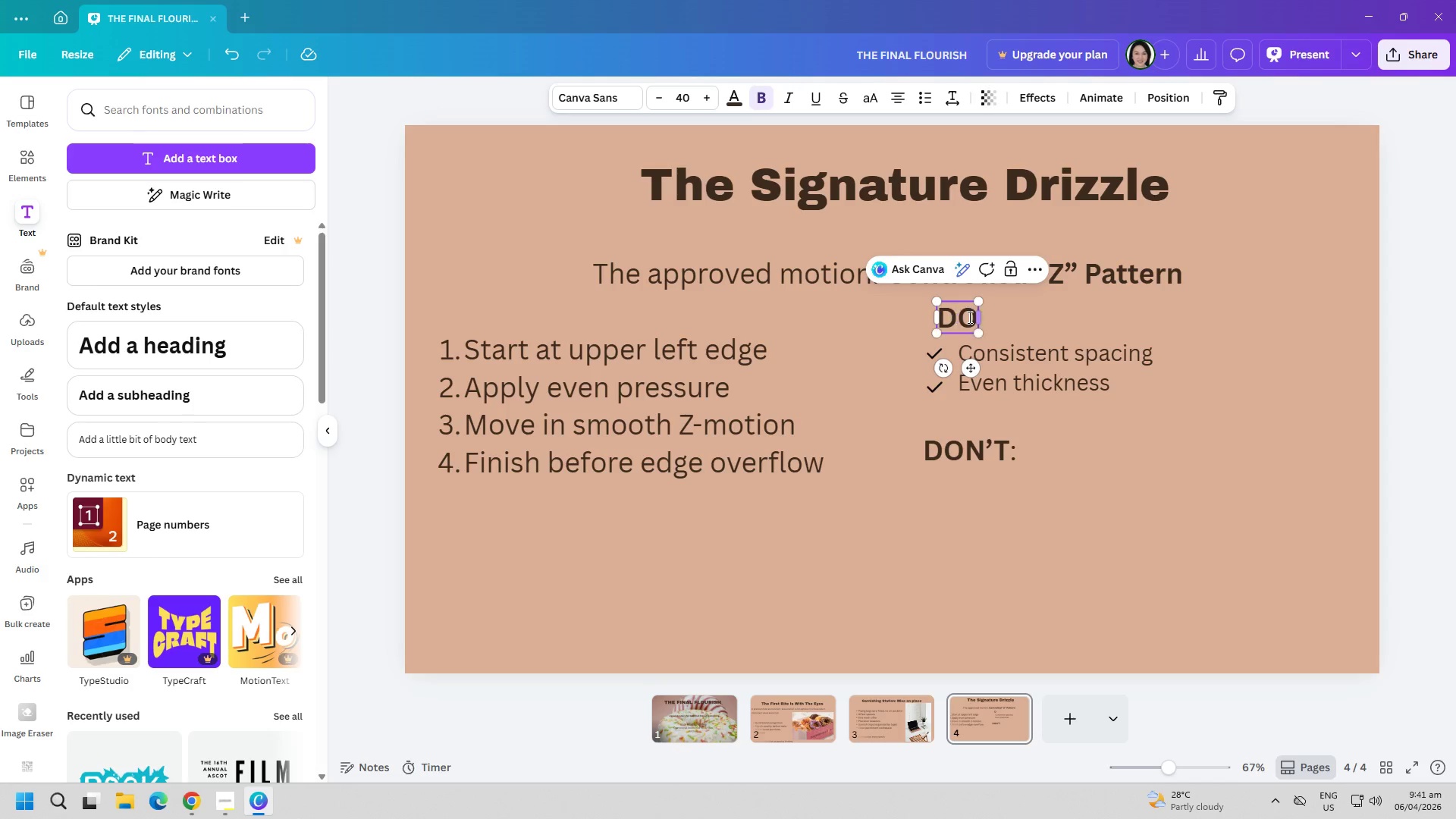 
key(O)
 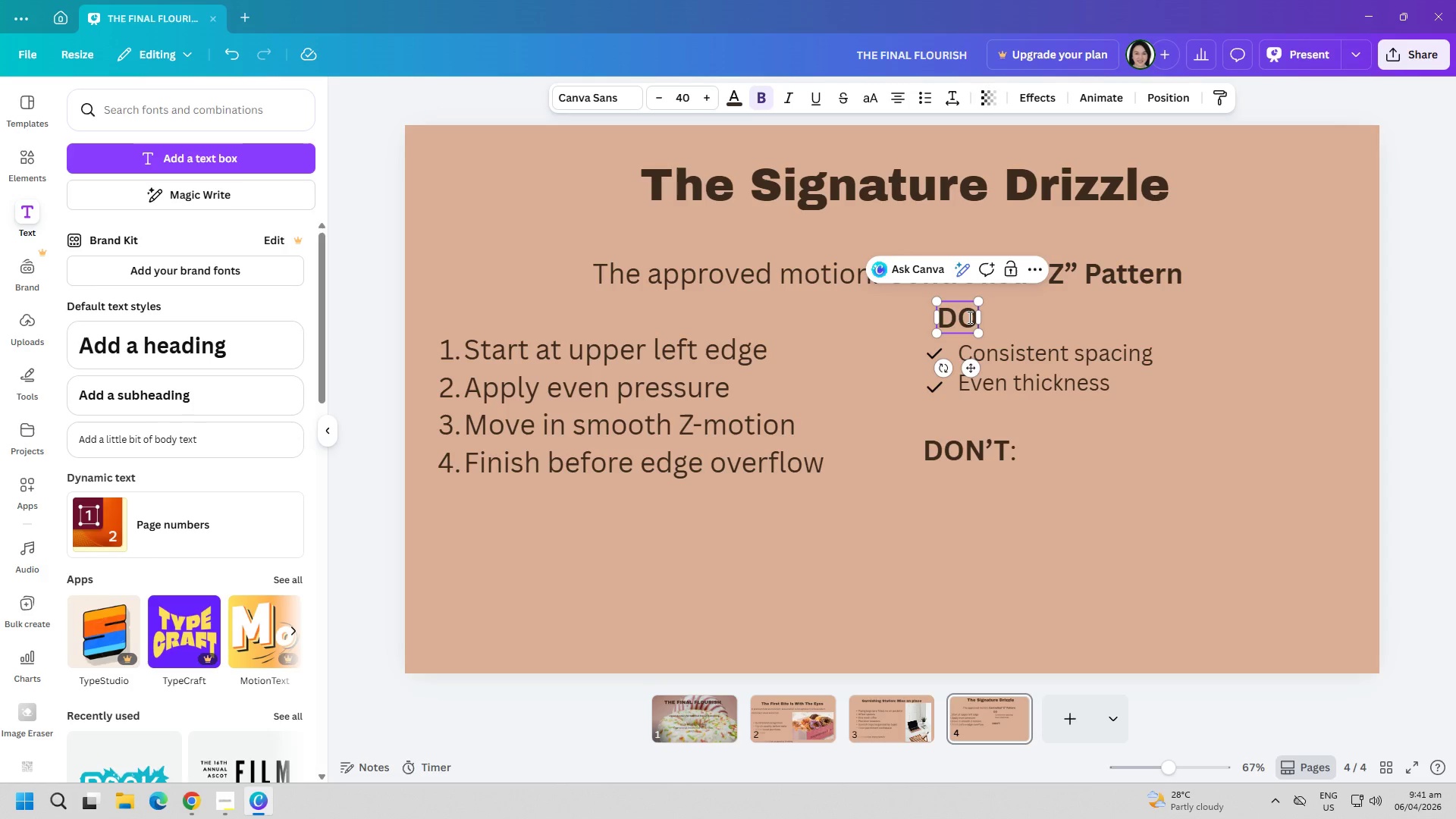 
key(Shift+Semicolon)
 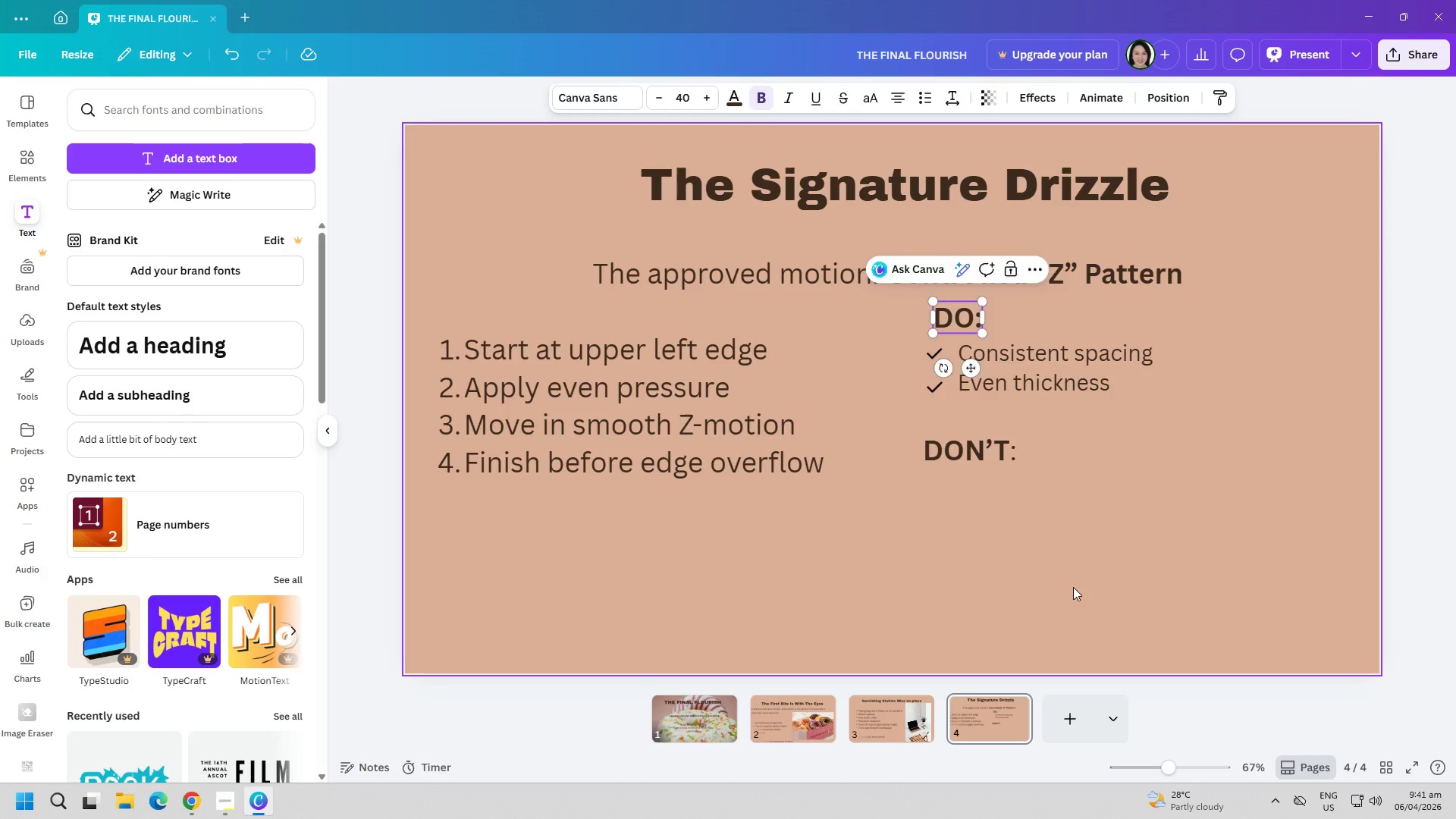 
double_click([959, 449])
 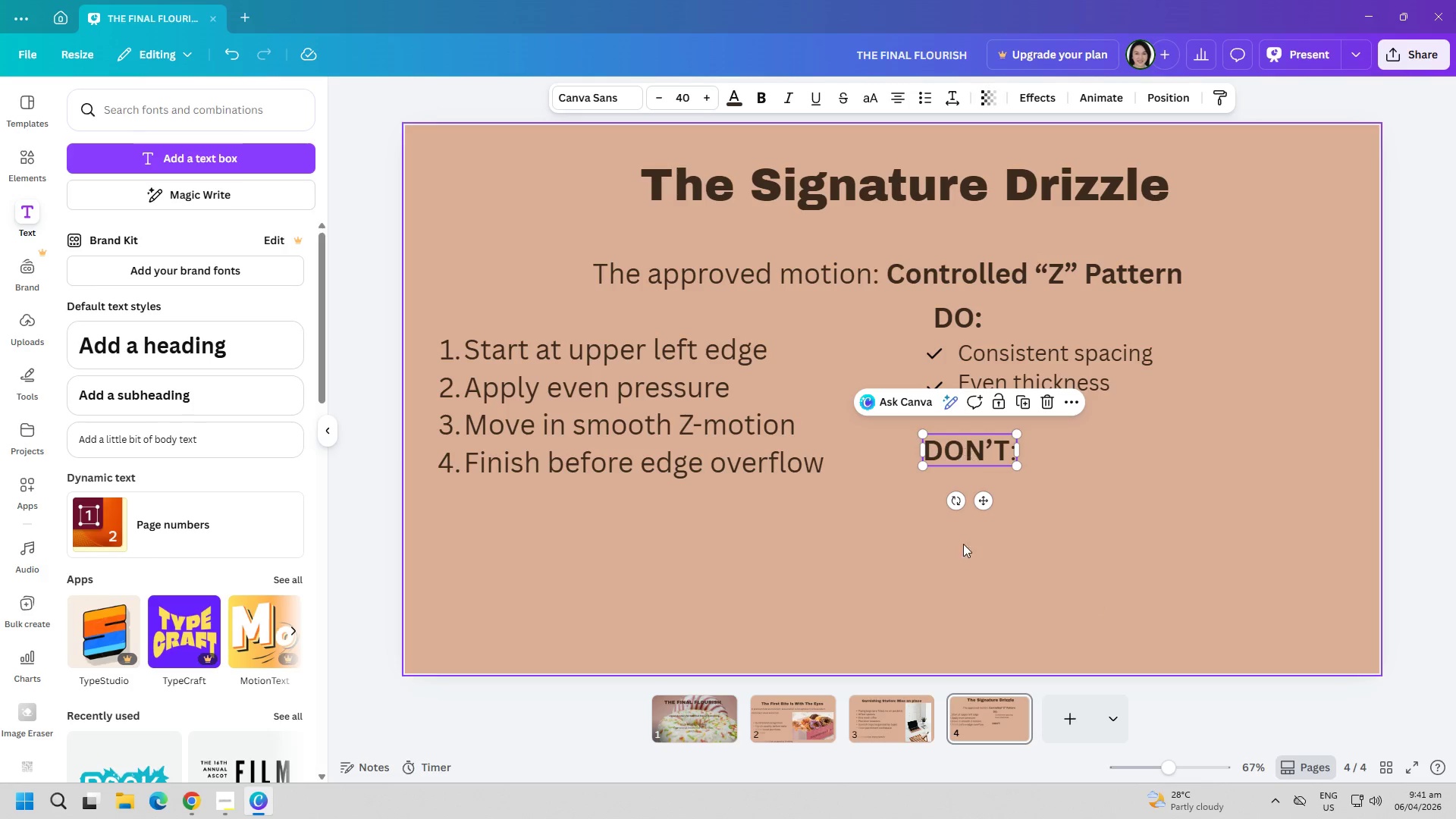 
triple_click([1074, 557])
 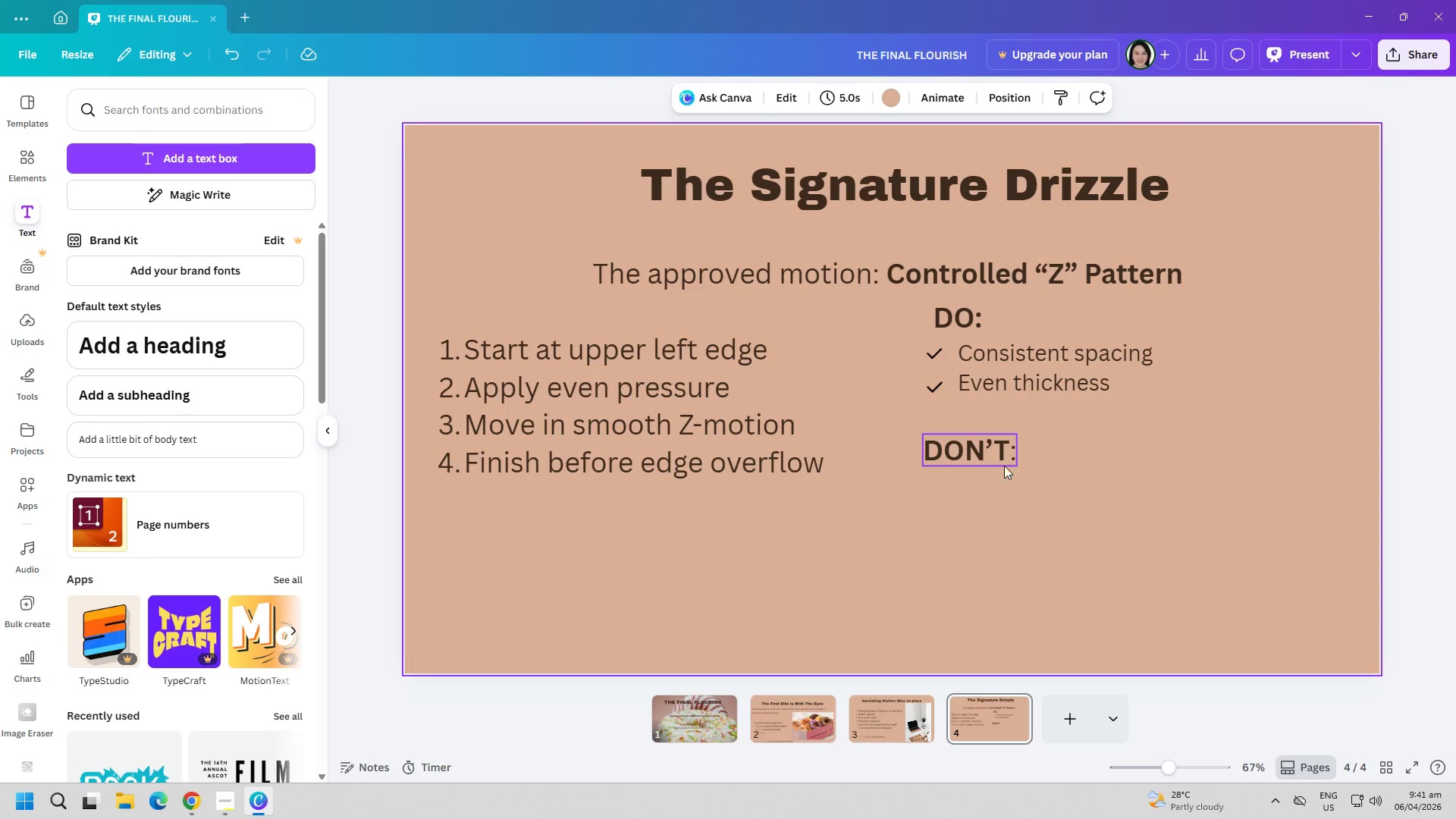 
left_click([998, 450])
 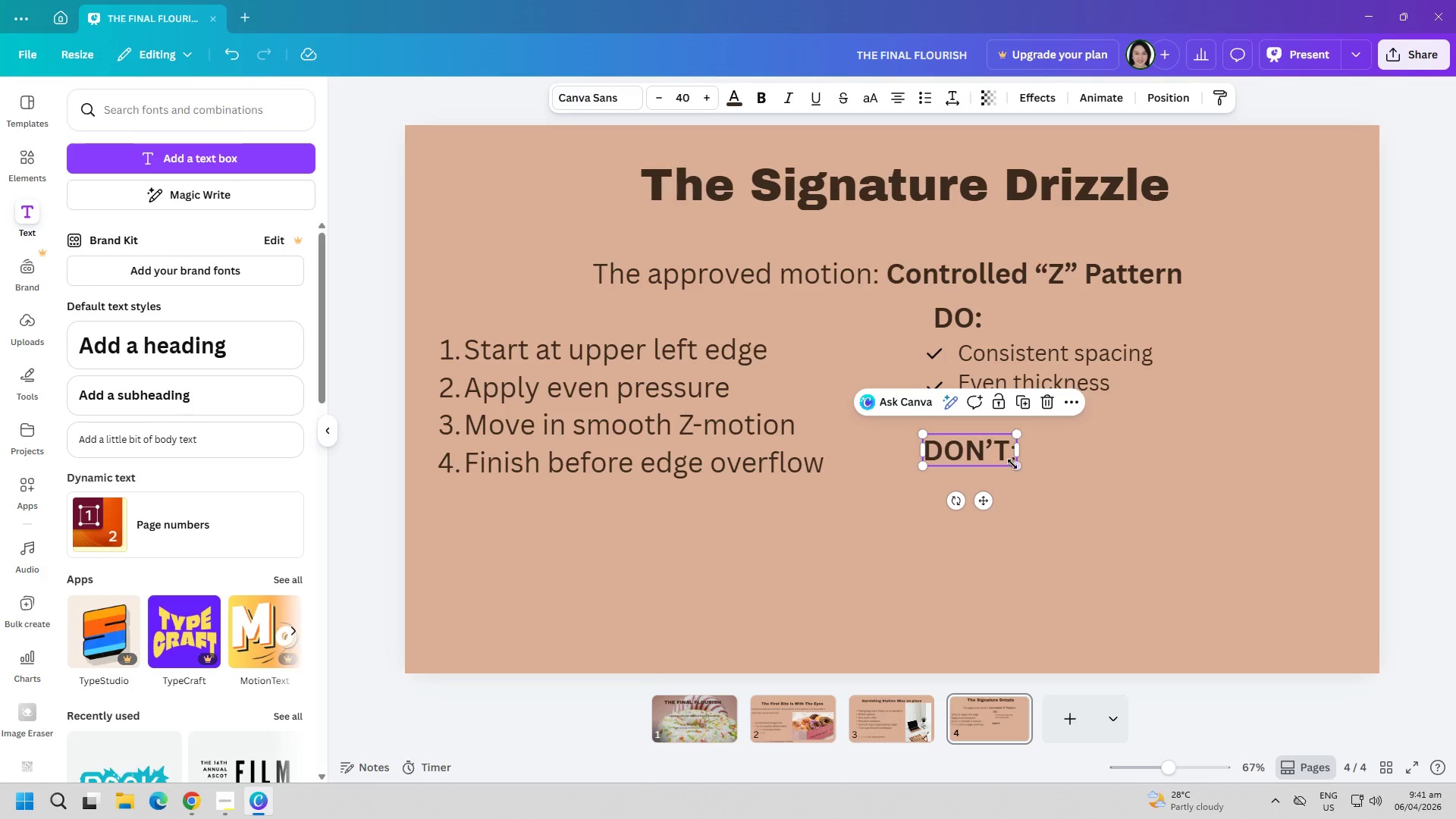 
left_click_drag(start_coordinate=[1015, 466], to_coordinate=[1003, 464])
 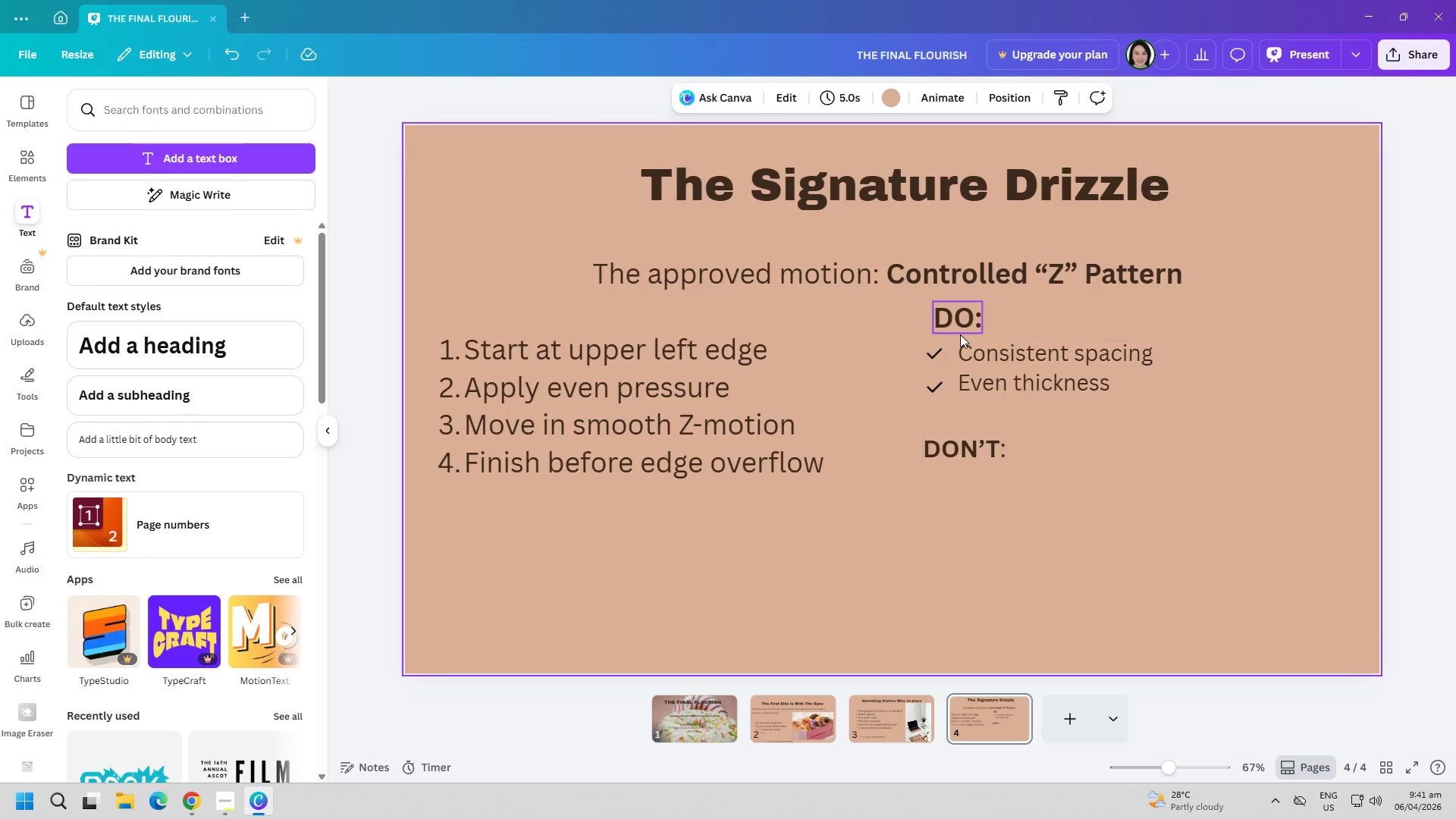 
double_click([960, 330])
 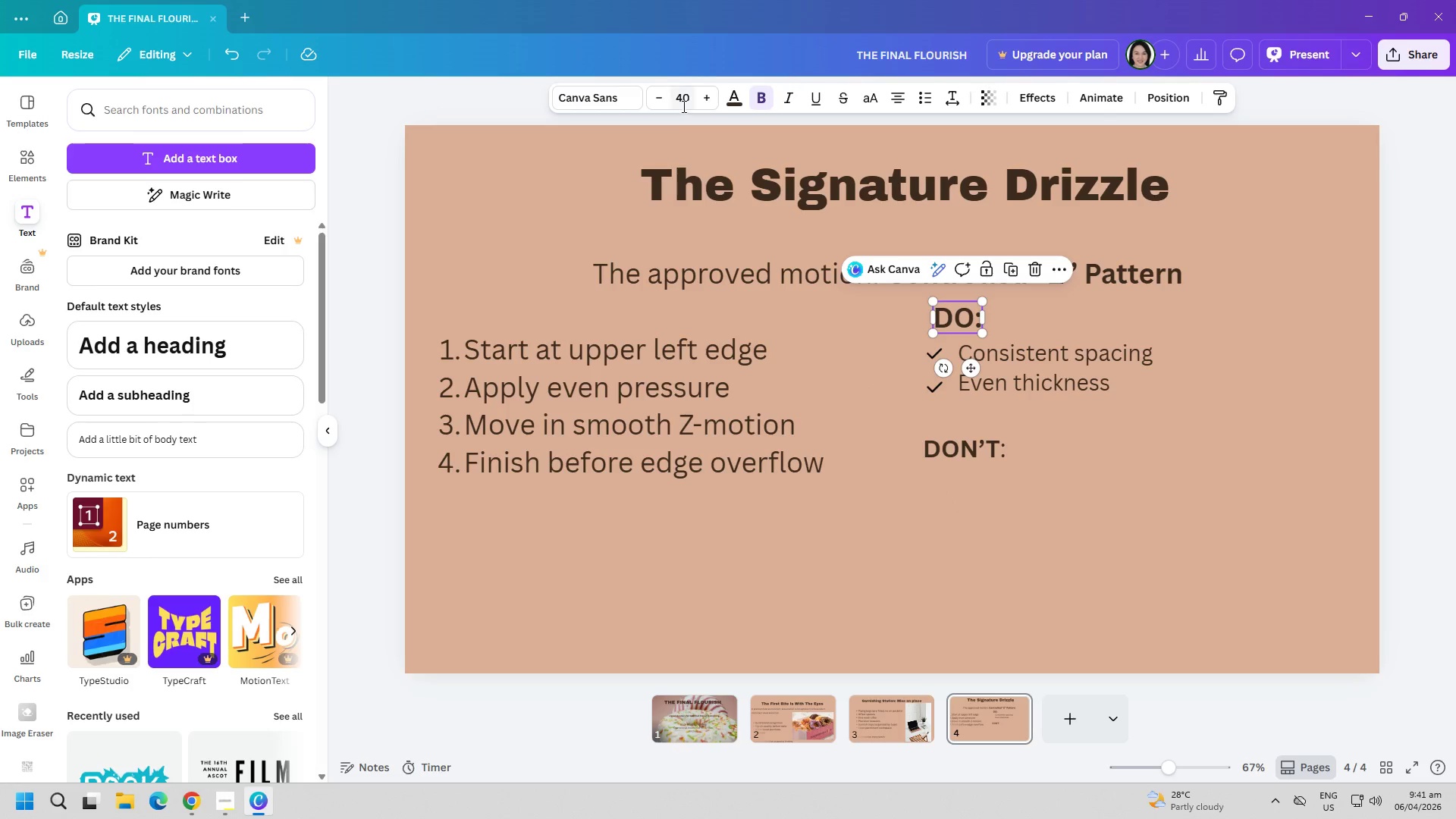 
double_click([682, 106])
 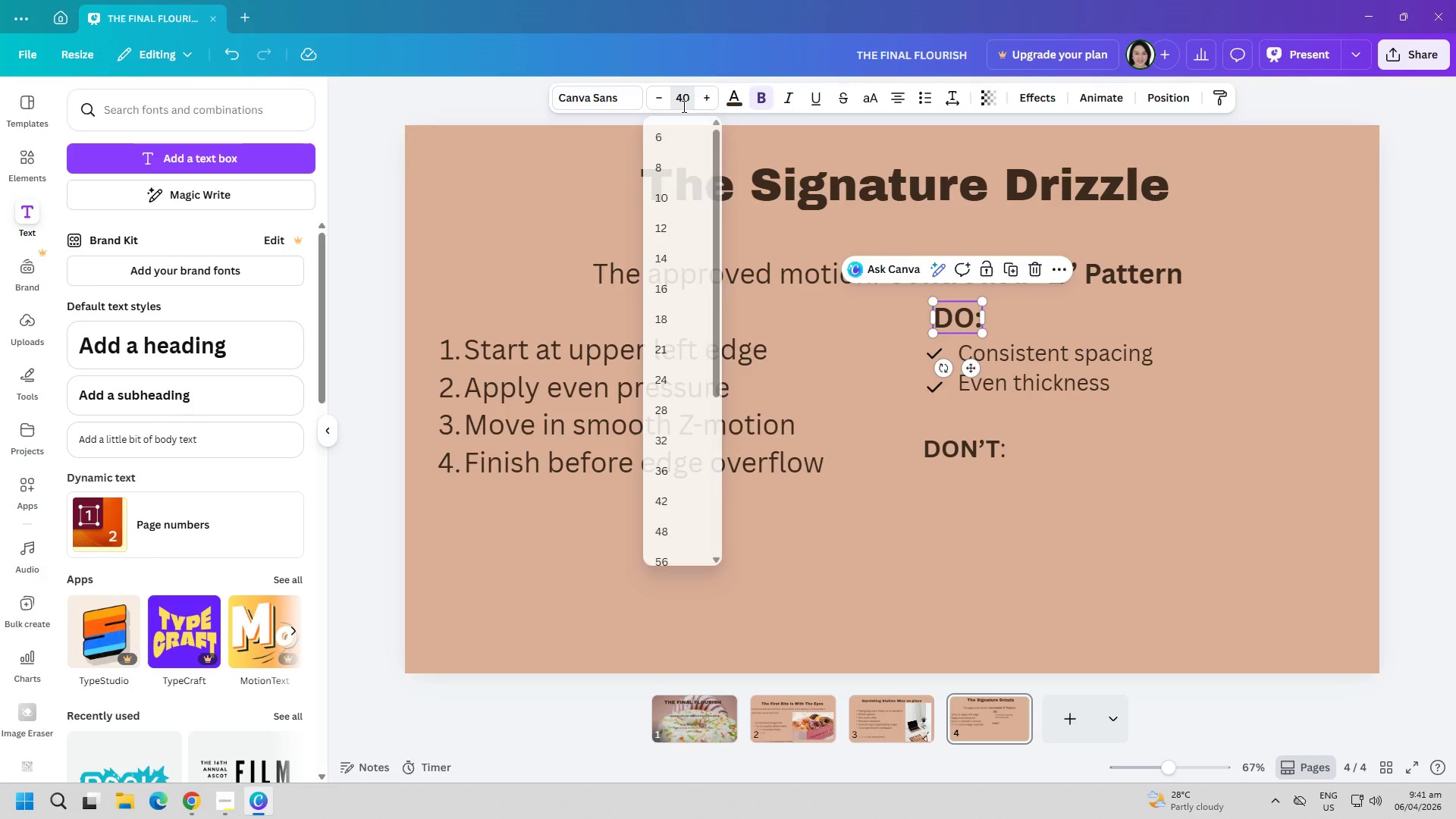 
hold_key(key=ControlLeft, duration=0.31)
 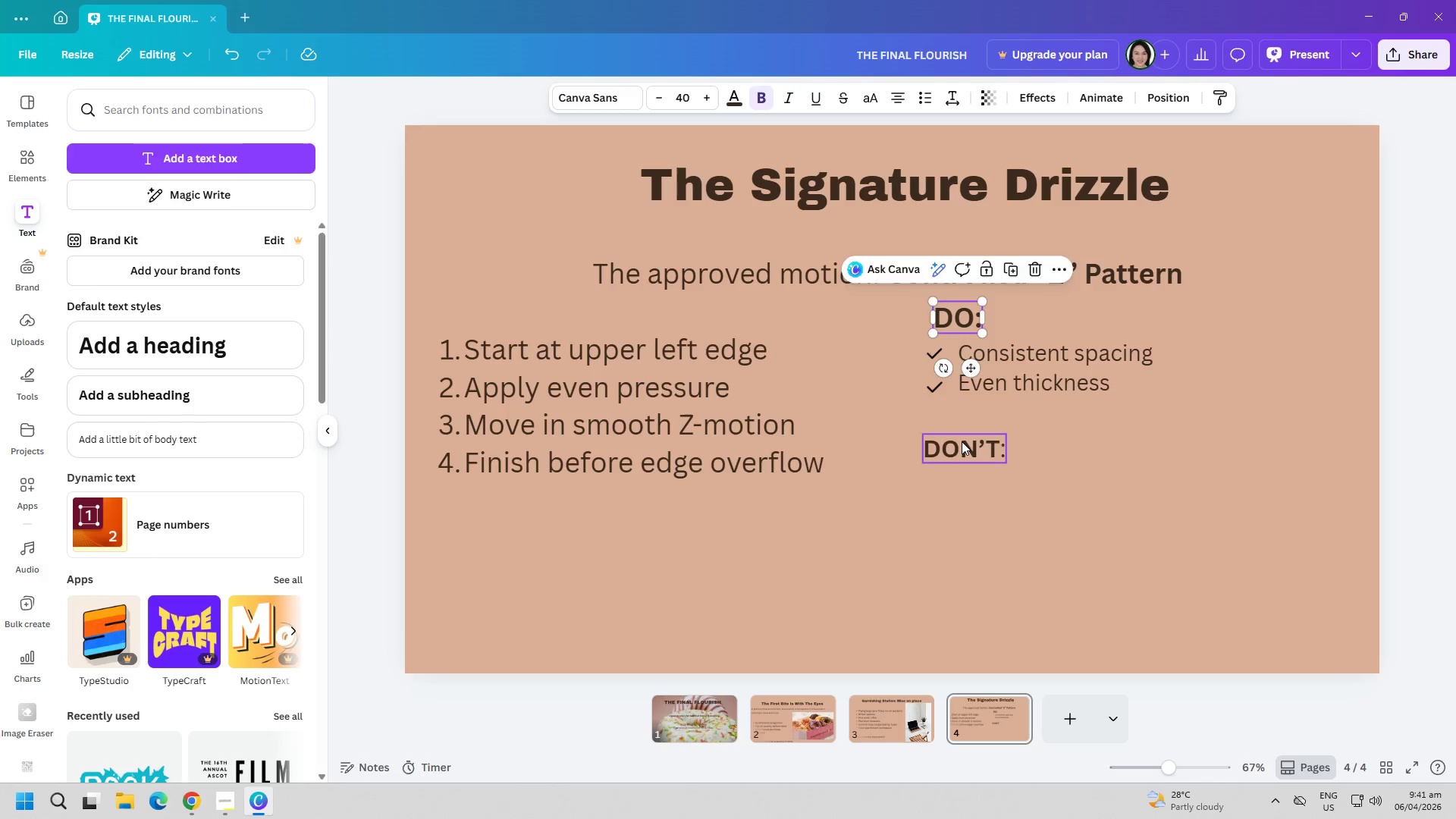 
left_click([963, 441])
 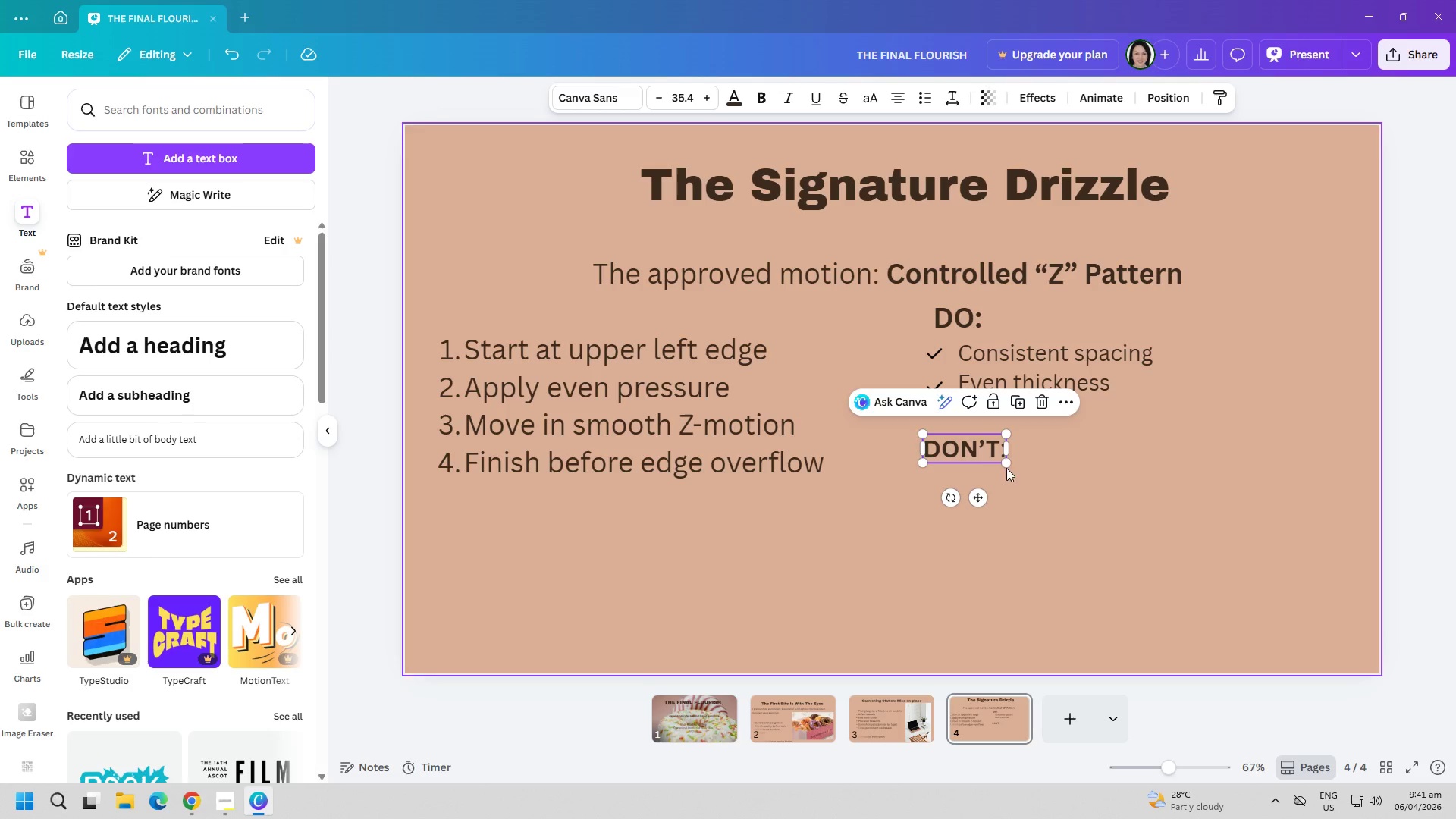 
left_click_drag(start_coordinate=[1005, 466], to_coordinate=[1018, 467])
 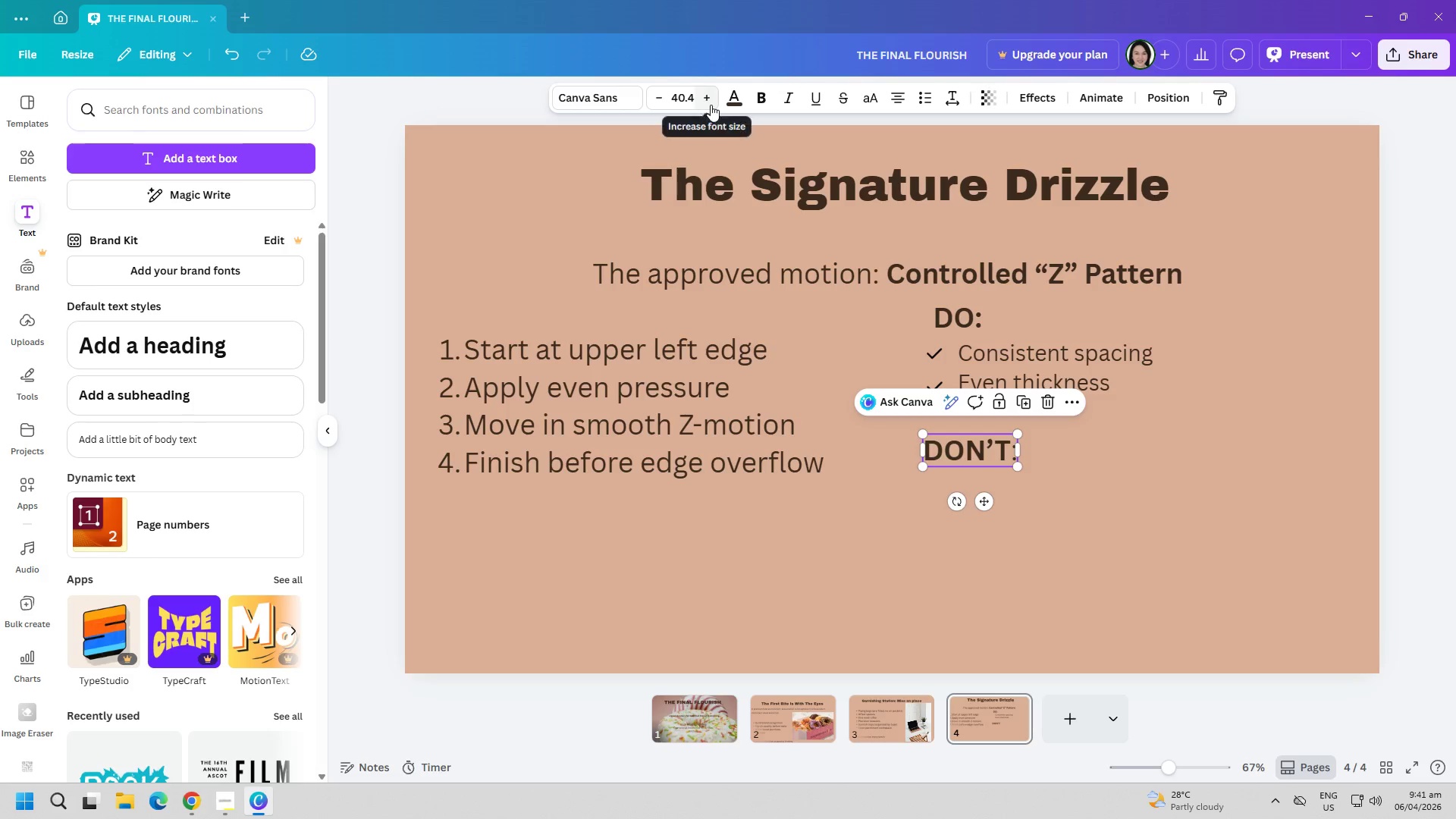 
left_click([657, 101])
 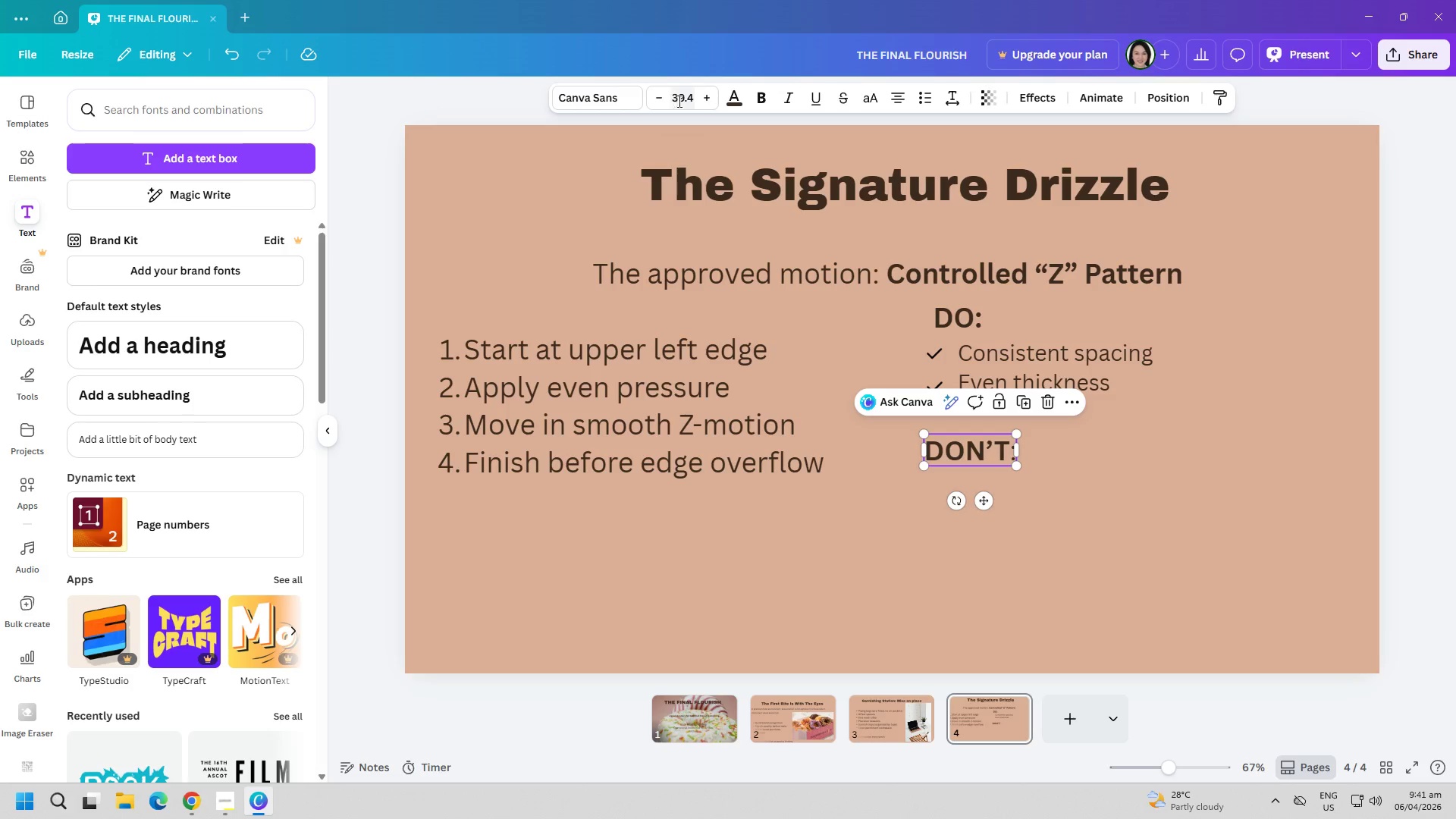 
left_click([690, 99])
 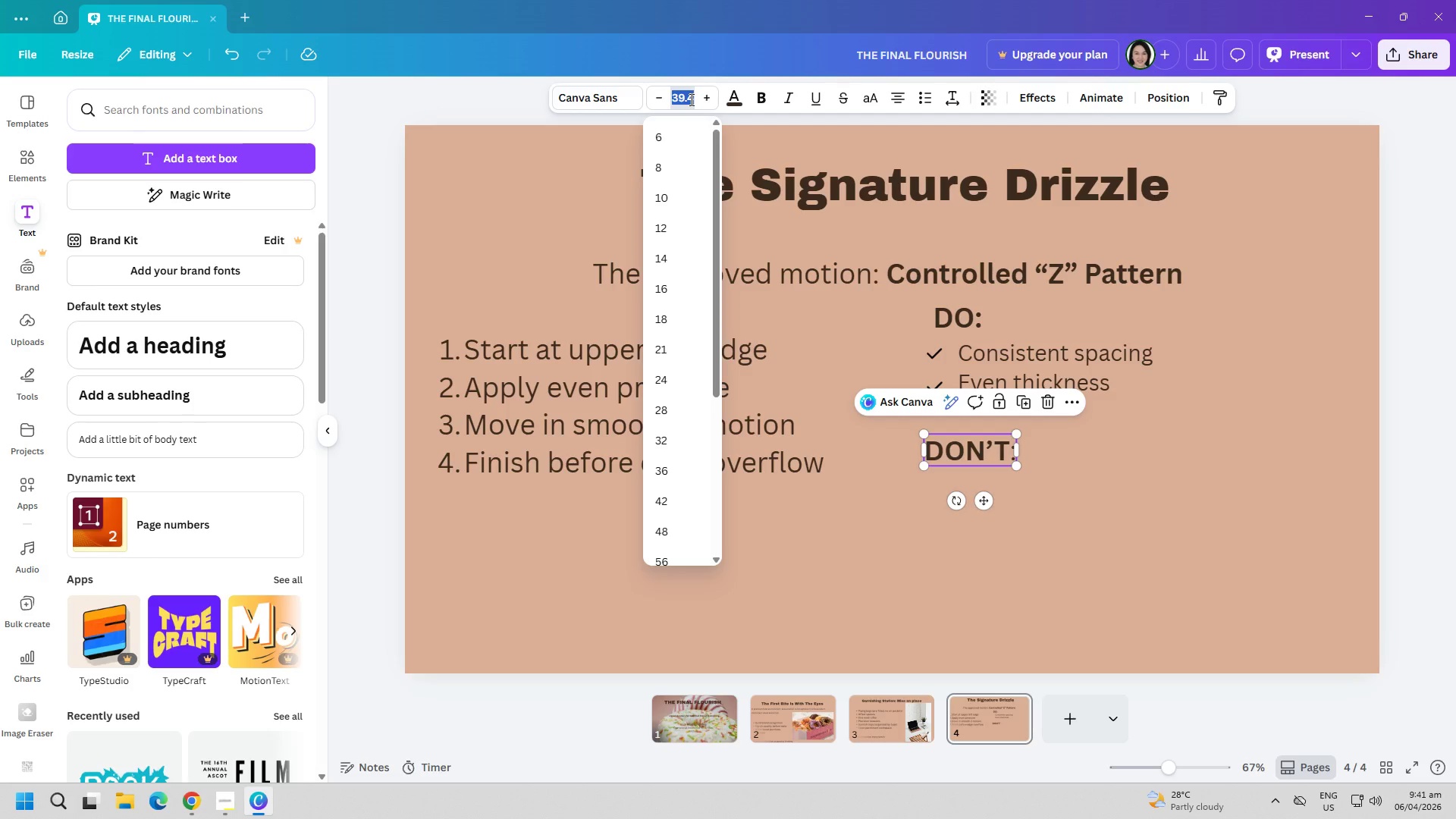 
type(40)
 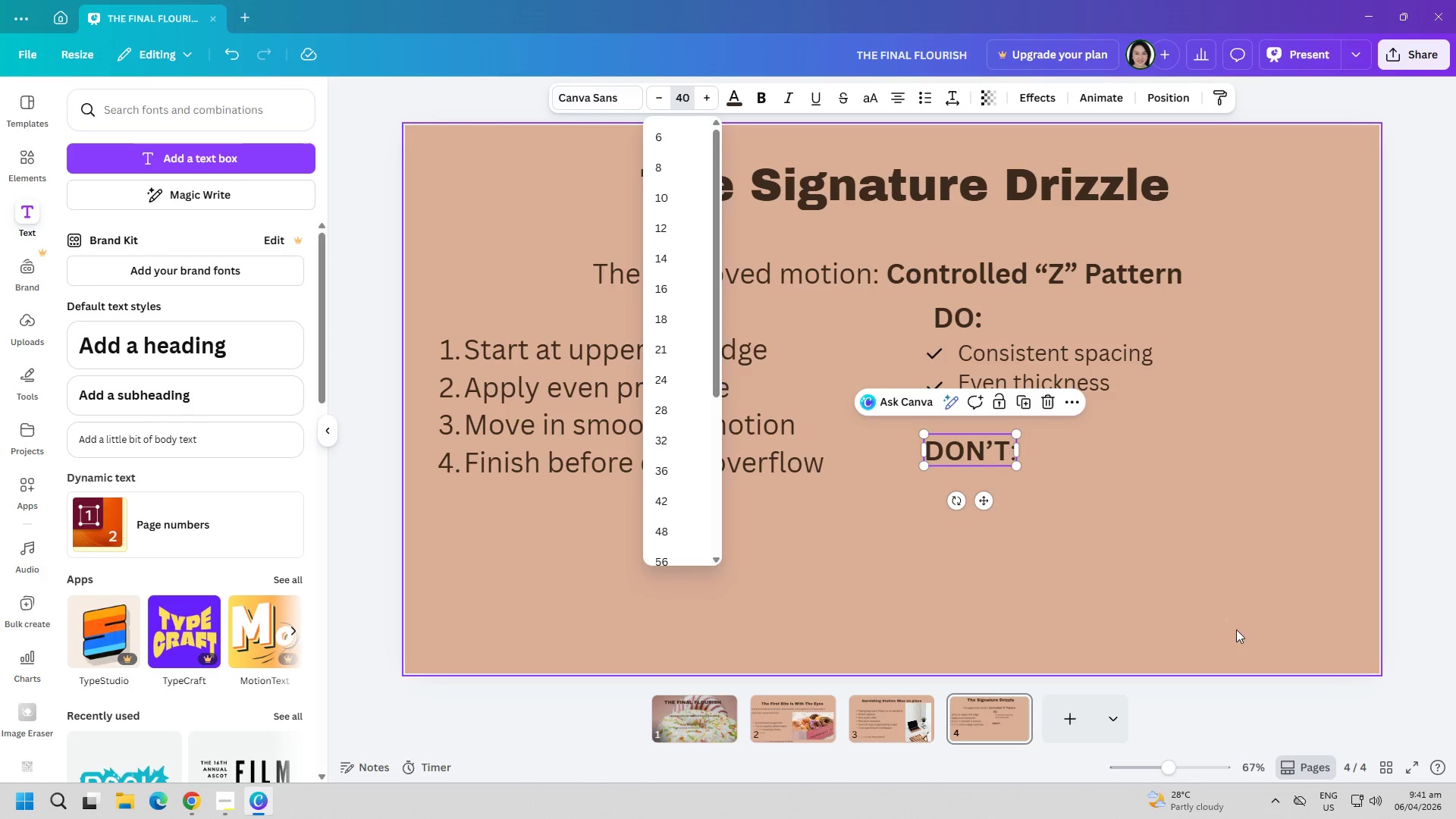 
left_click([1119, 532])
 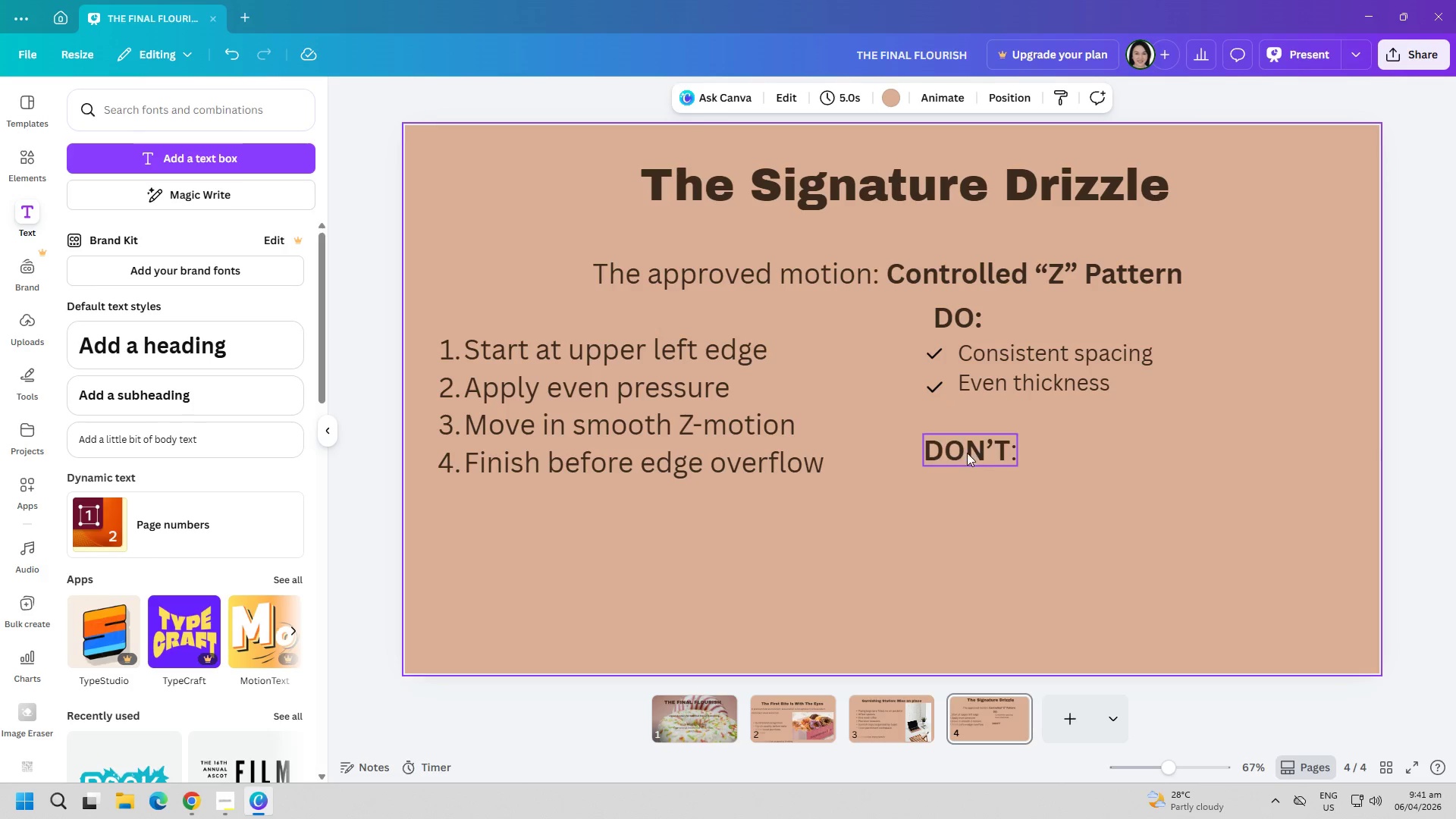 
left_click_drag(start_coordinate=[962, 449], to_coordinate=[971, 449])
 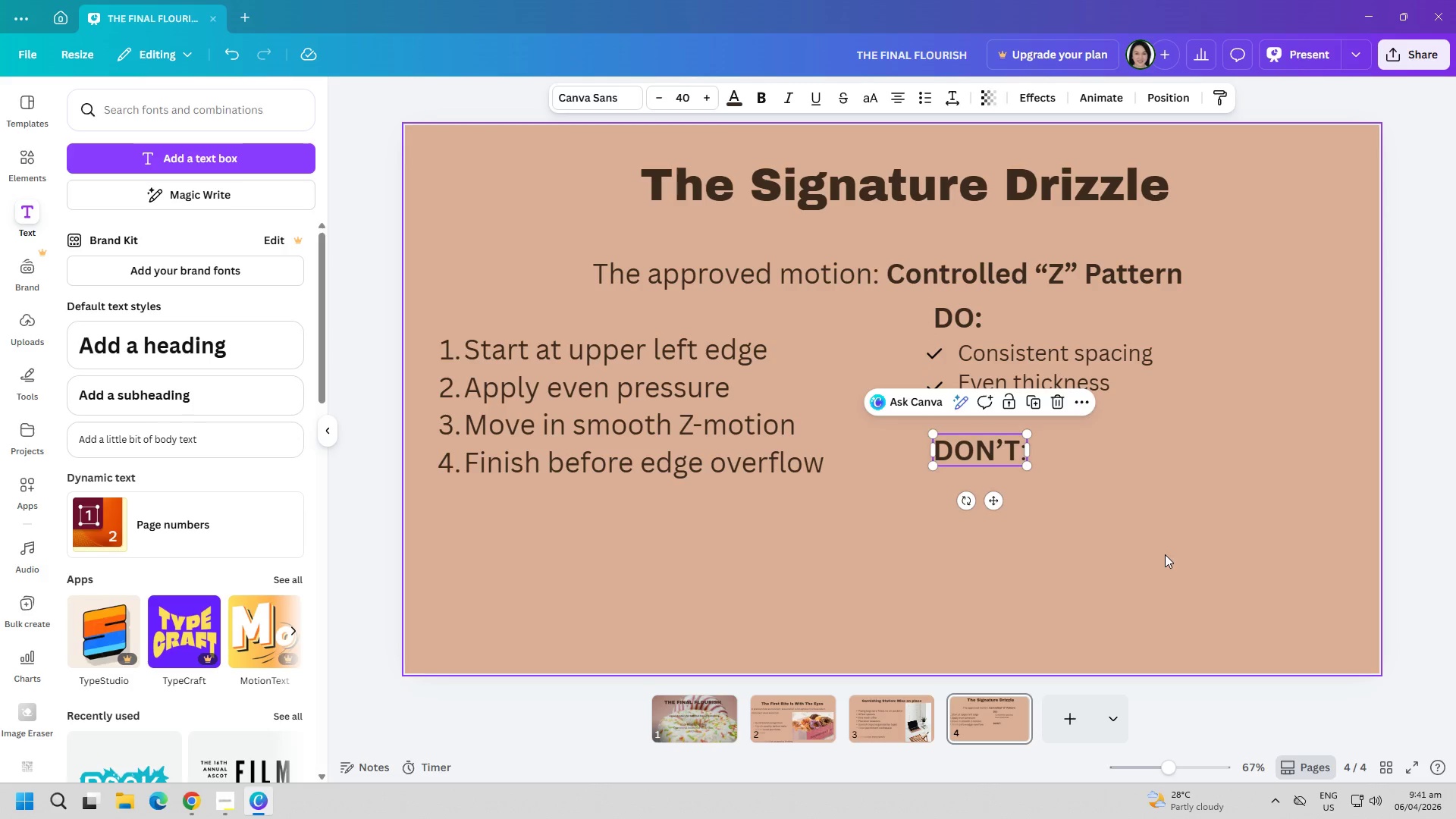 
left_click([1166, 554])
 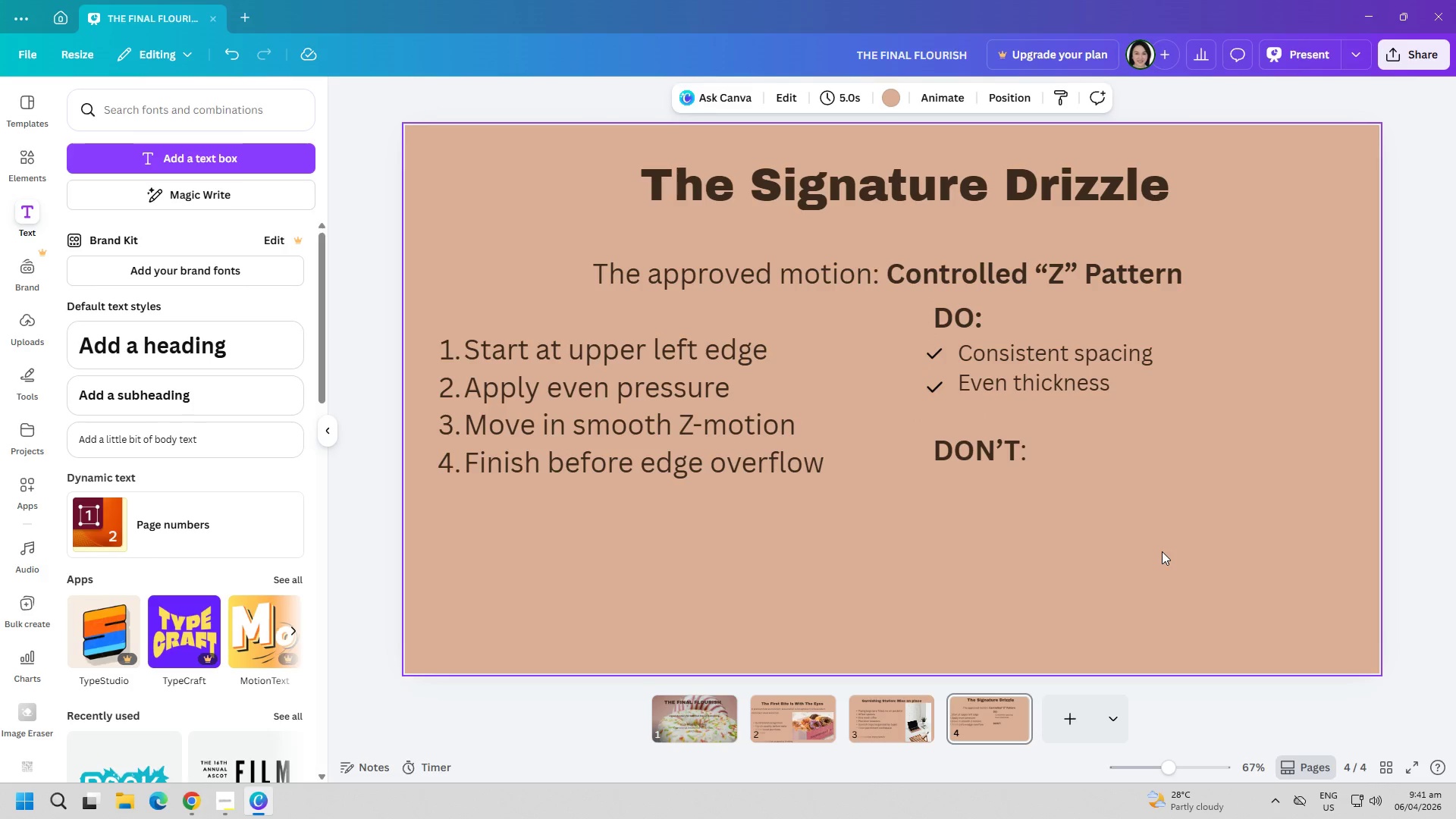 
left_click([237, 158])
 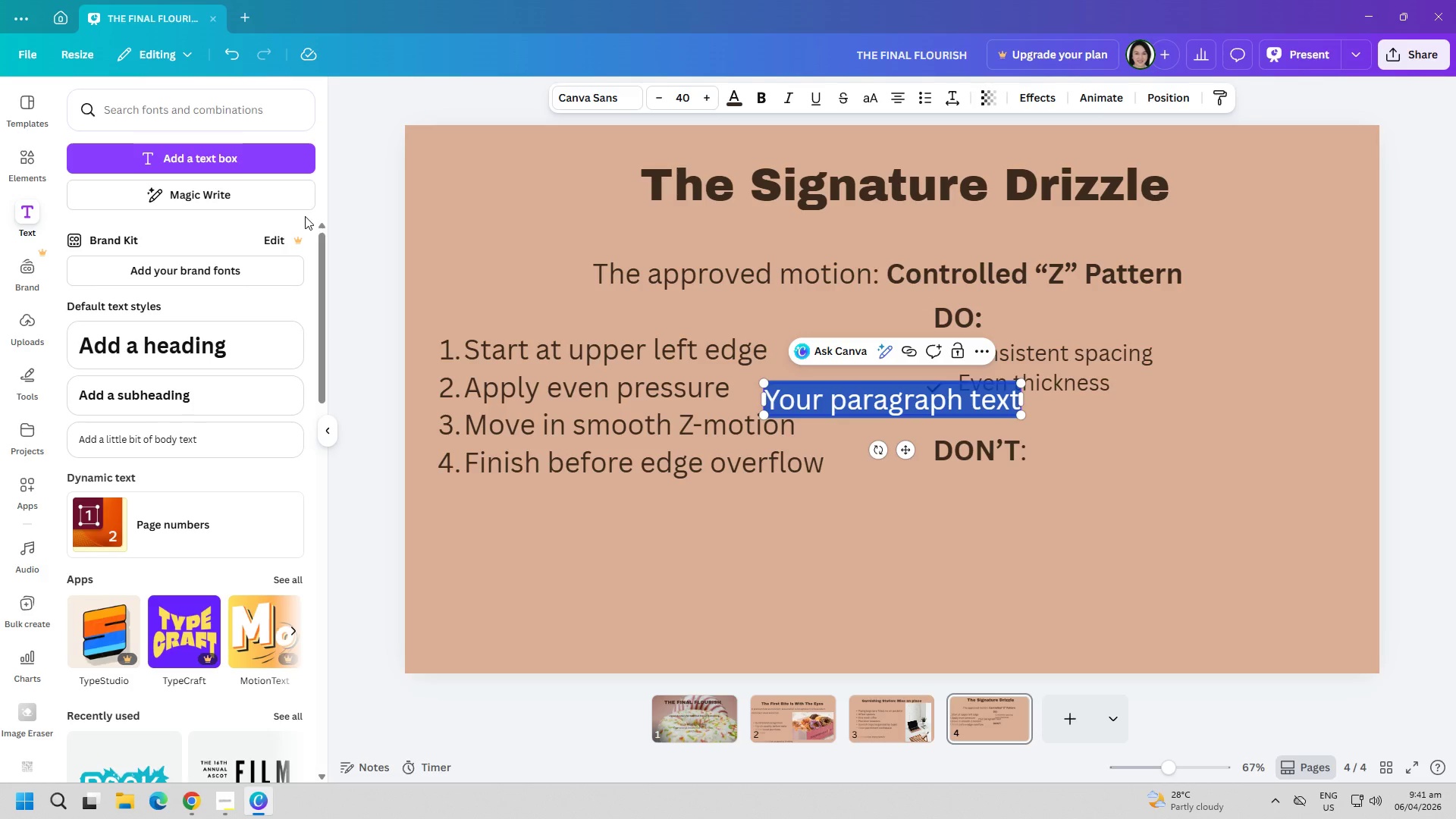 
type(Poolin icing)
 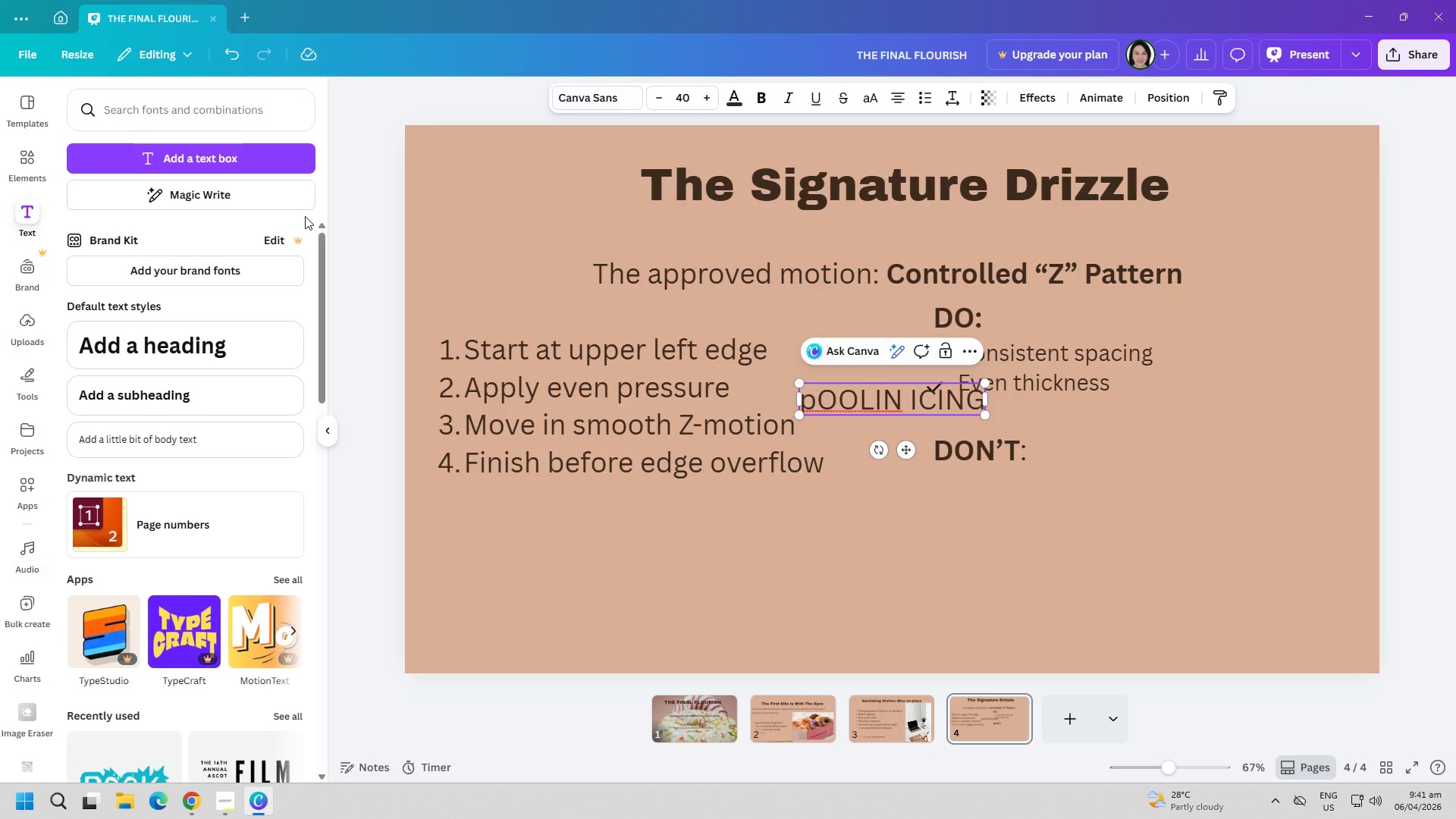 
key(Enter)
 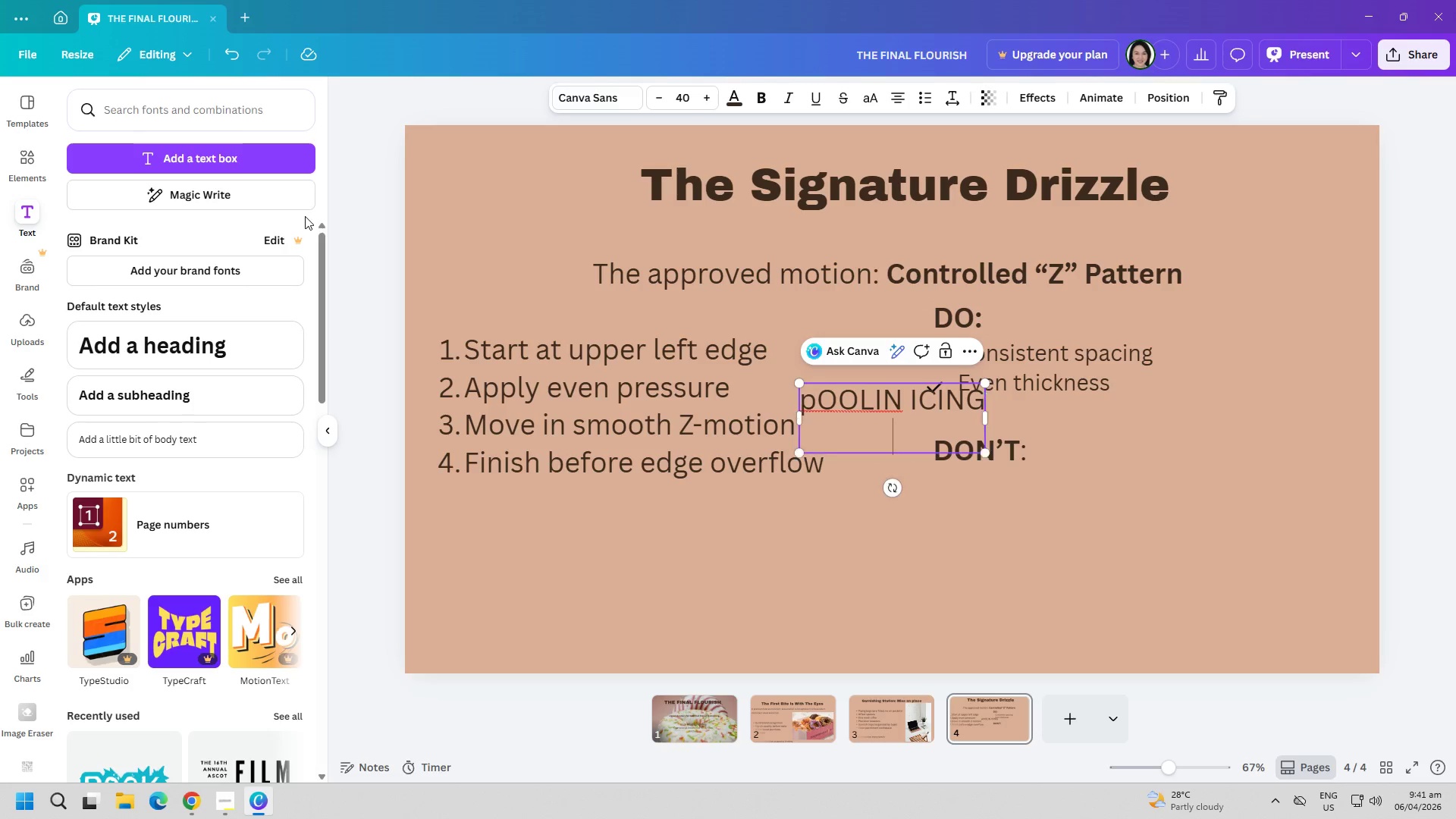 
type(Broken)
key(Backspace)
key(Backspace)
key(Backspace)
key(Backspace)
key(Backspace)
key(Backspace)
 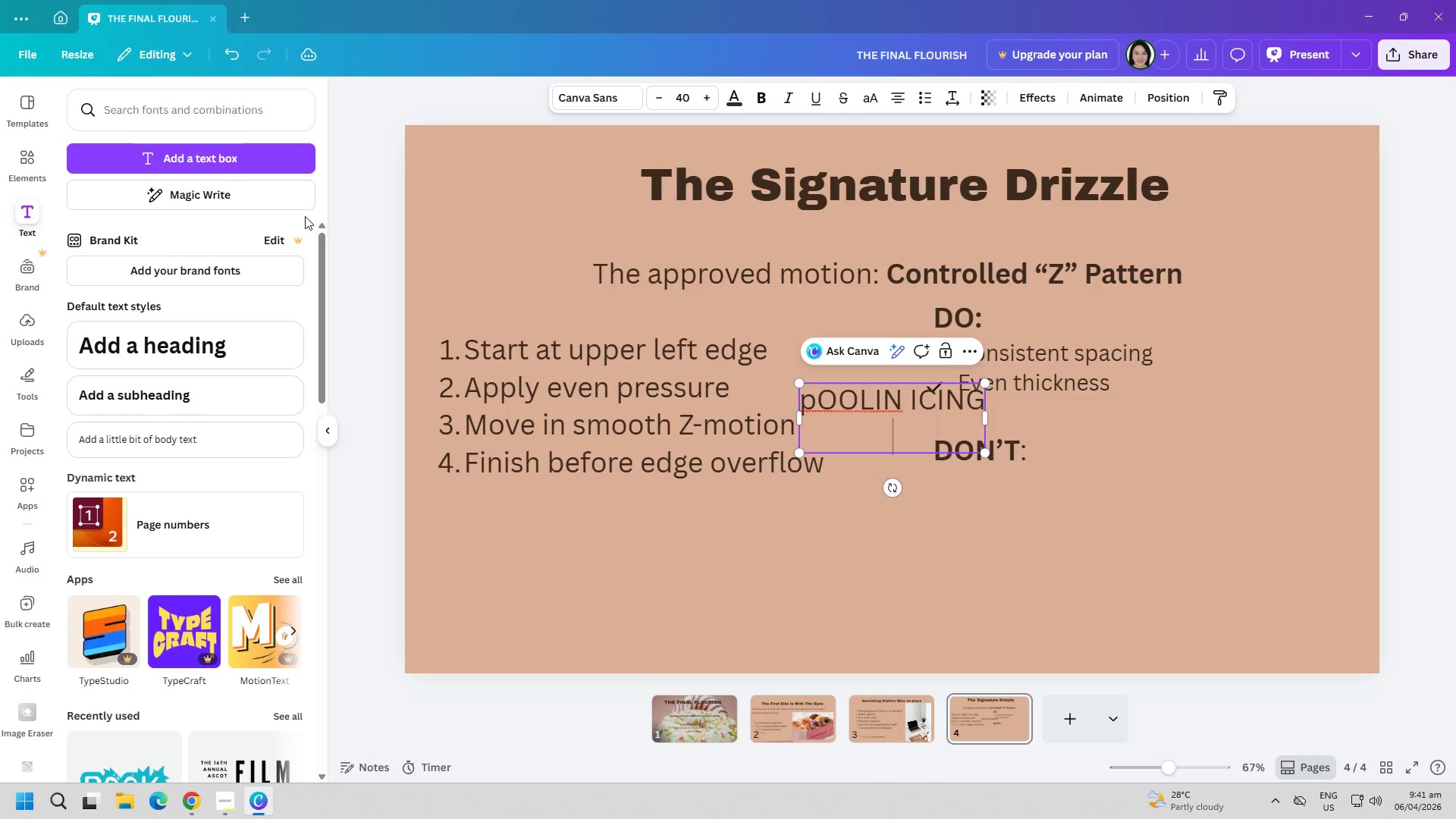 
key(Control+ControlLeft)
 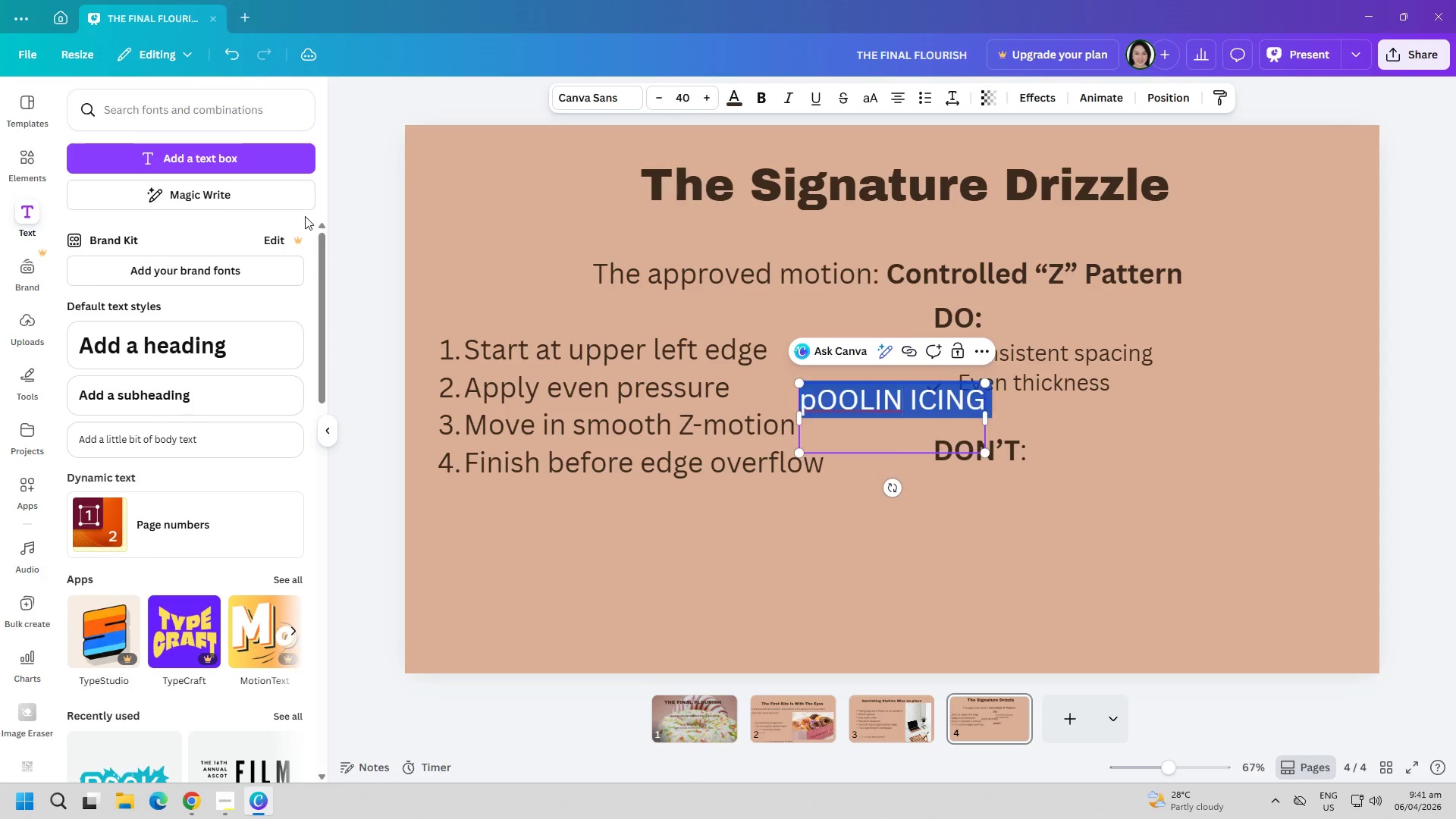 
key(Control+A)
 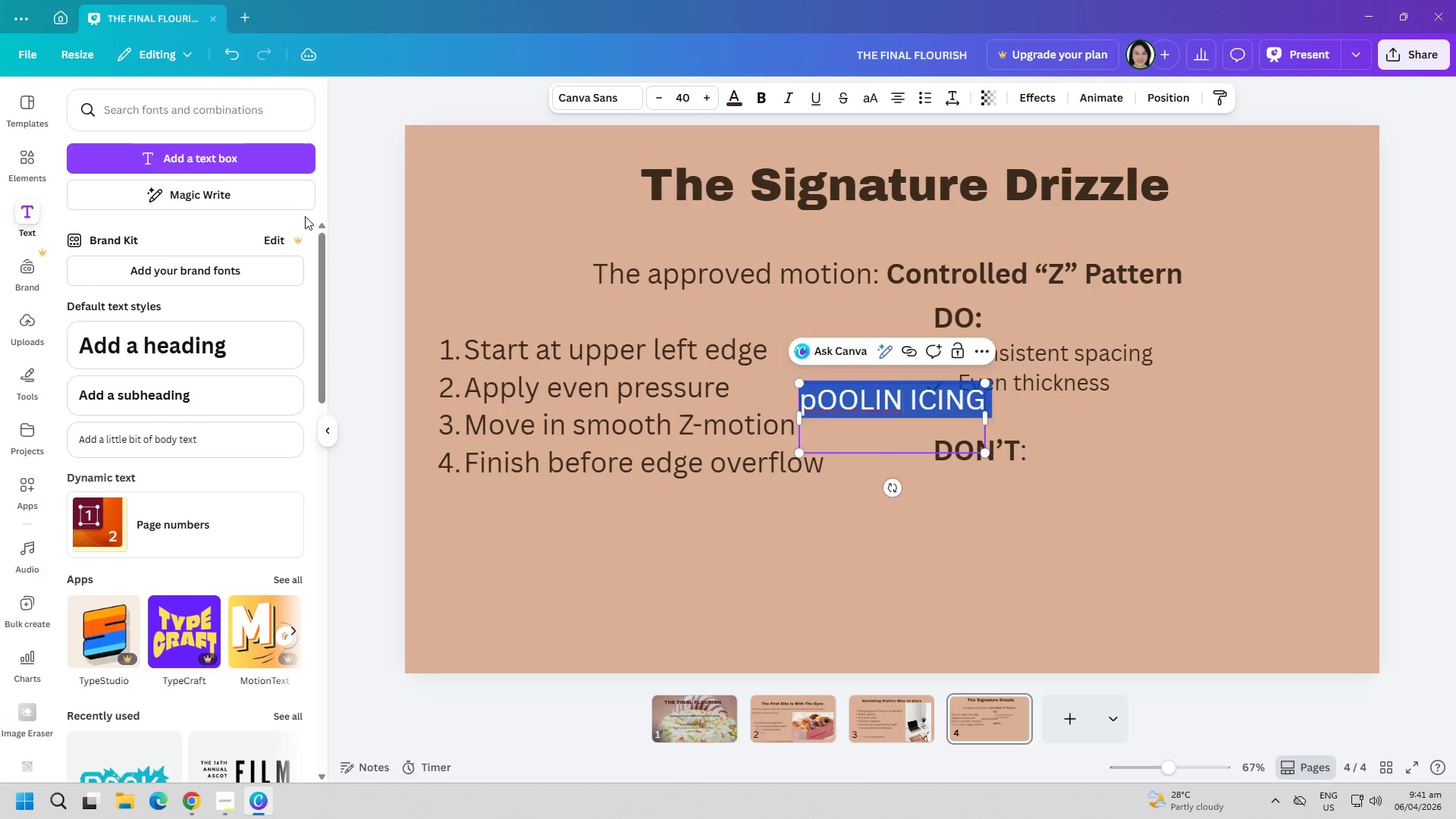 
key(Backspace)
type(p)
key(Backspace)
type(Pooling icing)
 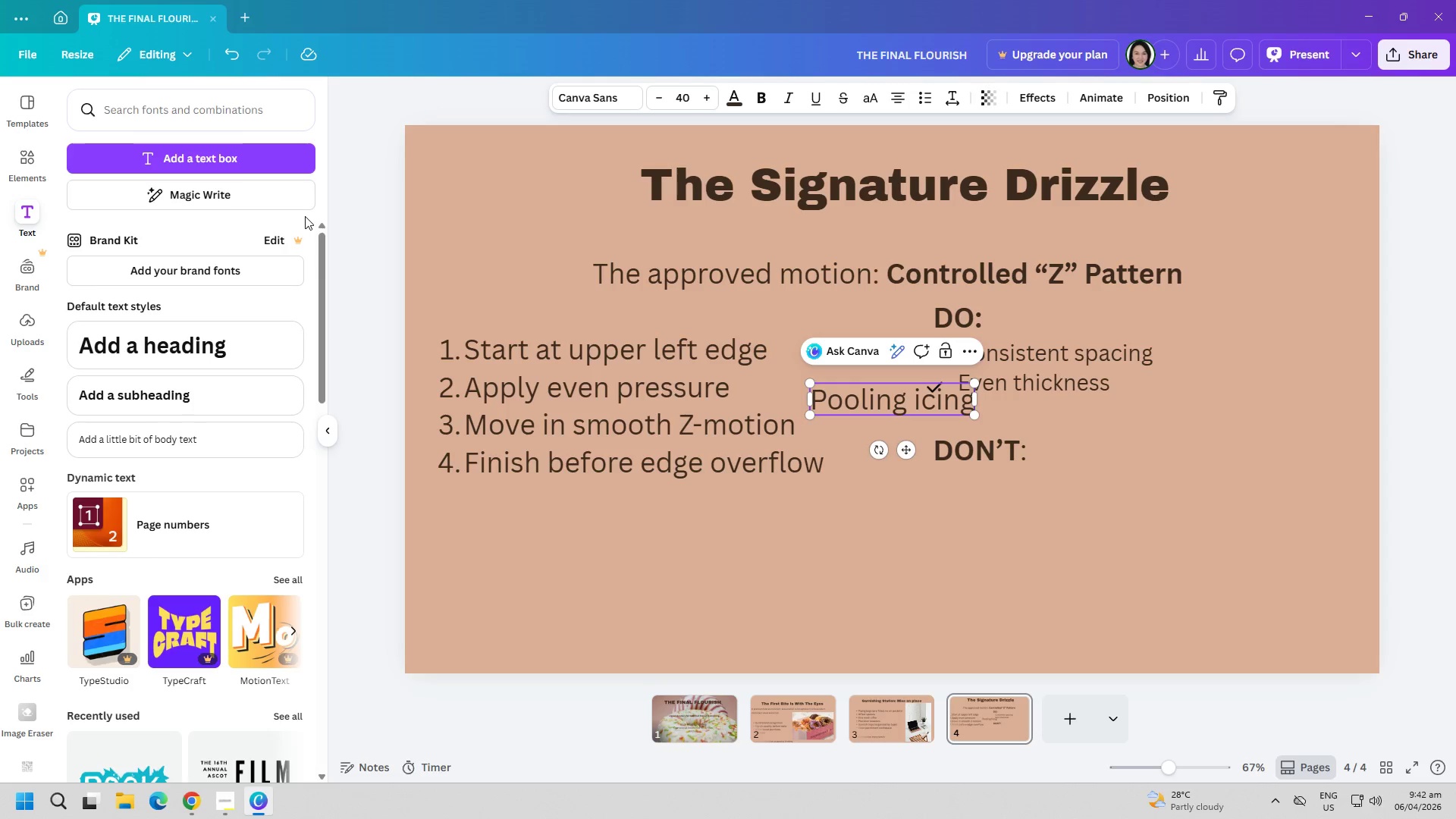 
key(Enter)
 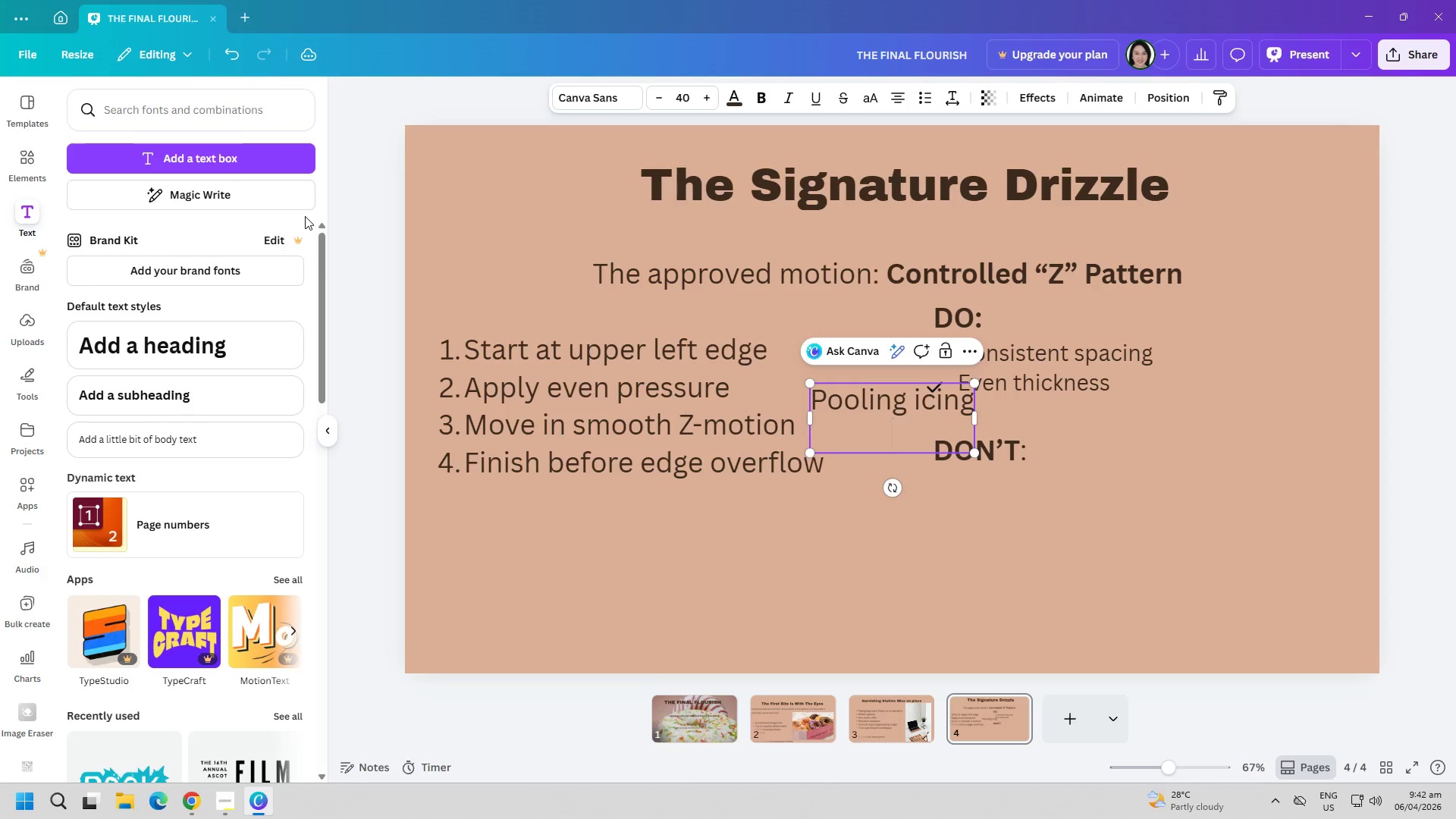 
type(Broken lines)
 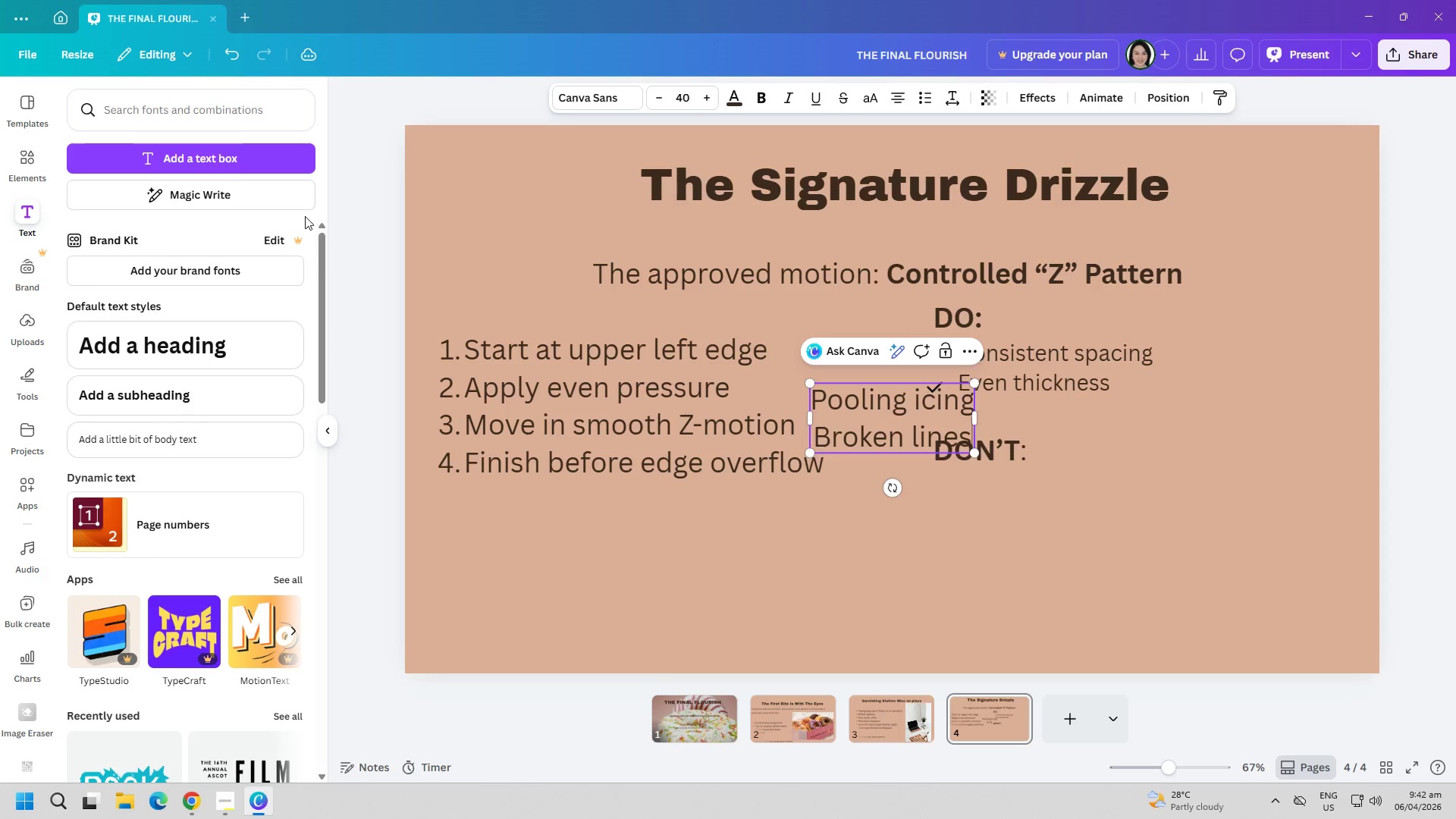 
key(Control+ControlLeft)
 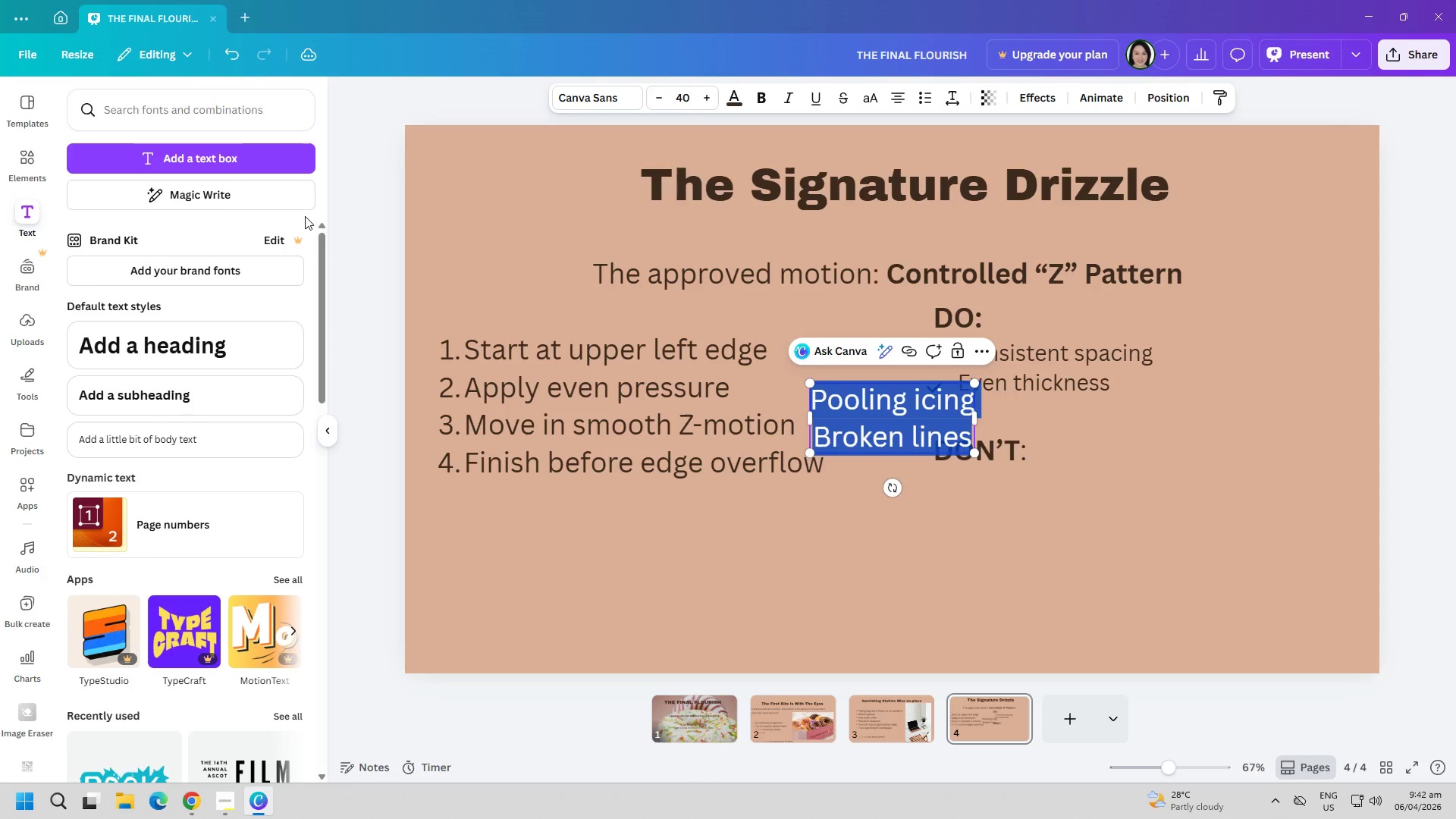 
key(Control+A)
 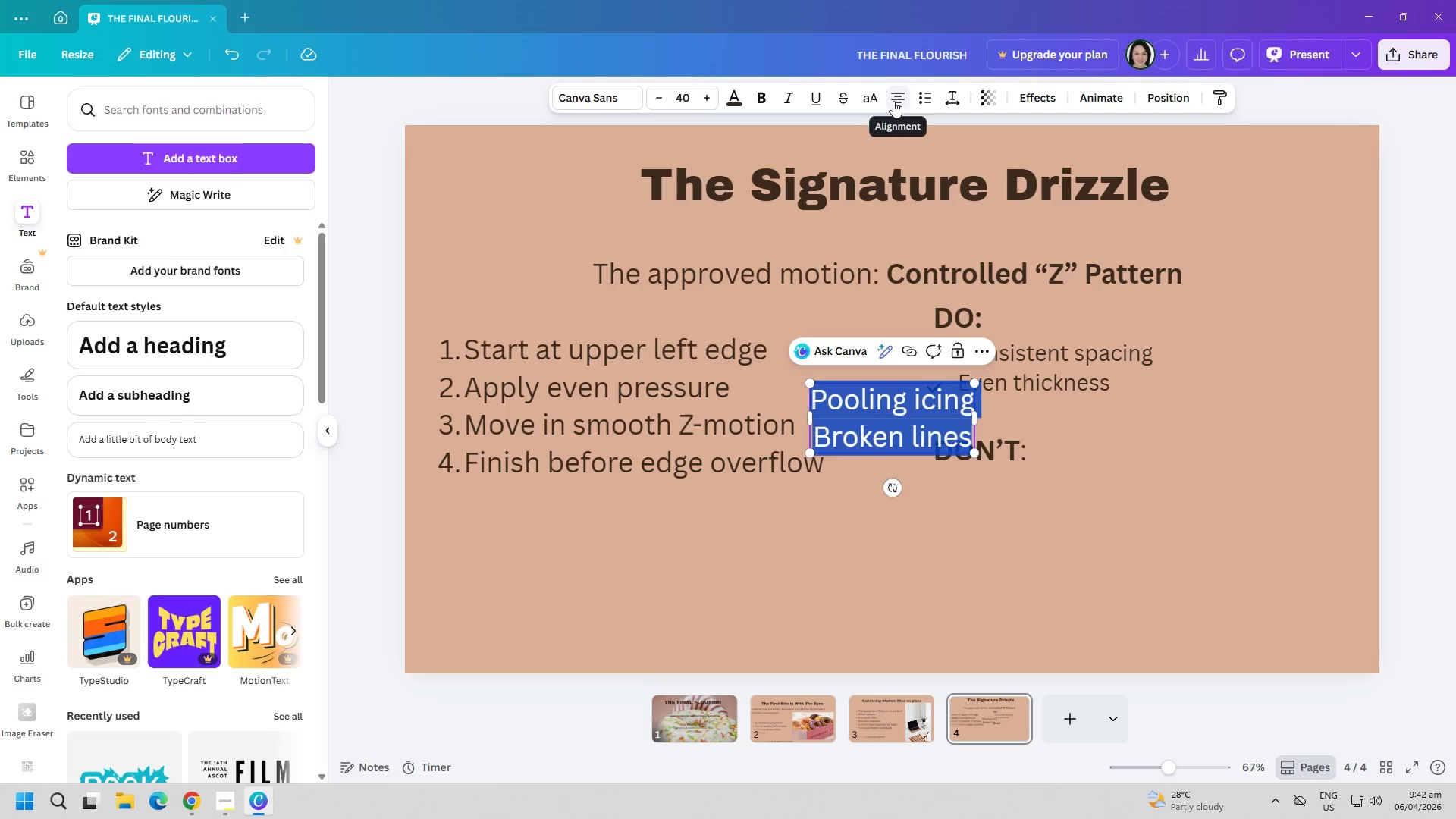 
double_click([1028, 520])
 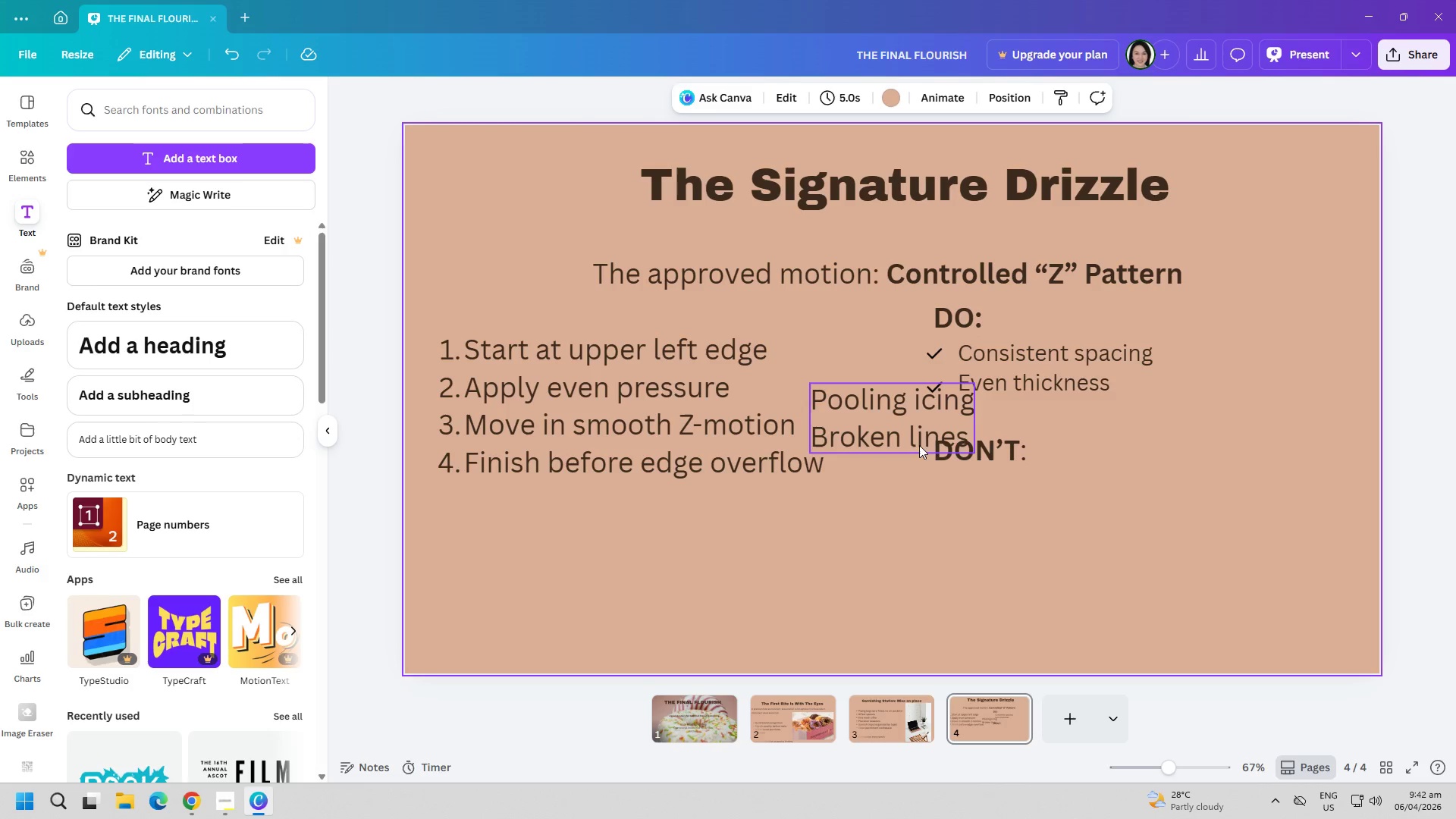 
left_click_drag(start_coordinate=[916, 437], to_coordinate=[1060, 524])
 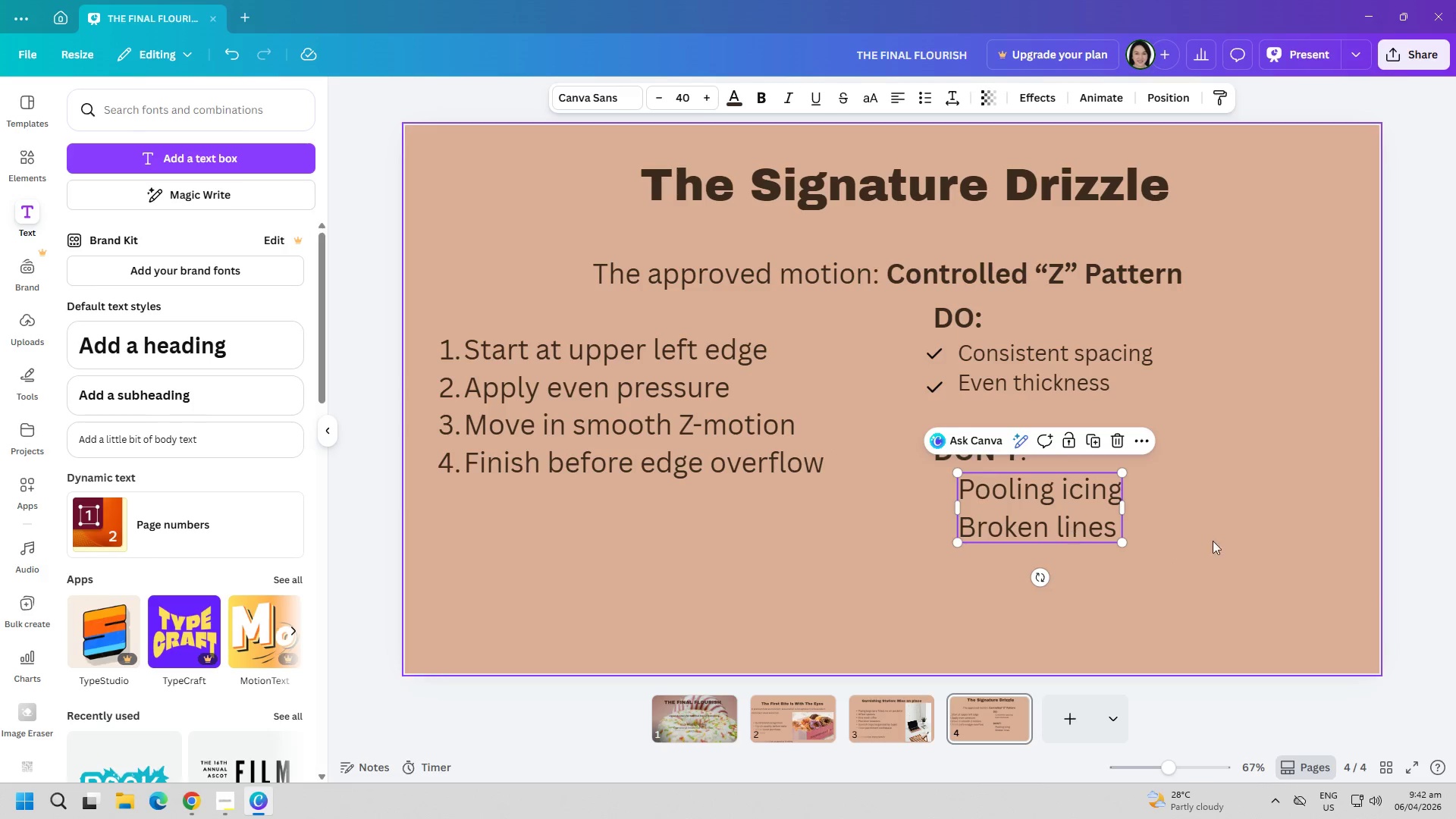 
left_click([1228, 541])
 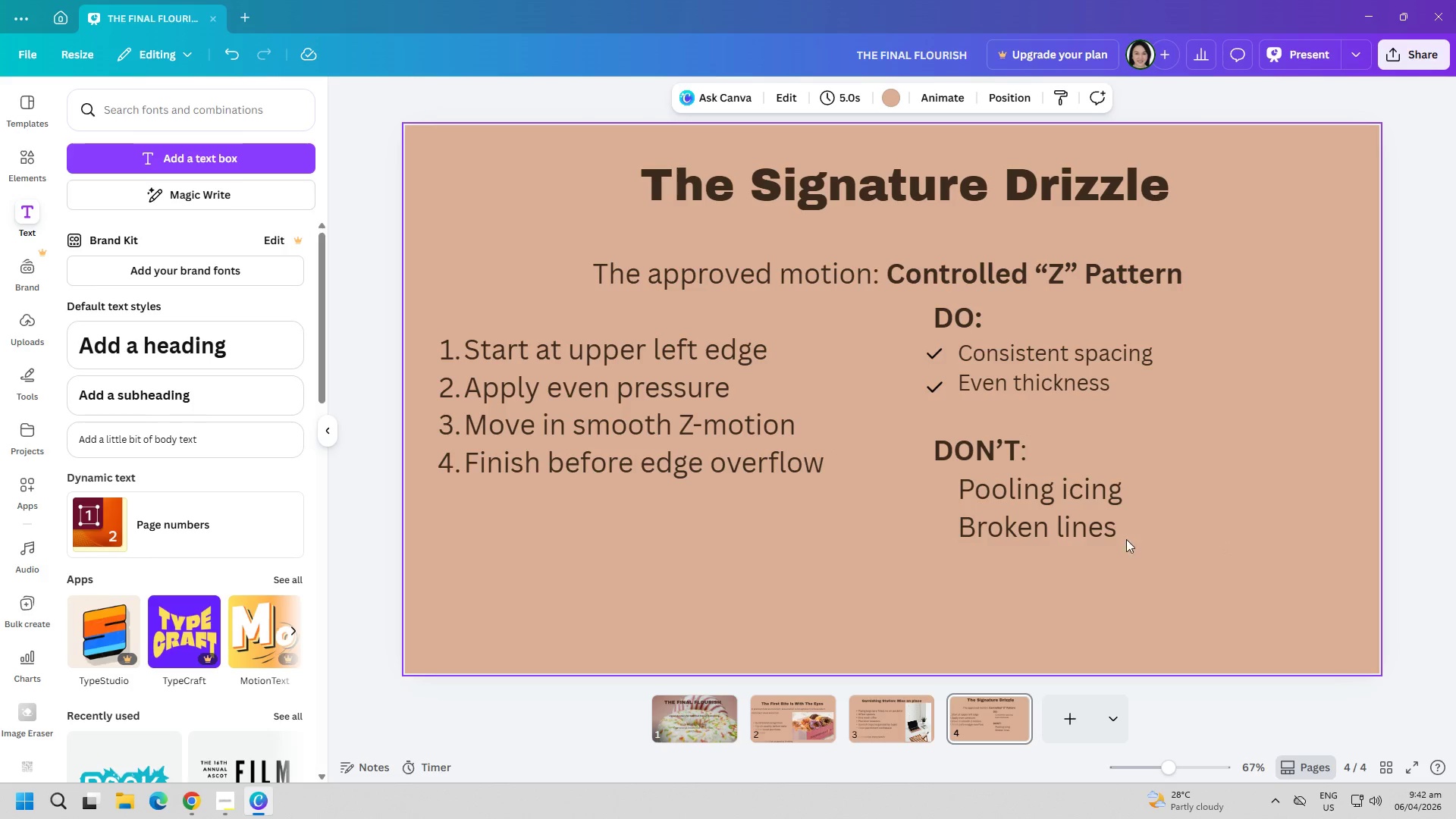 
left_click([1085, 524])
 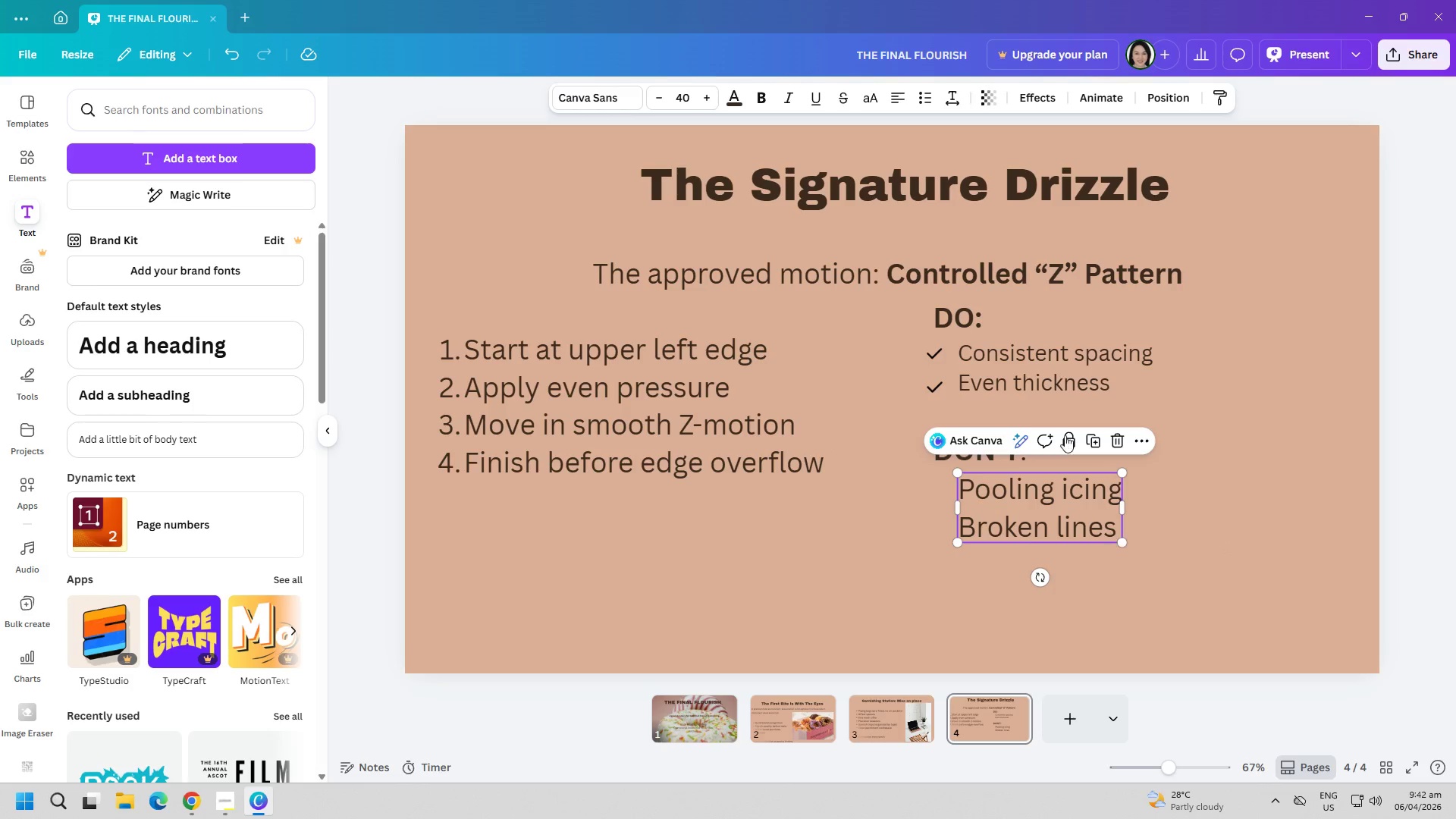 
left_click([1060, 375])
 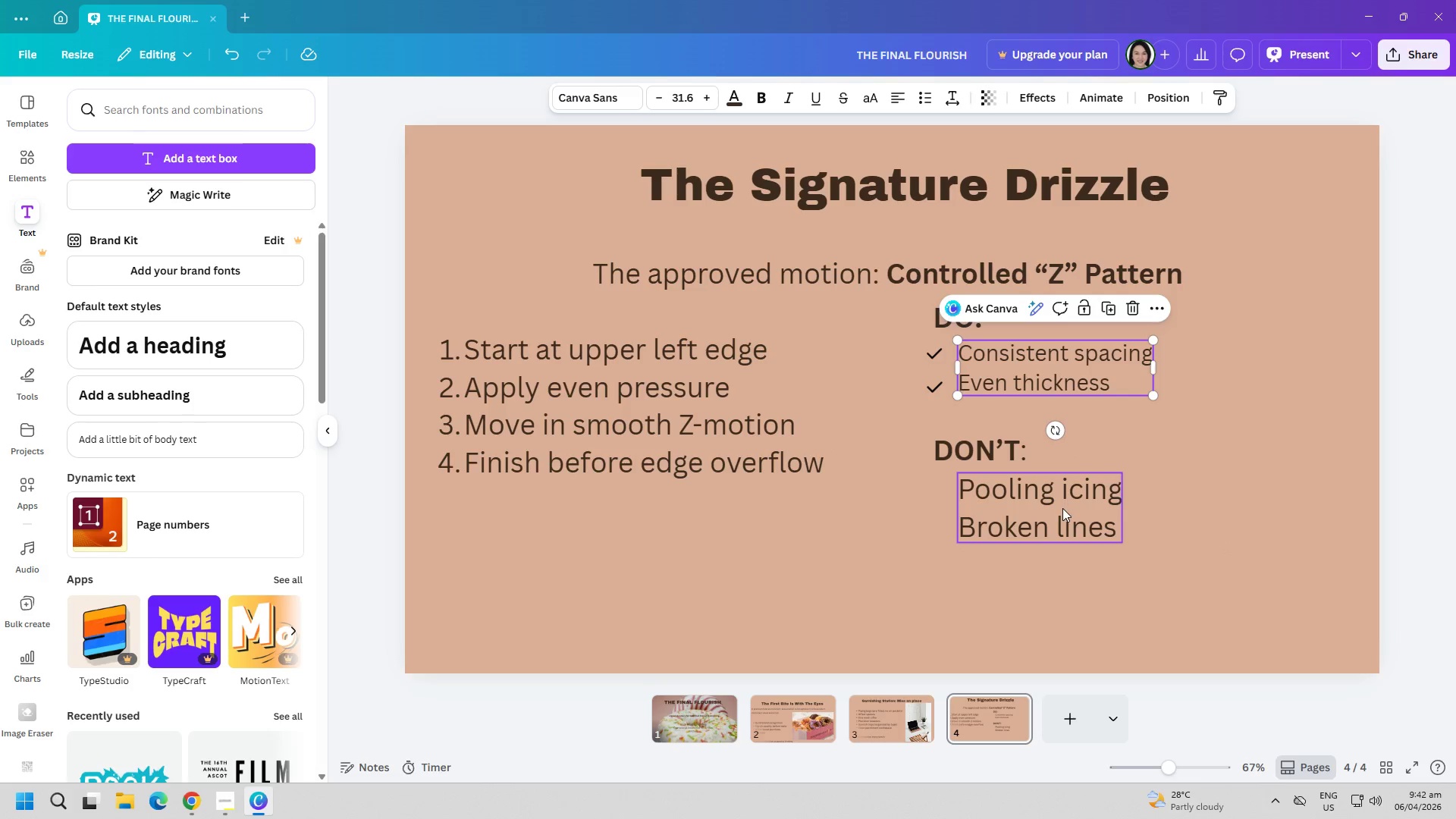 
left_click([1062, 508])
 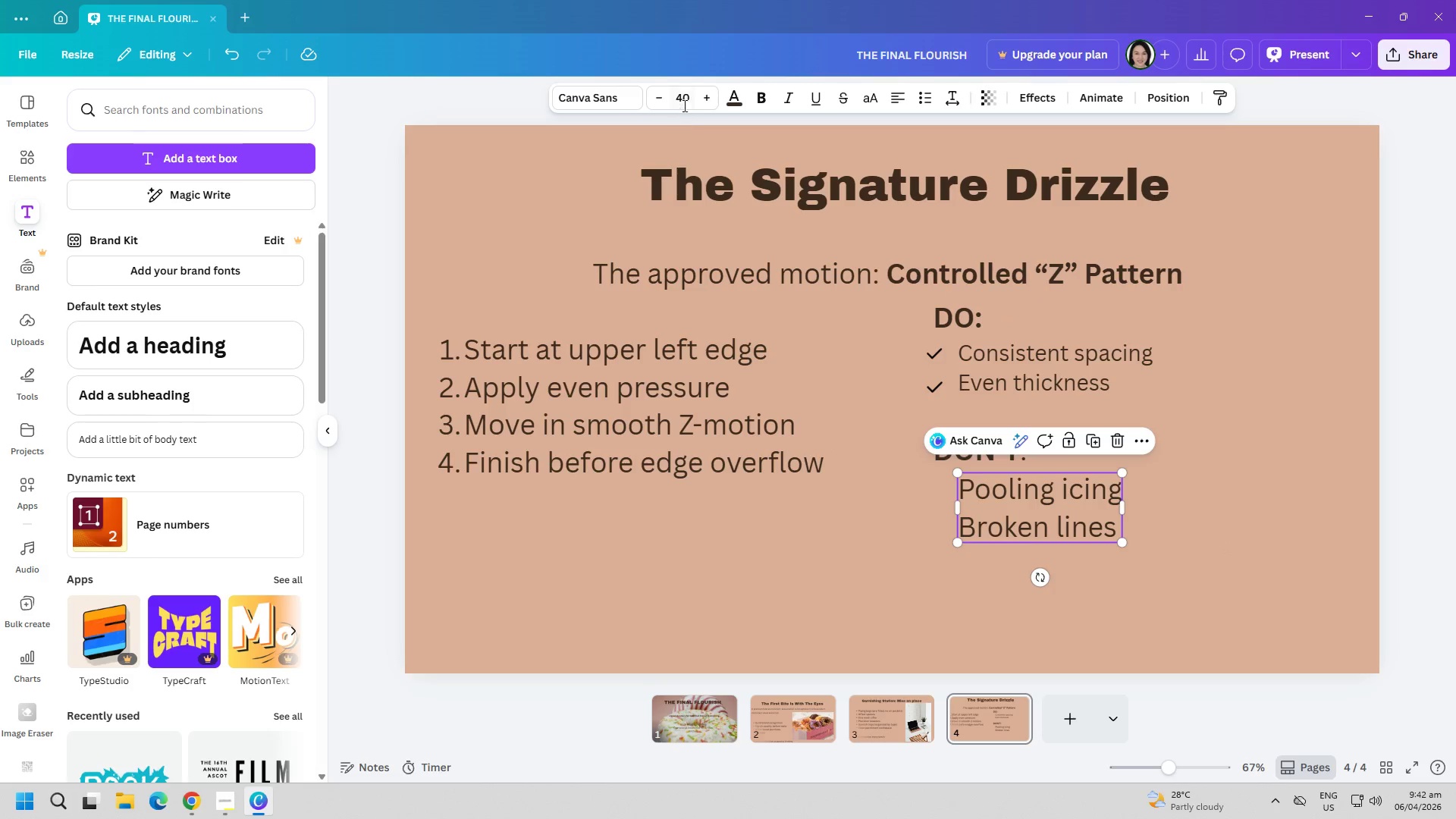 
double_click([690, 102])
 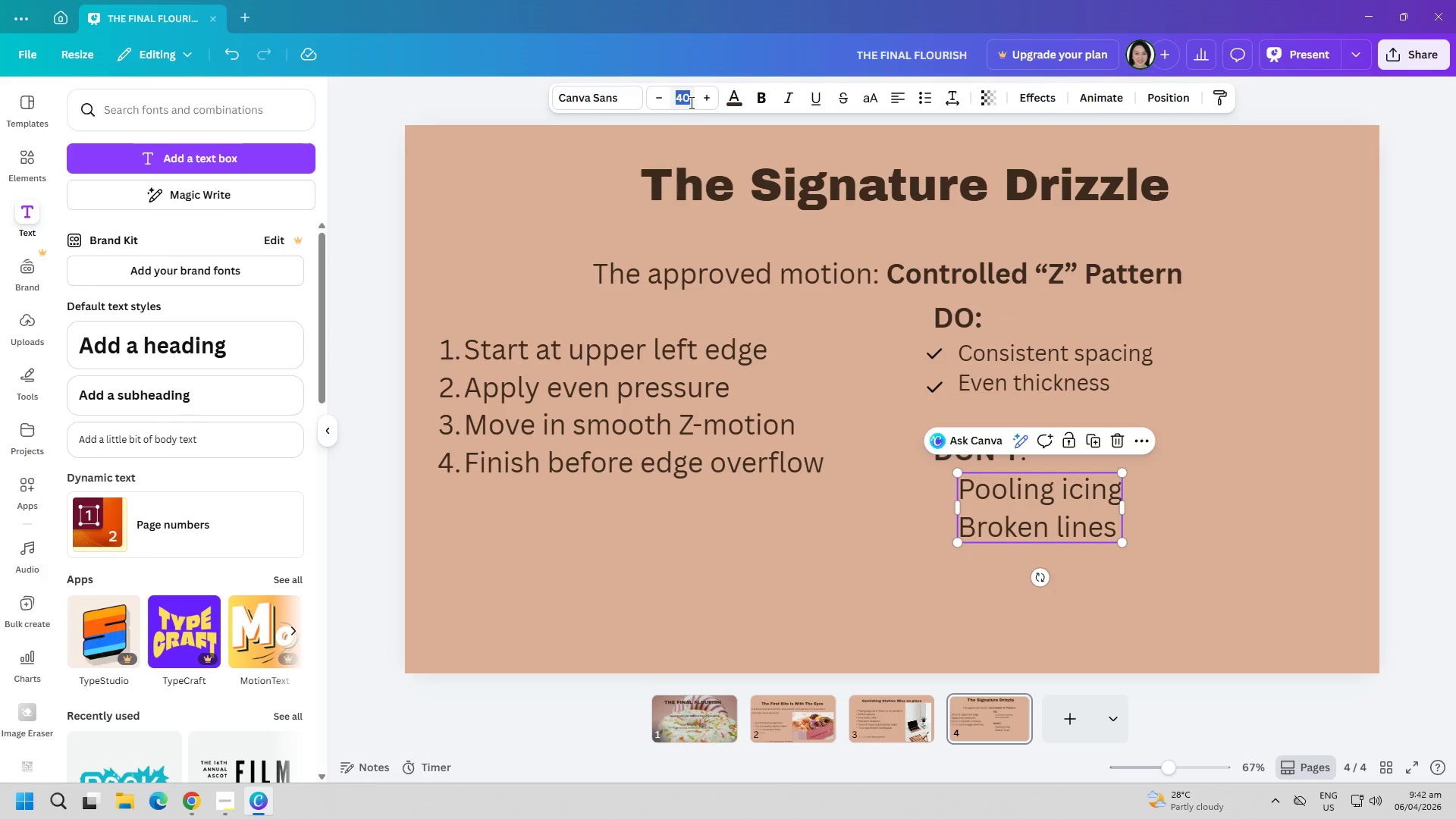 
type(31)
 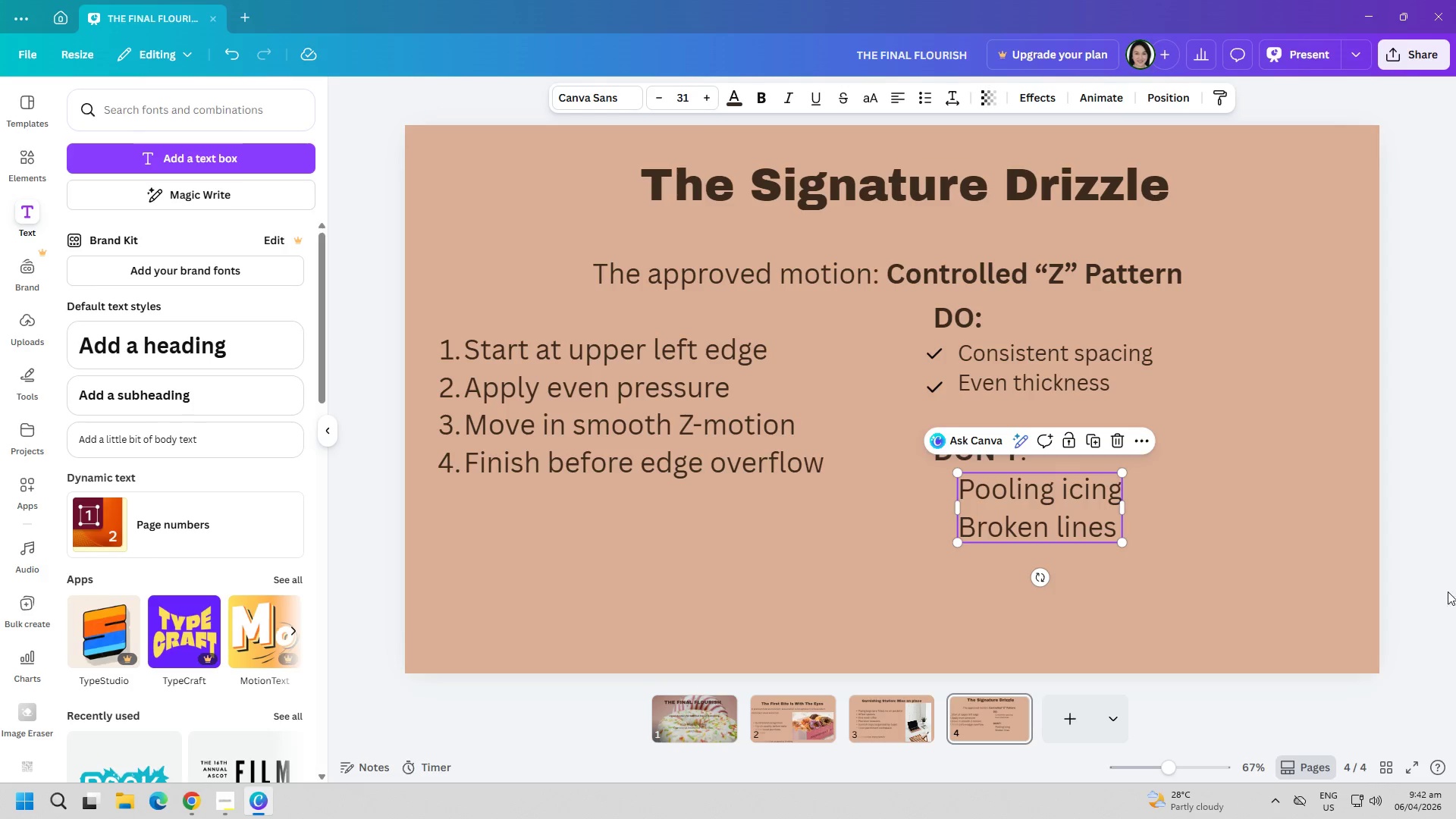 
left_click([1340, 556])
 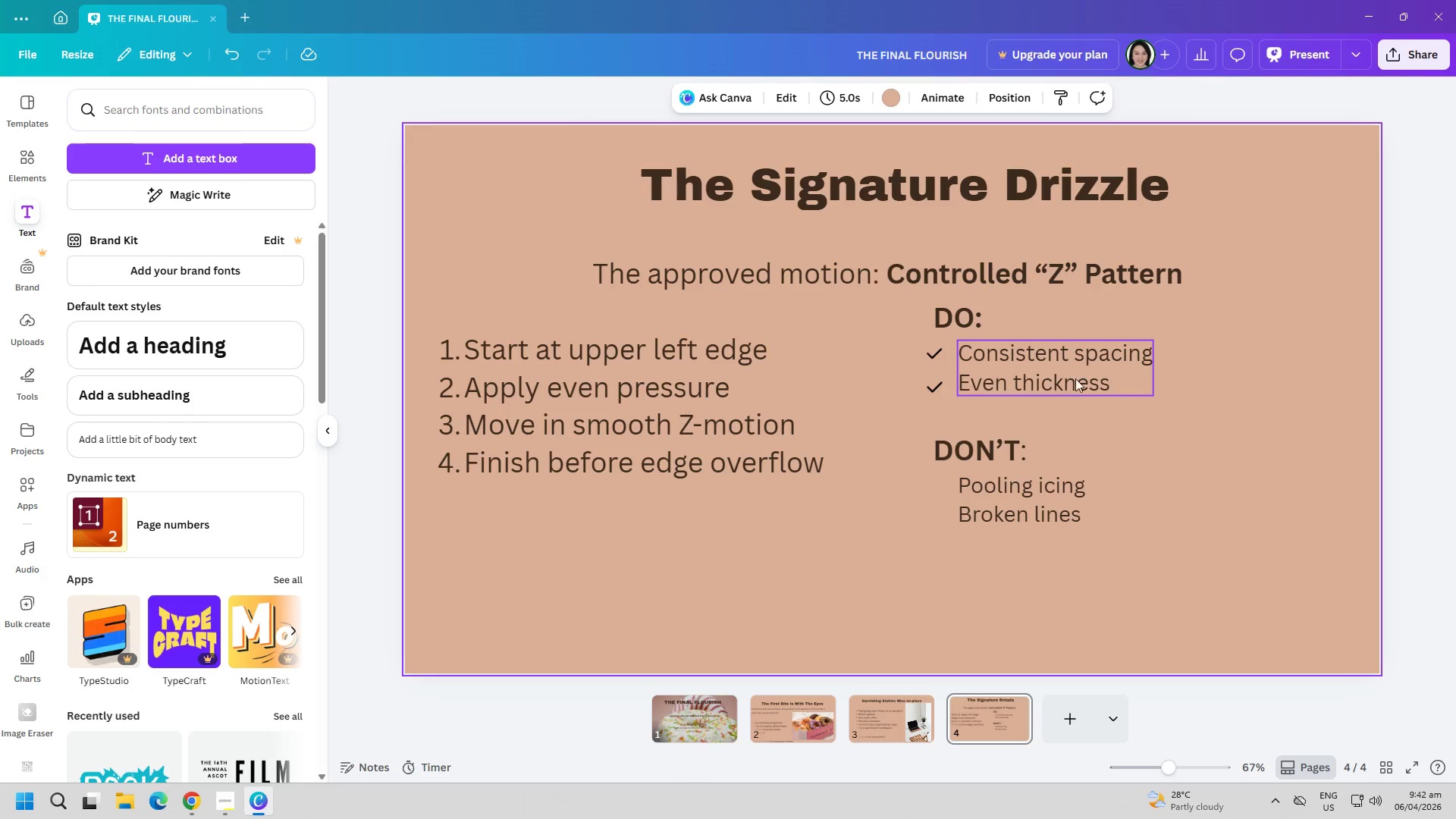 
double_click([1072, 374])
 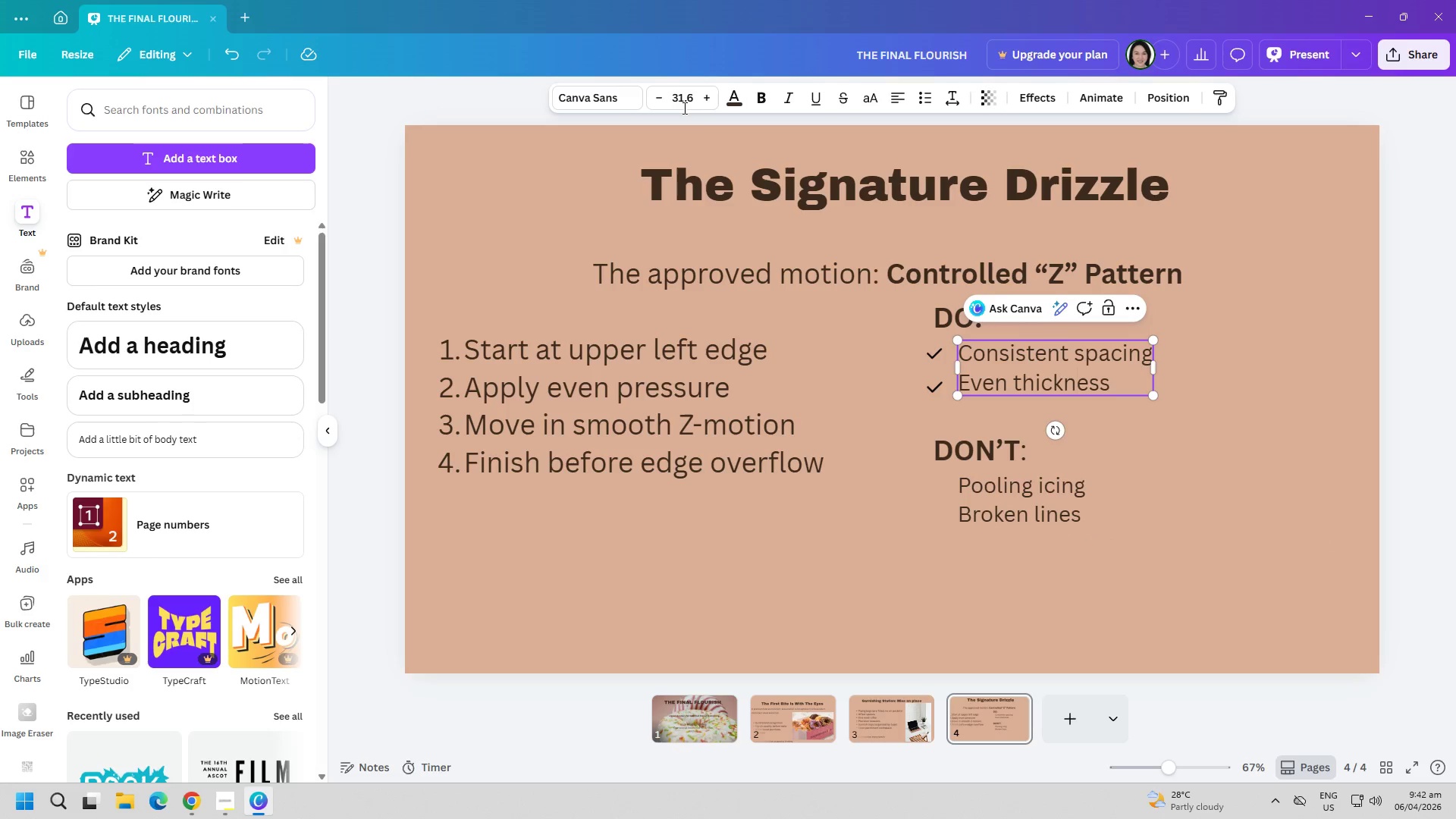 
double_click([684, 99])
 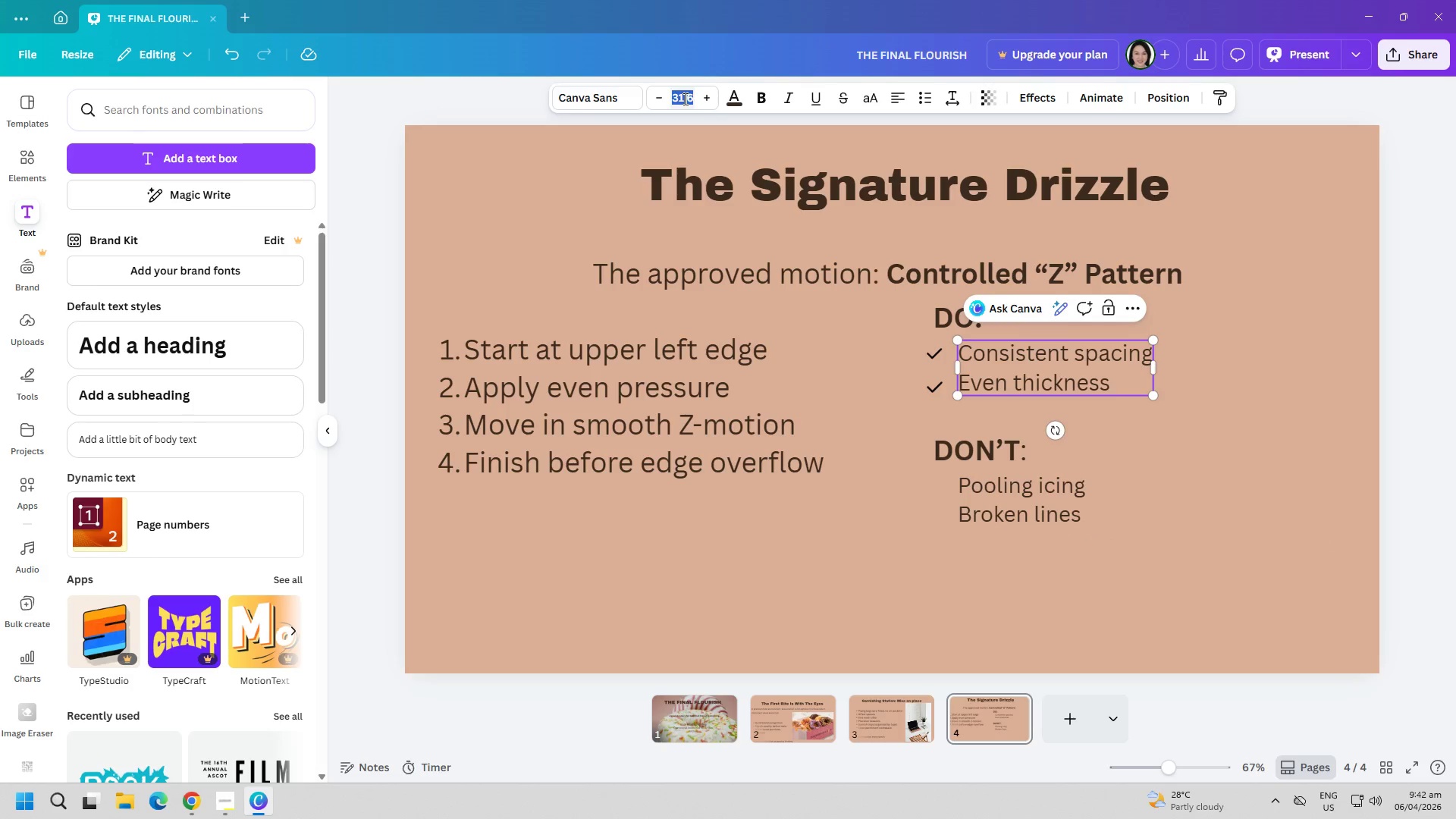 
type(31)
 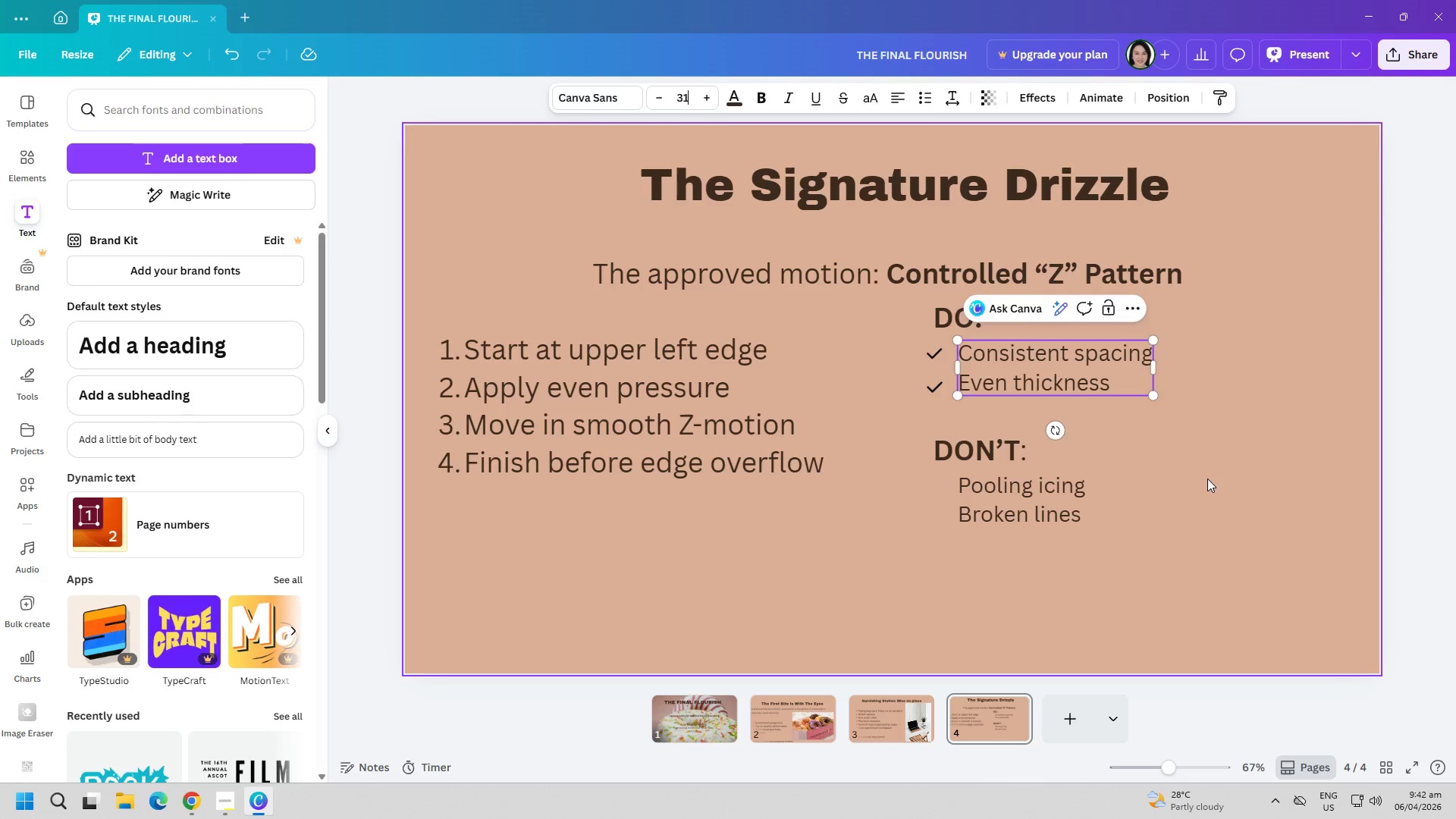 
left_click([1207, 484])
 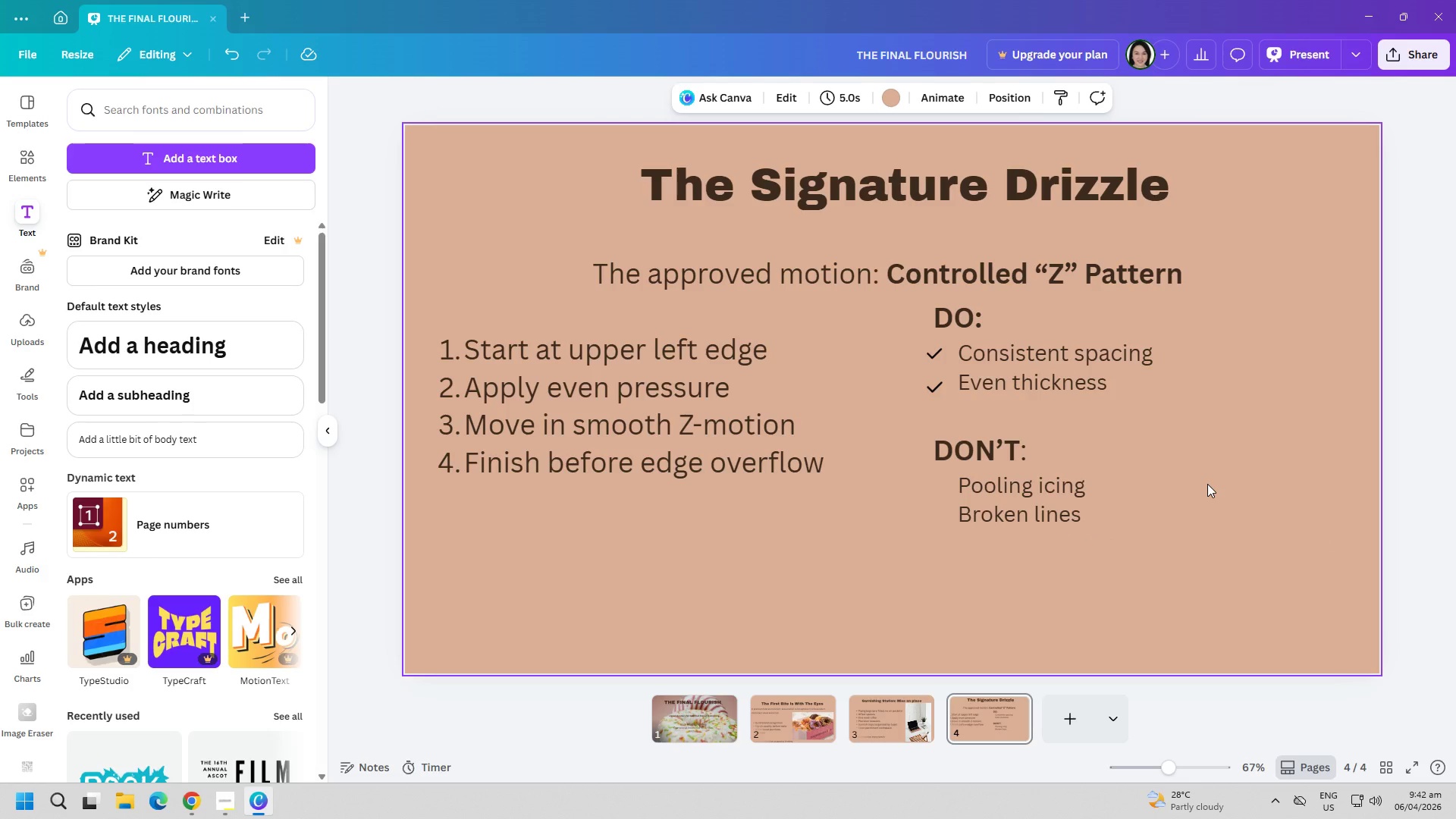 
wait(40.55)
 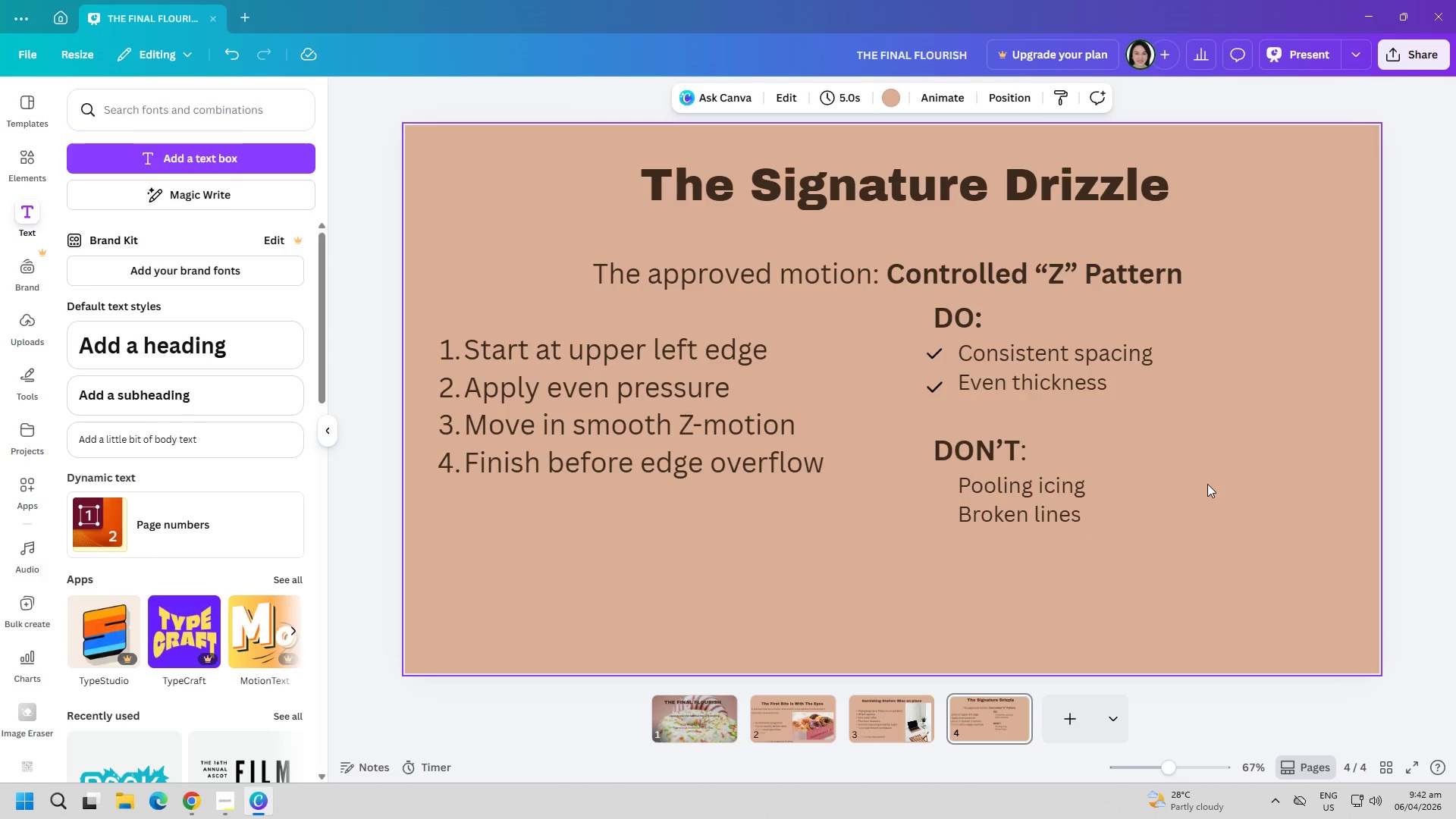 
left_click([506, 307])
 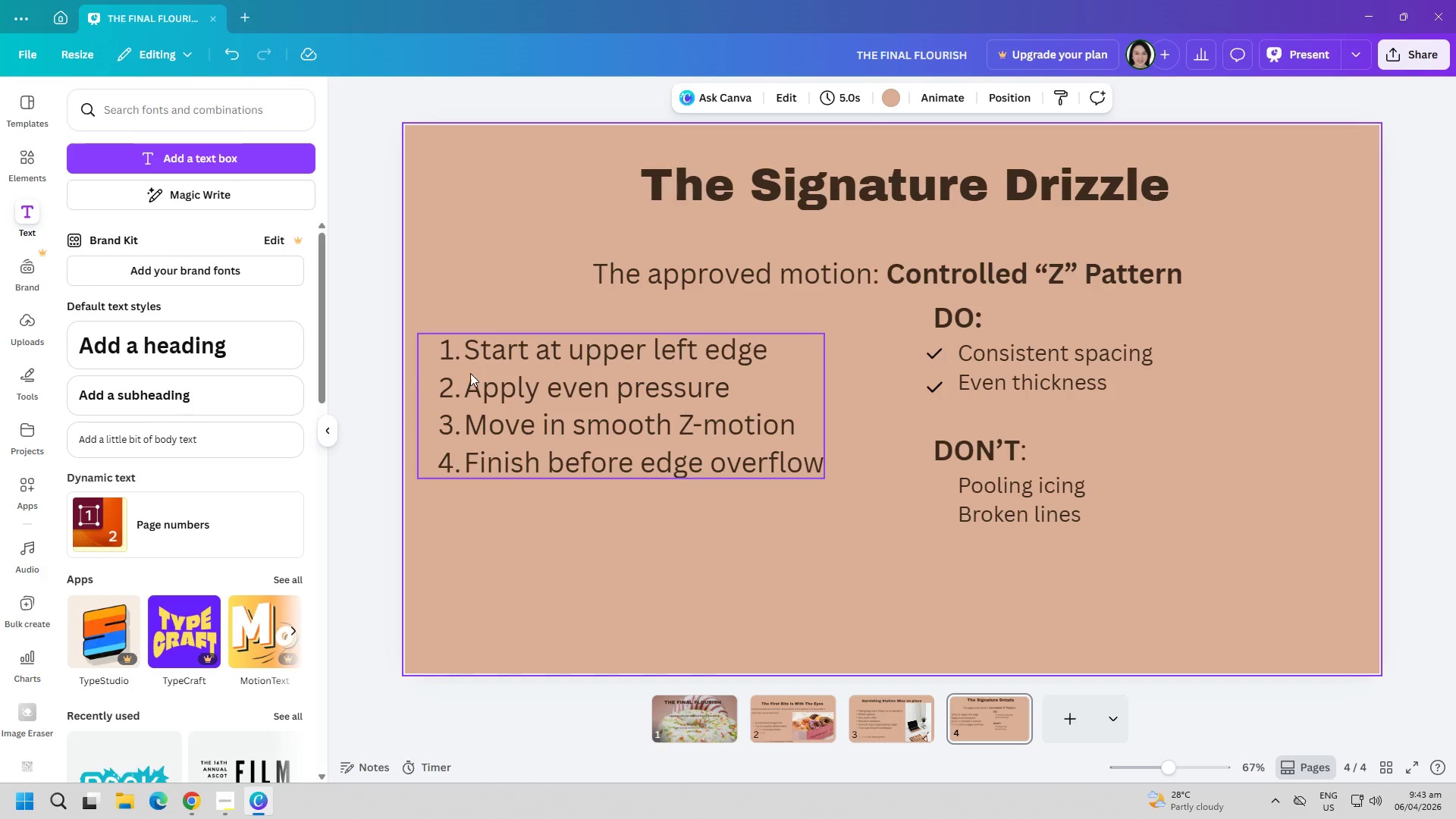 
left_click([465, 375])
 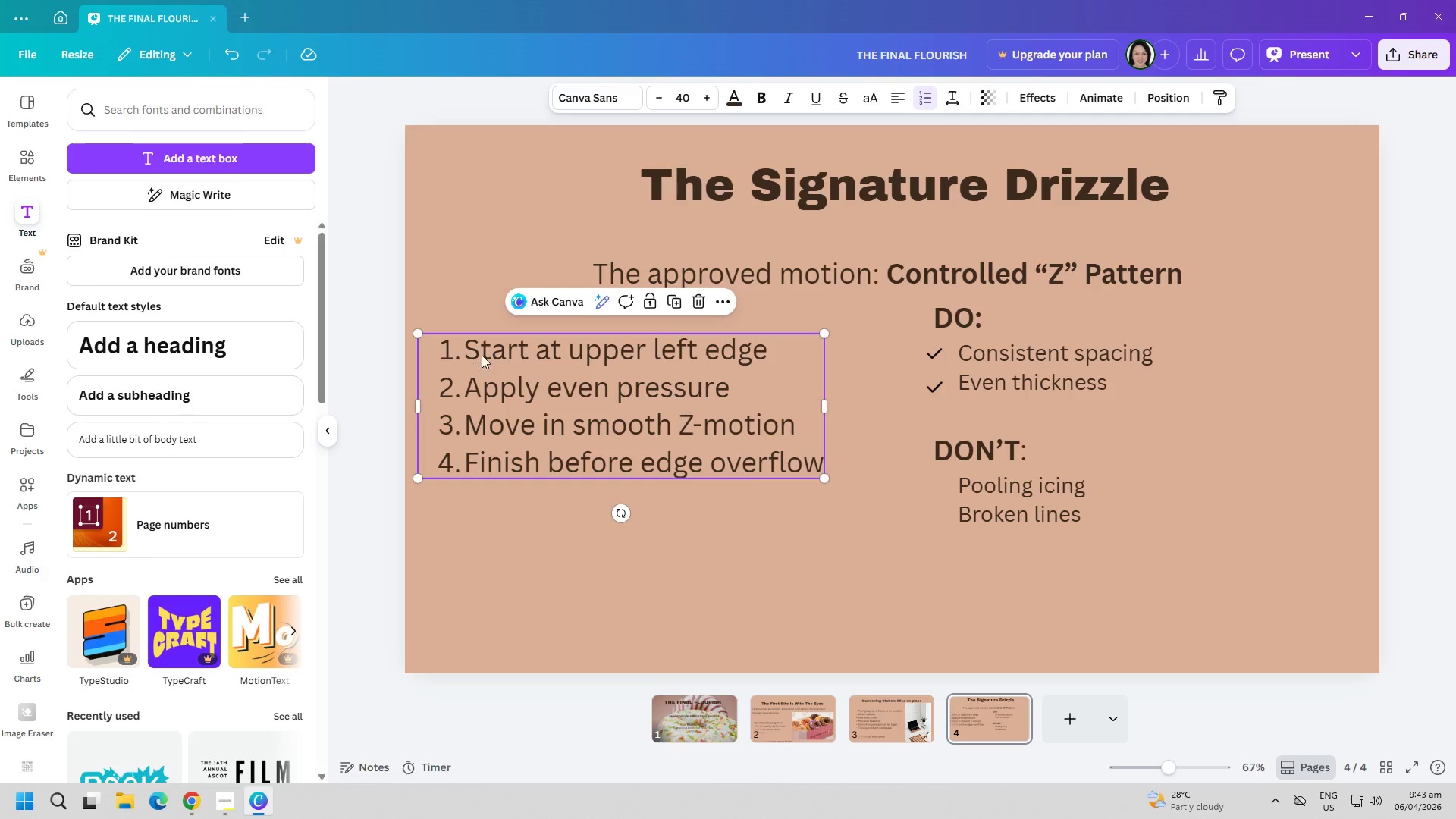 
double_click([520, 355])
 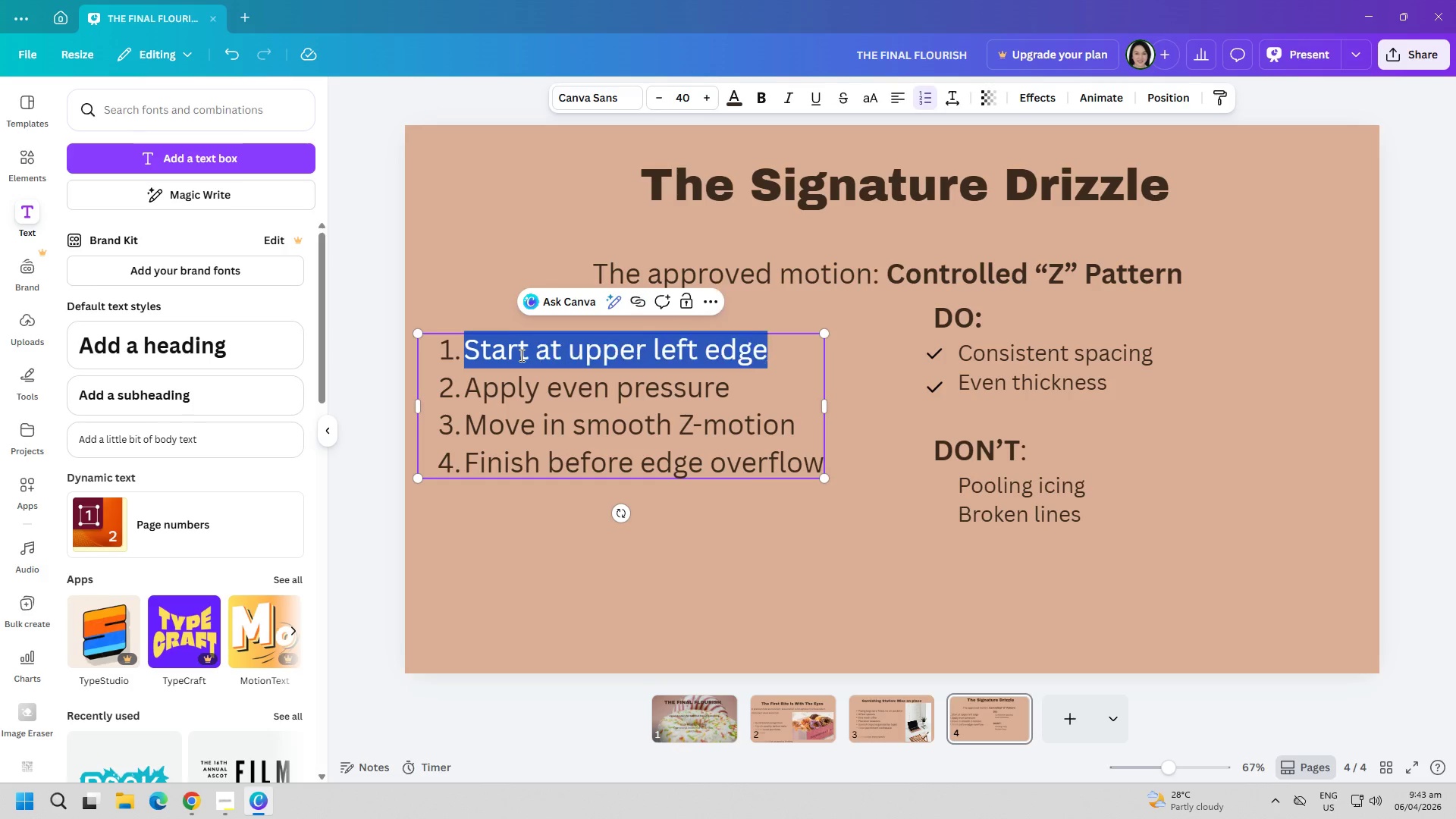 
triple_click([520, 355])
 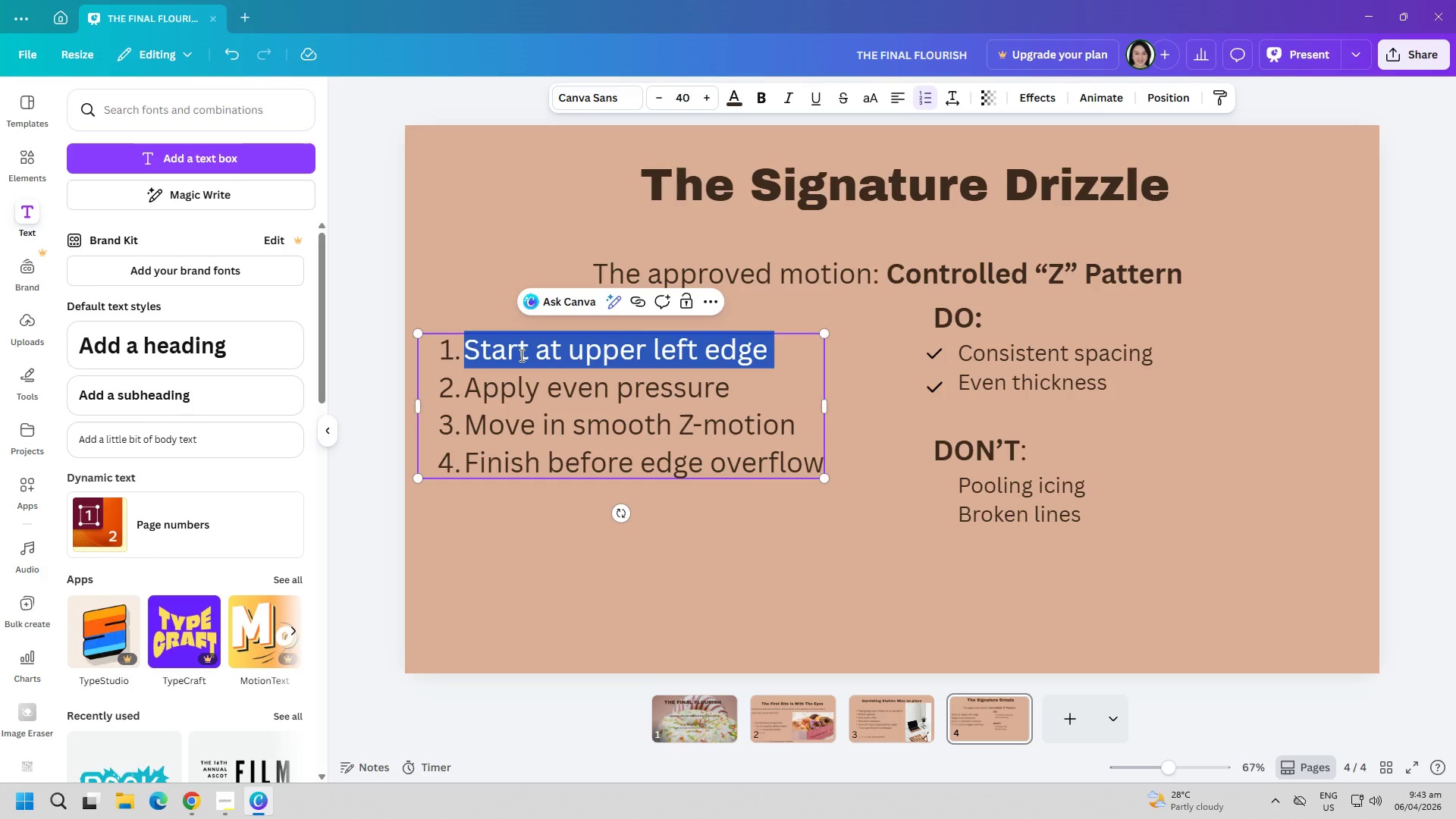 
key(Control+C)
 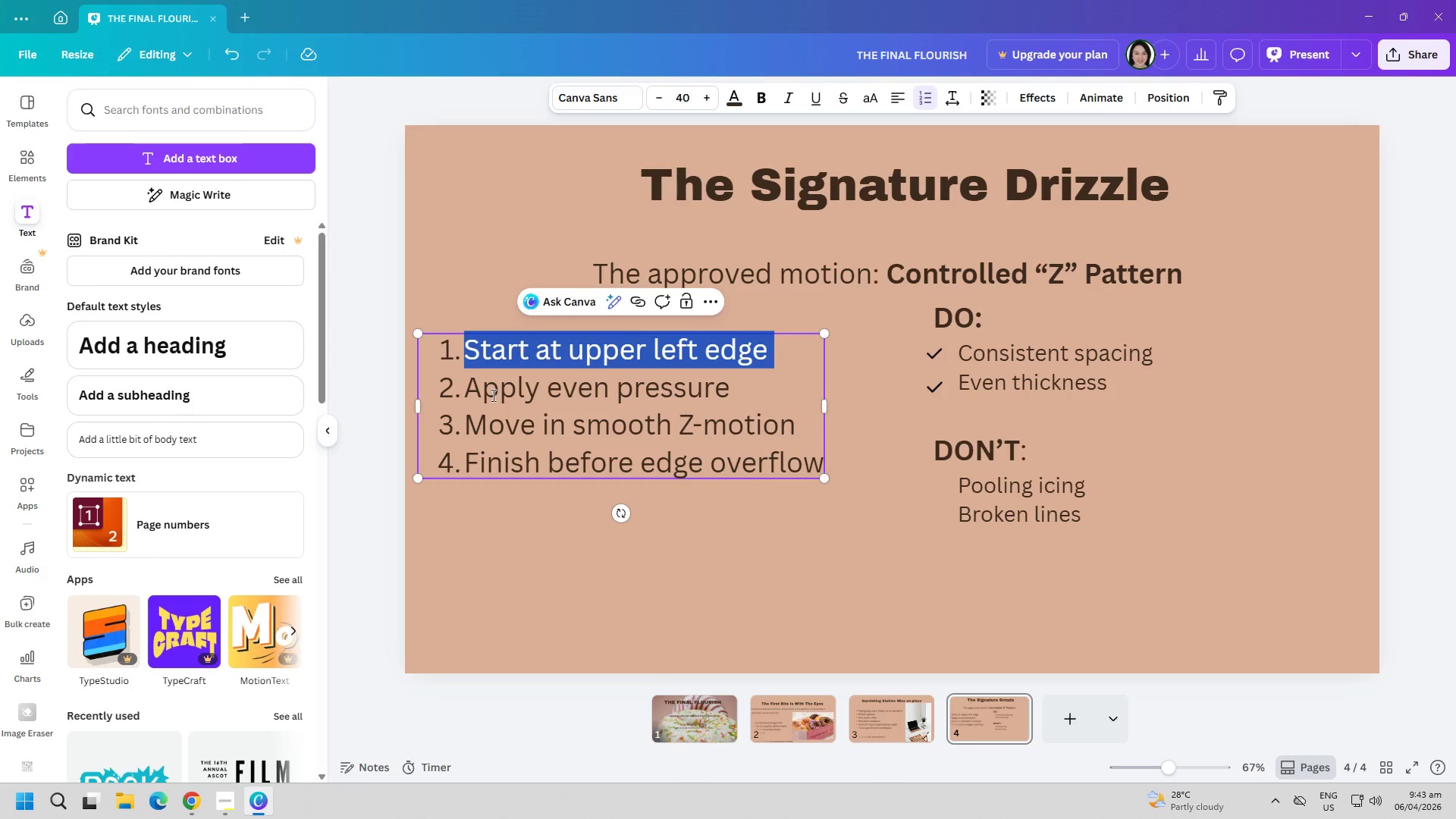 
key(Control+C)
 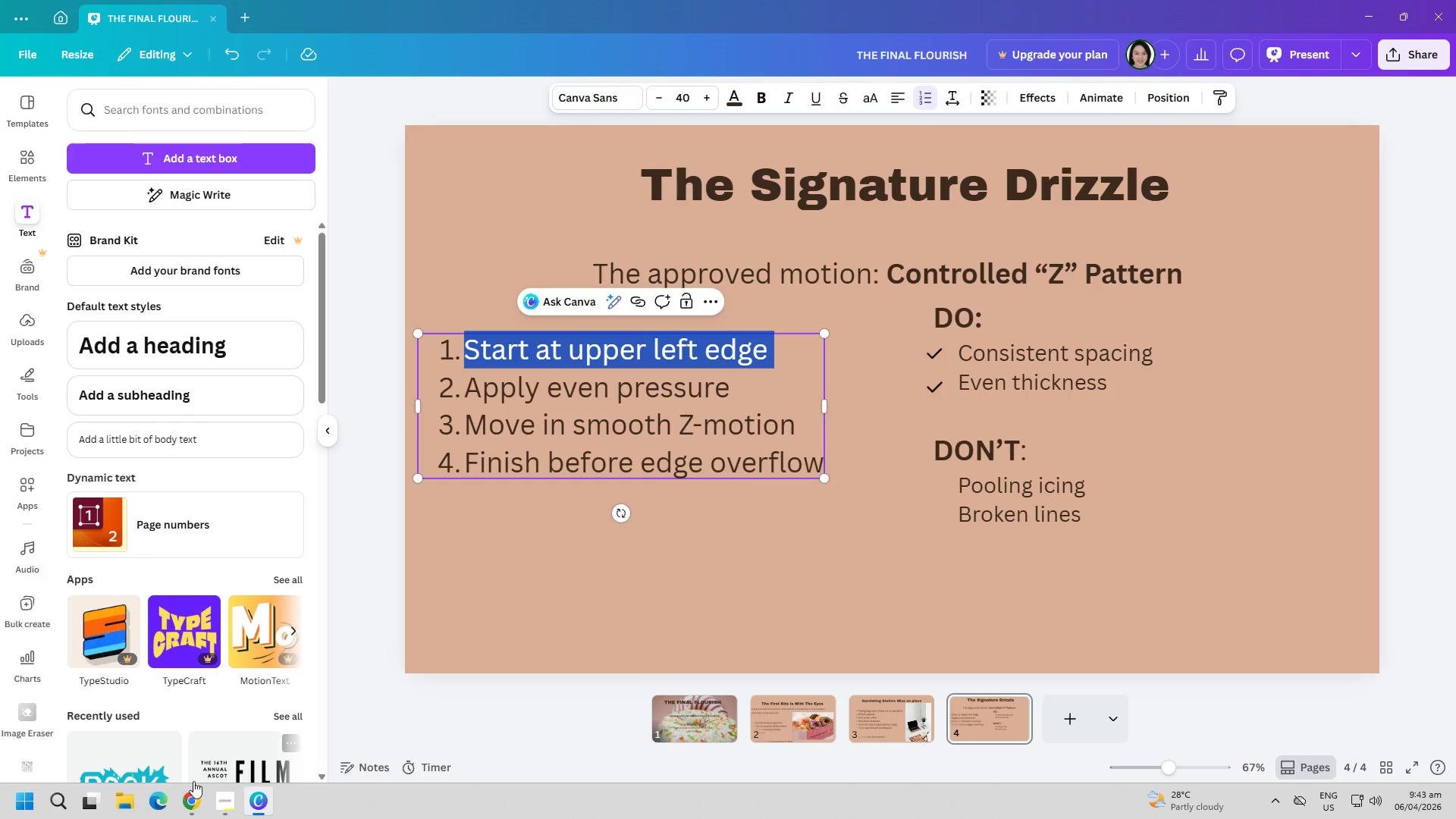 
left_click([196, 802])
 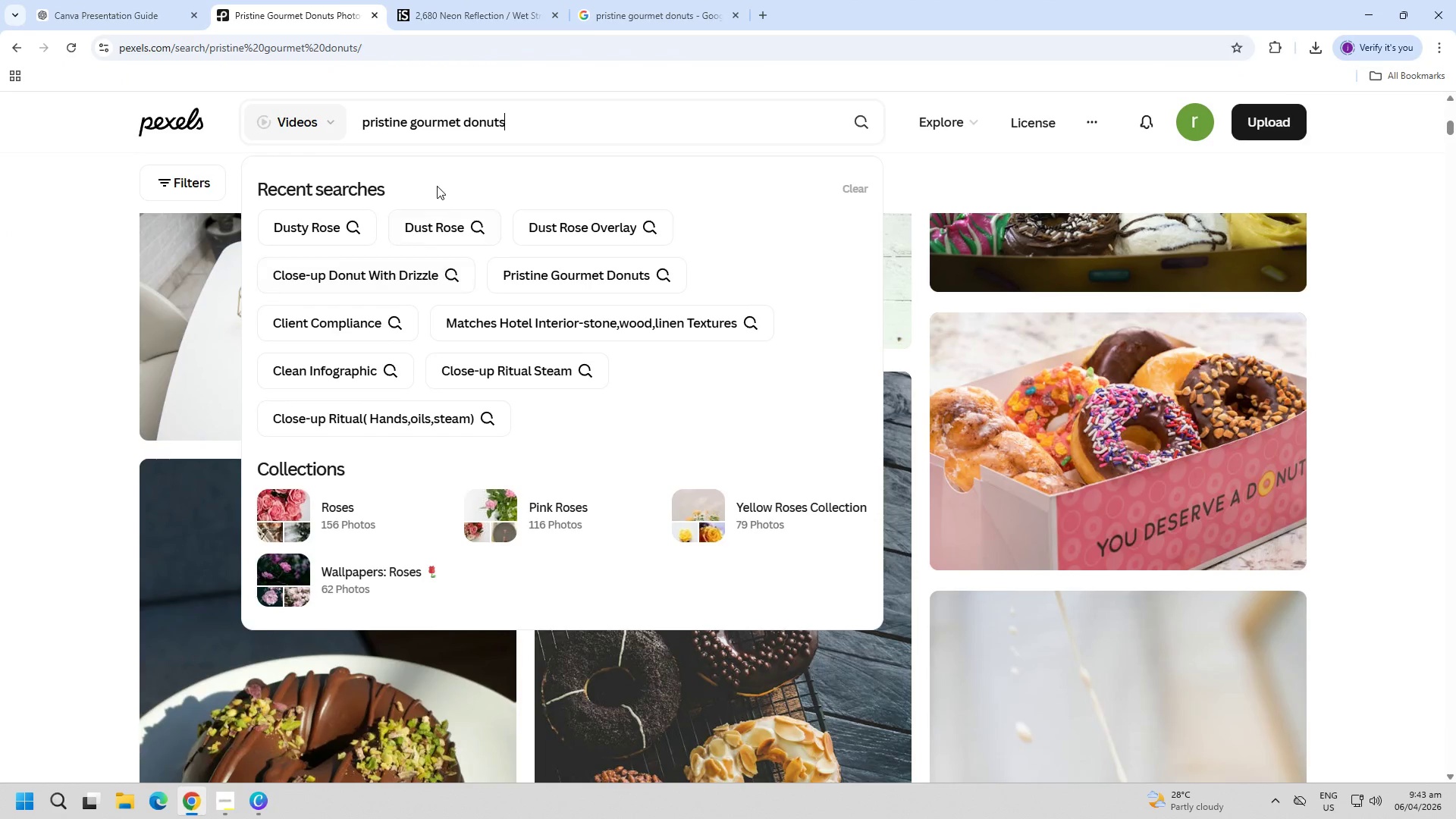 
key(Control+ControlLeft)
 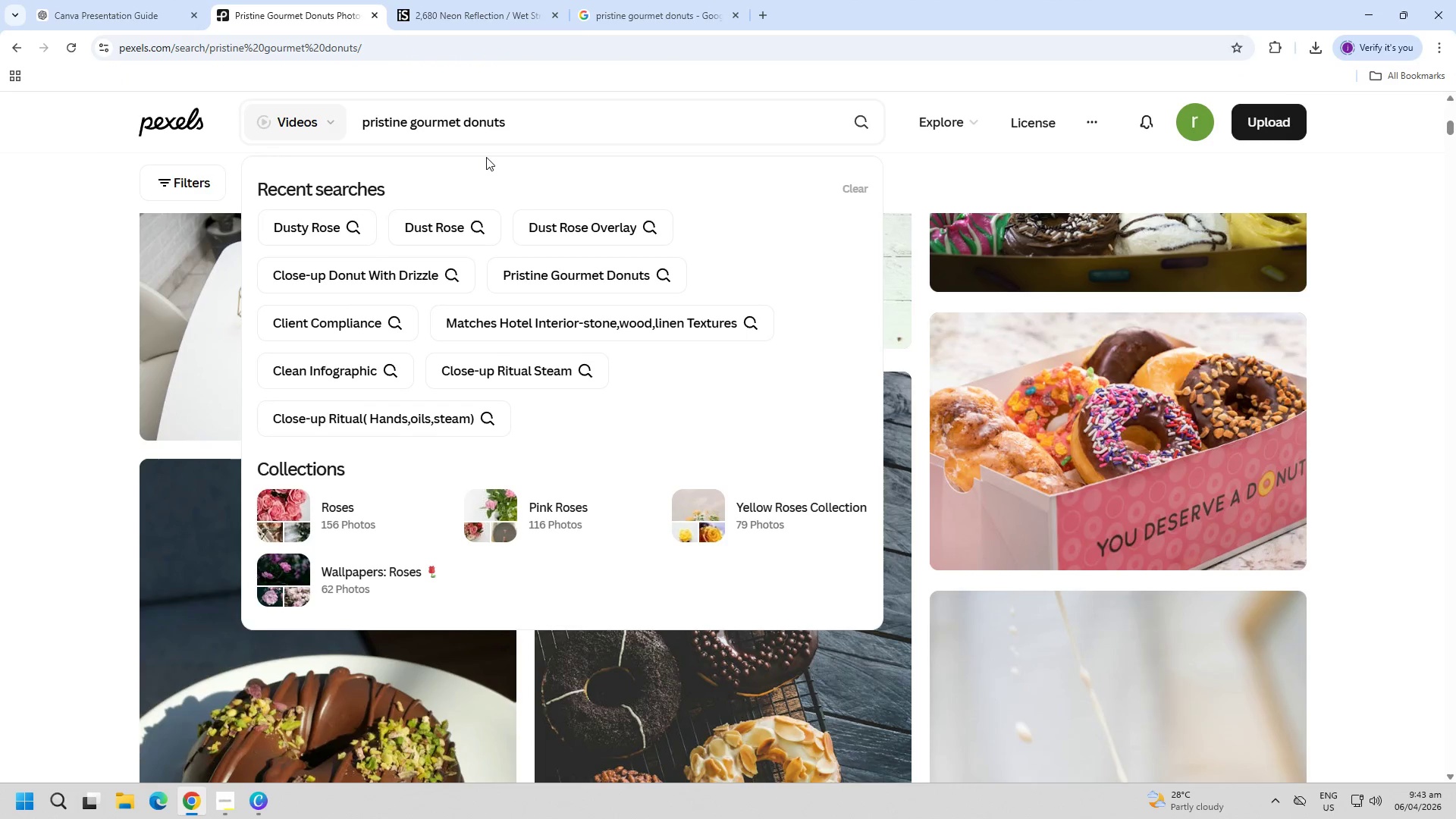 
key(Control+V)
 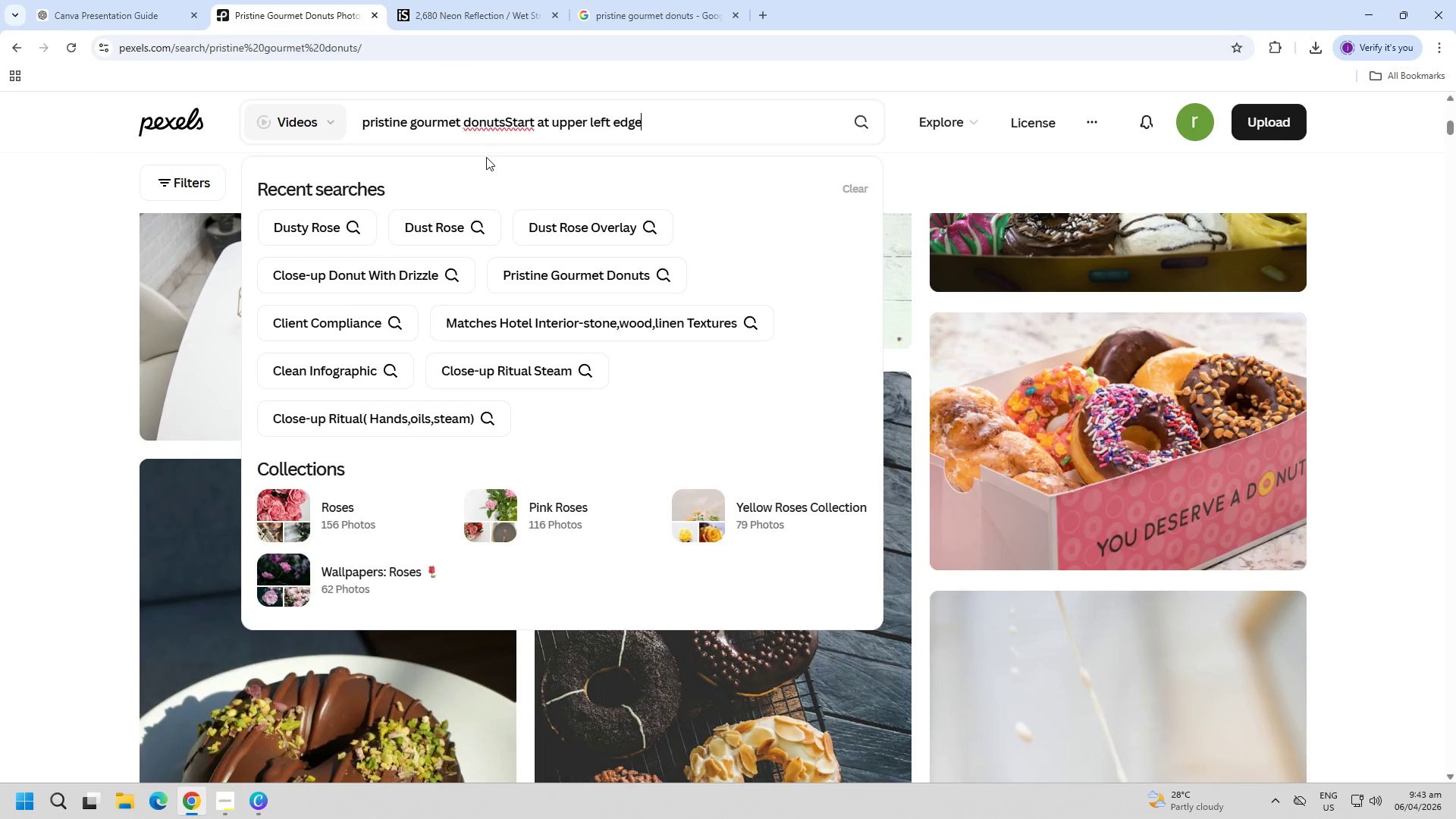 
key(Control+ControlLeft)
 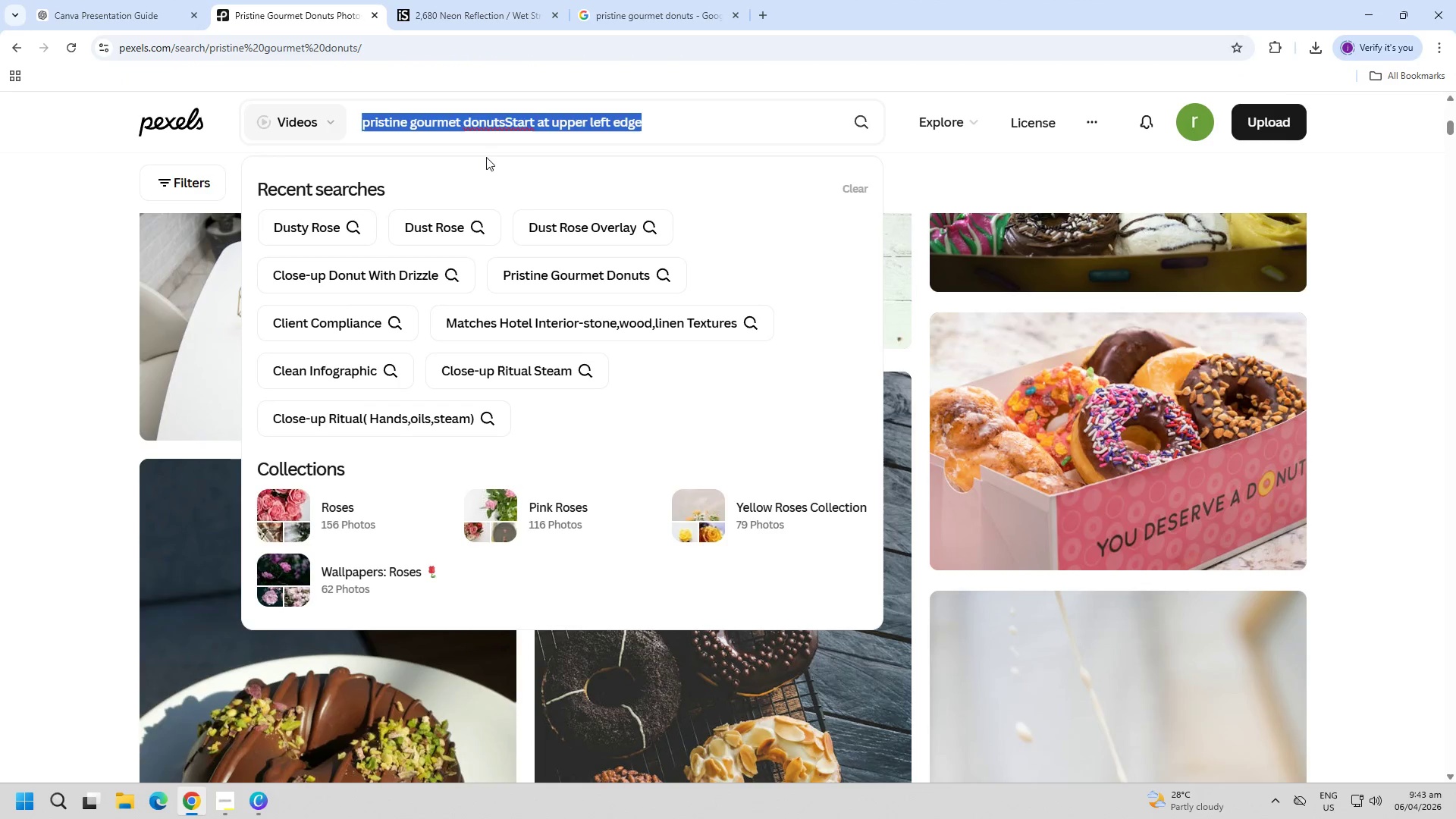 
key(Control+A)
 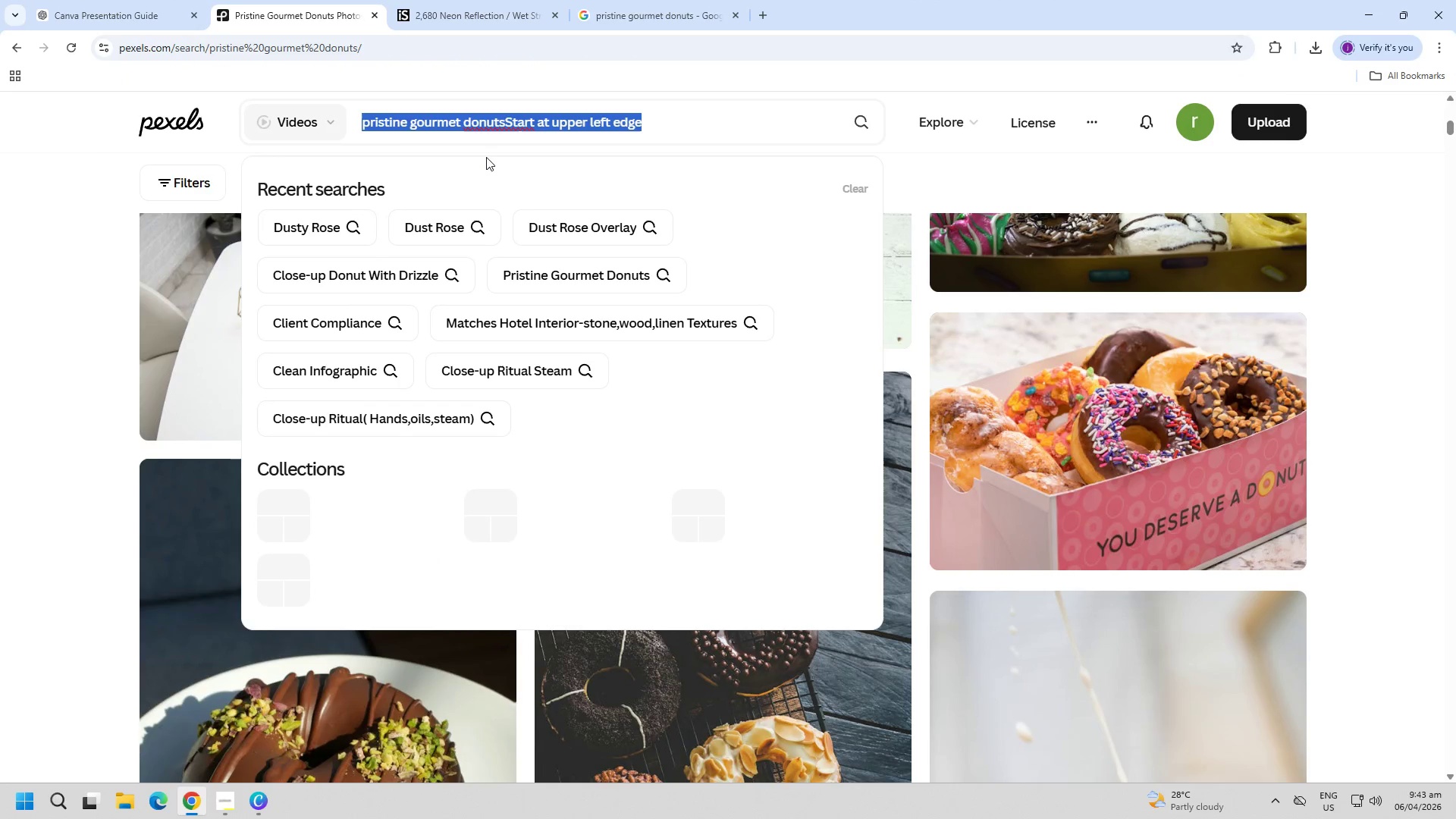 
key(Control+ControlLeft)
 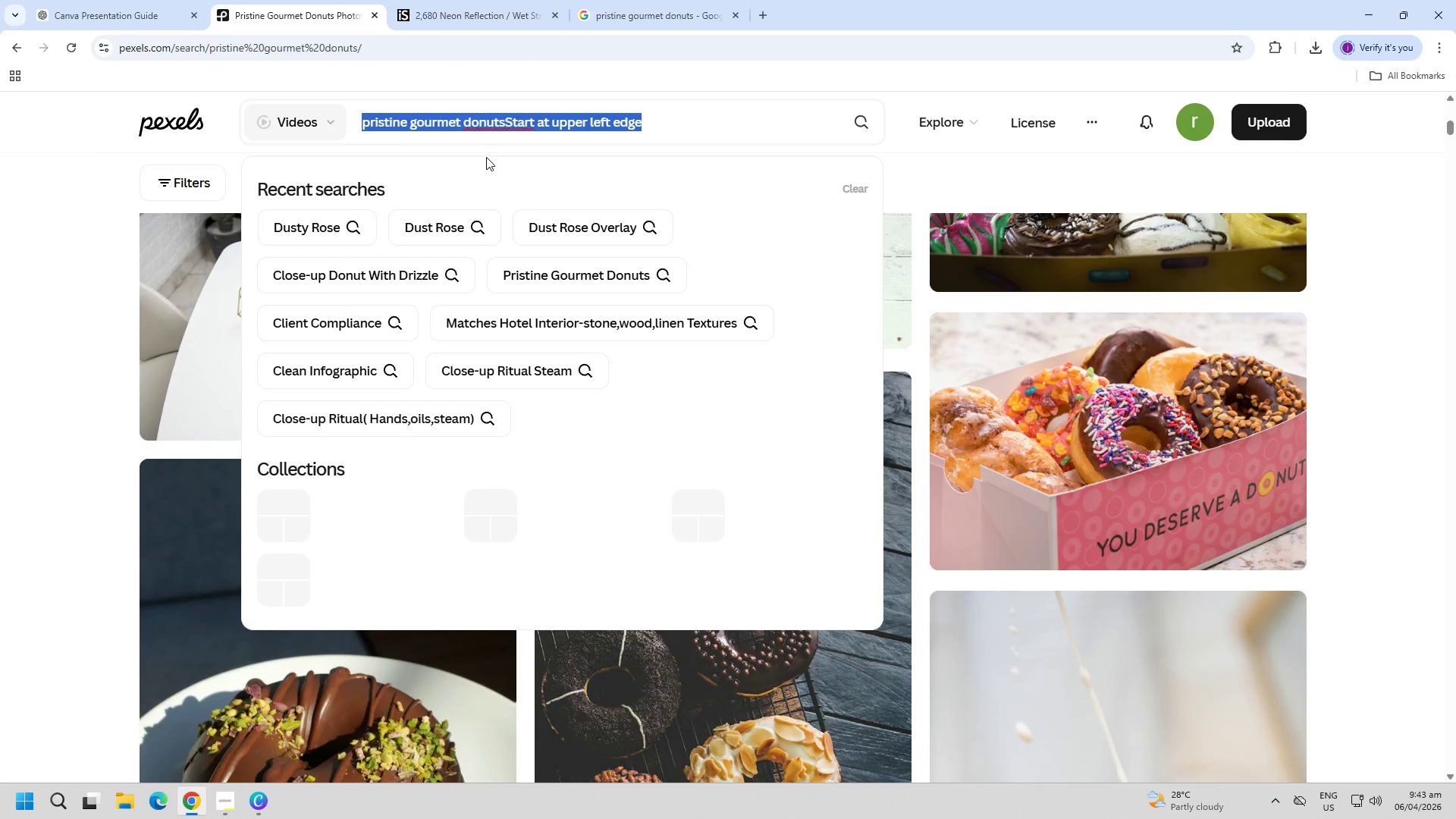 
key(Control+V)
 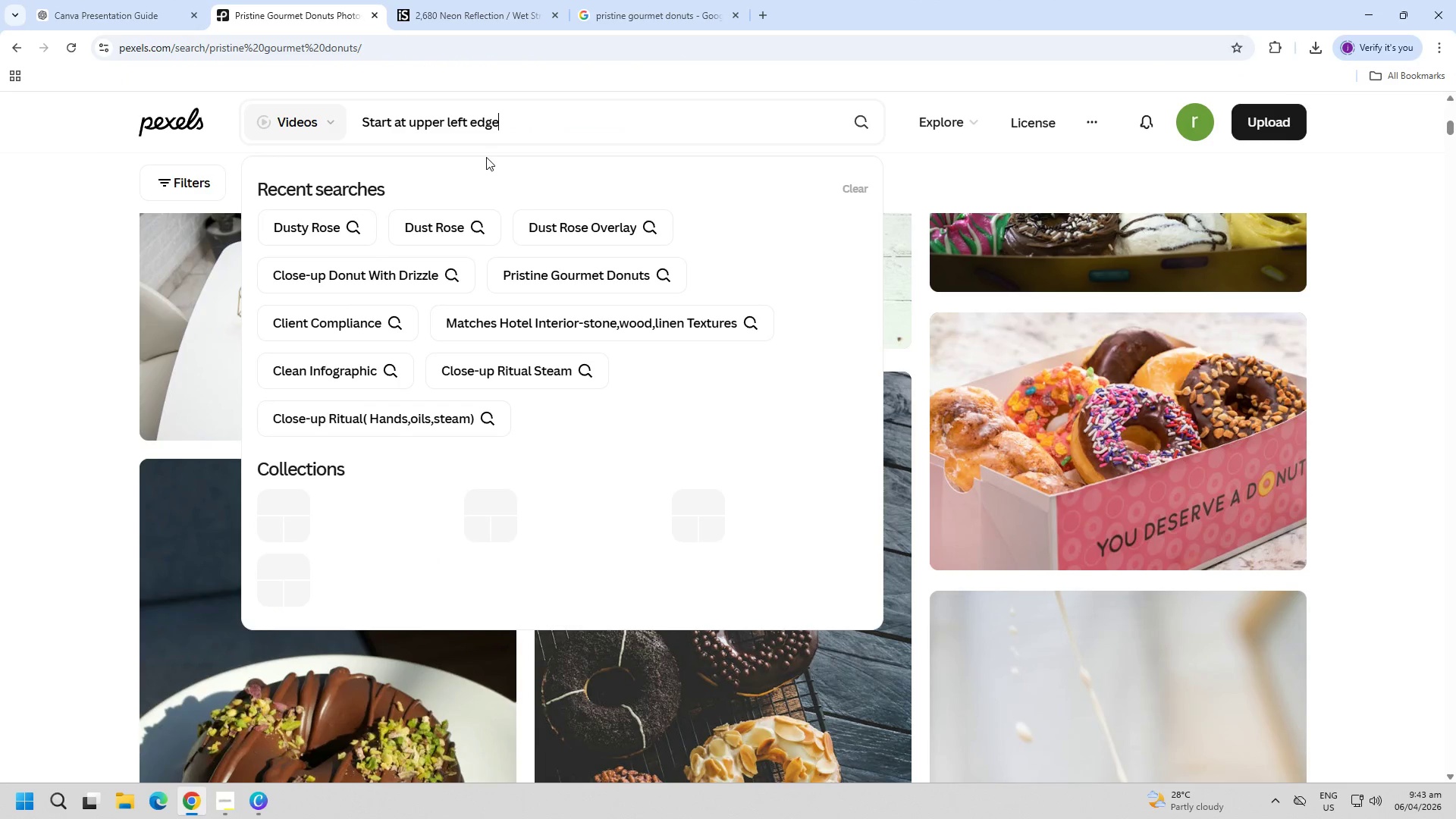 
key(Enter)
 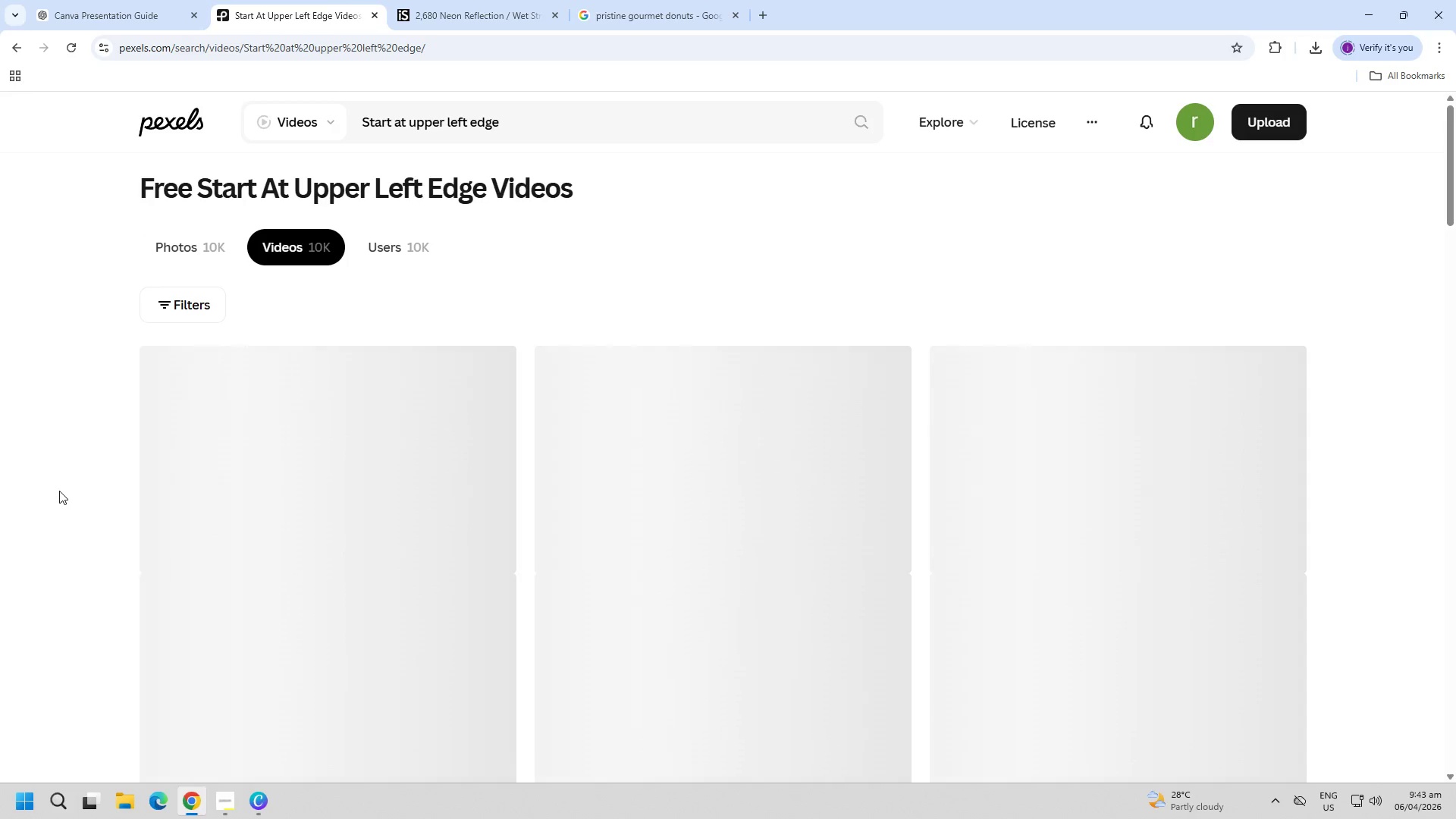 
left_click([212, 237])
 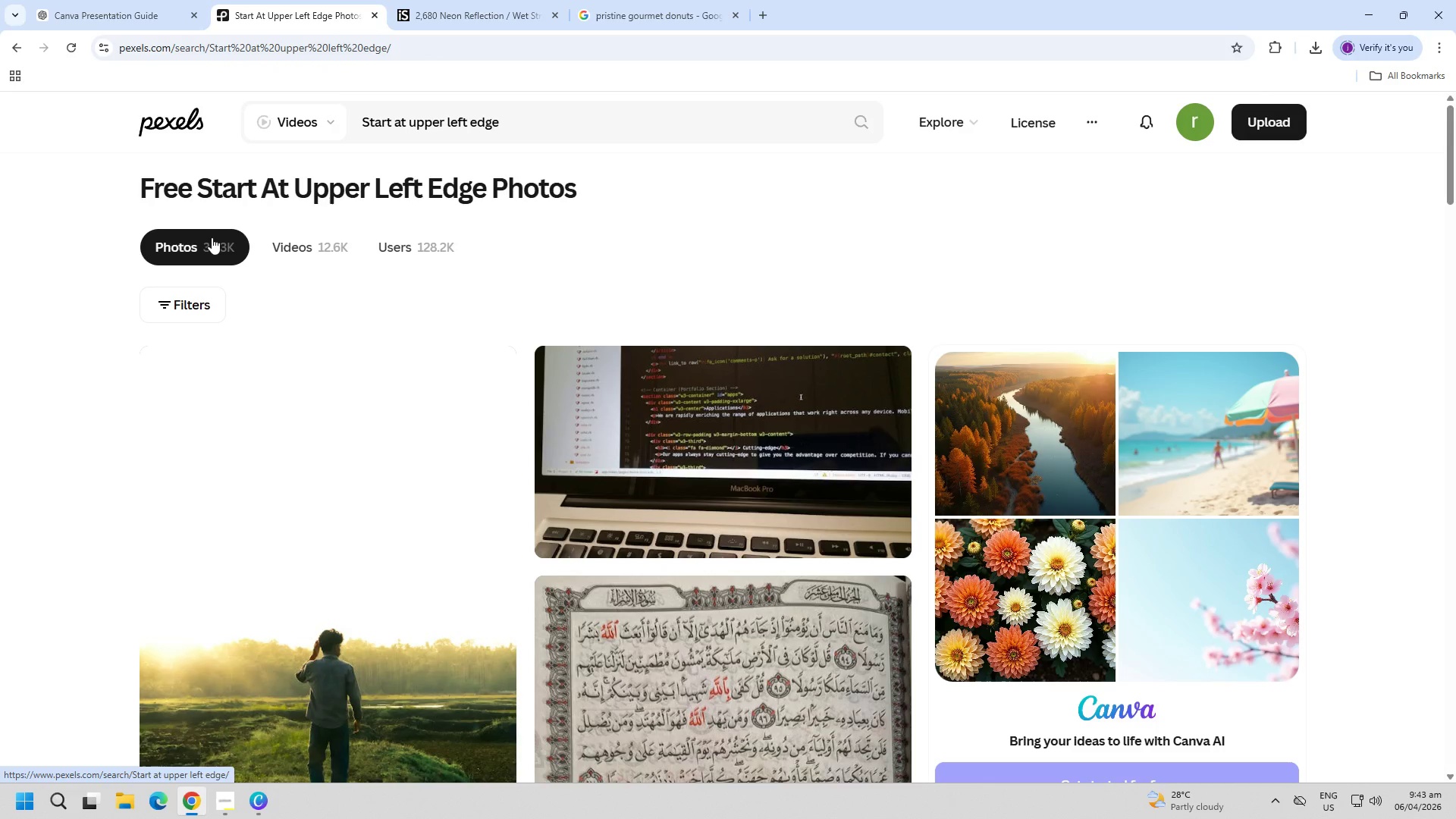 
wait(5.78)
 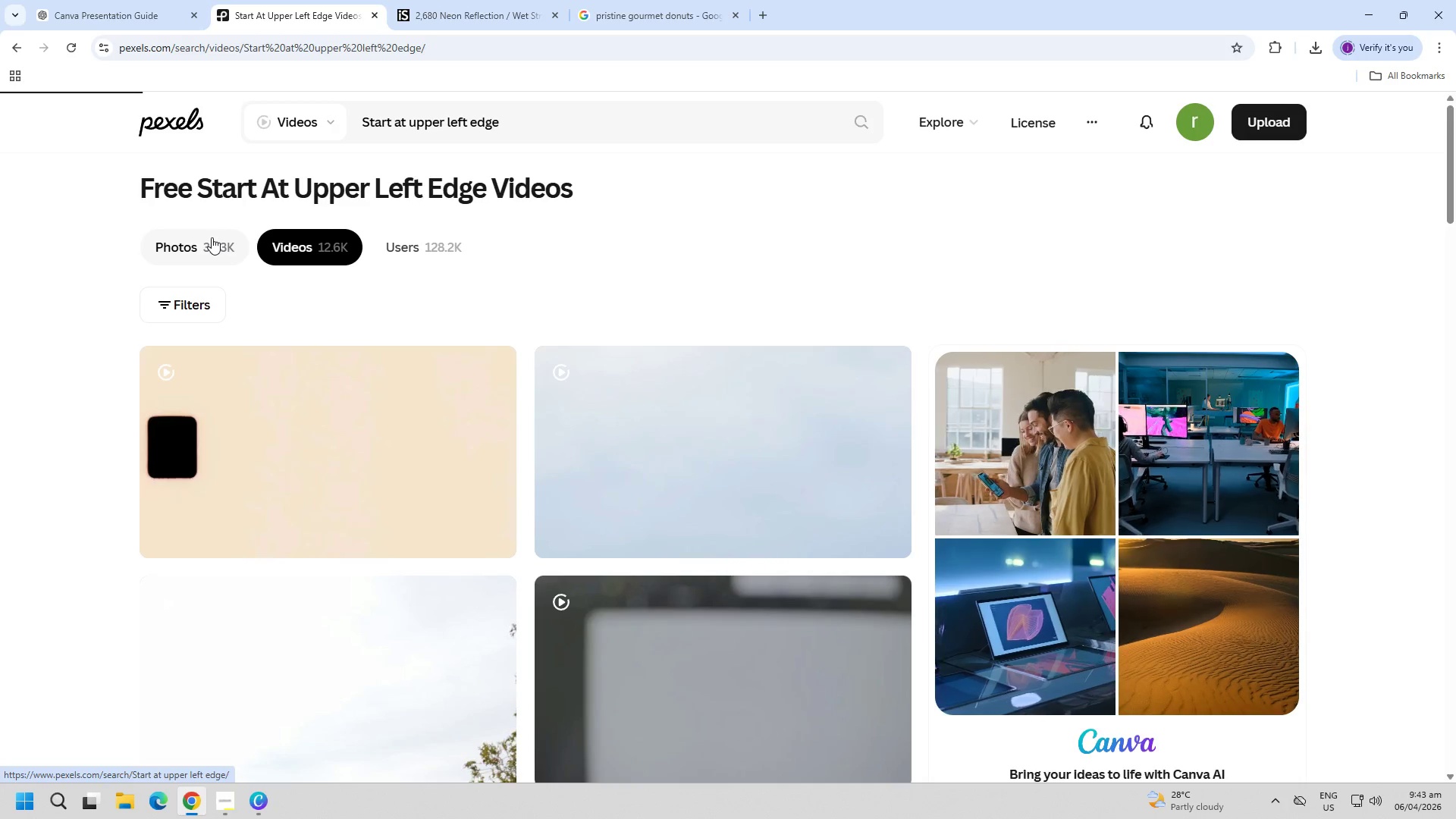 
scroll: coordinate [898, 492], scroll_direction: down, amount: 16.0
 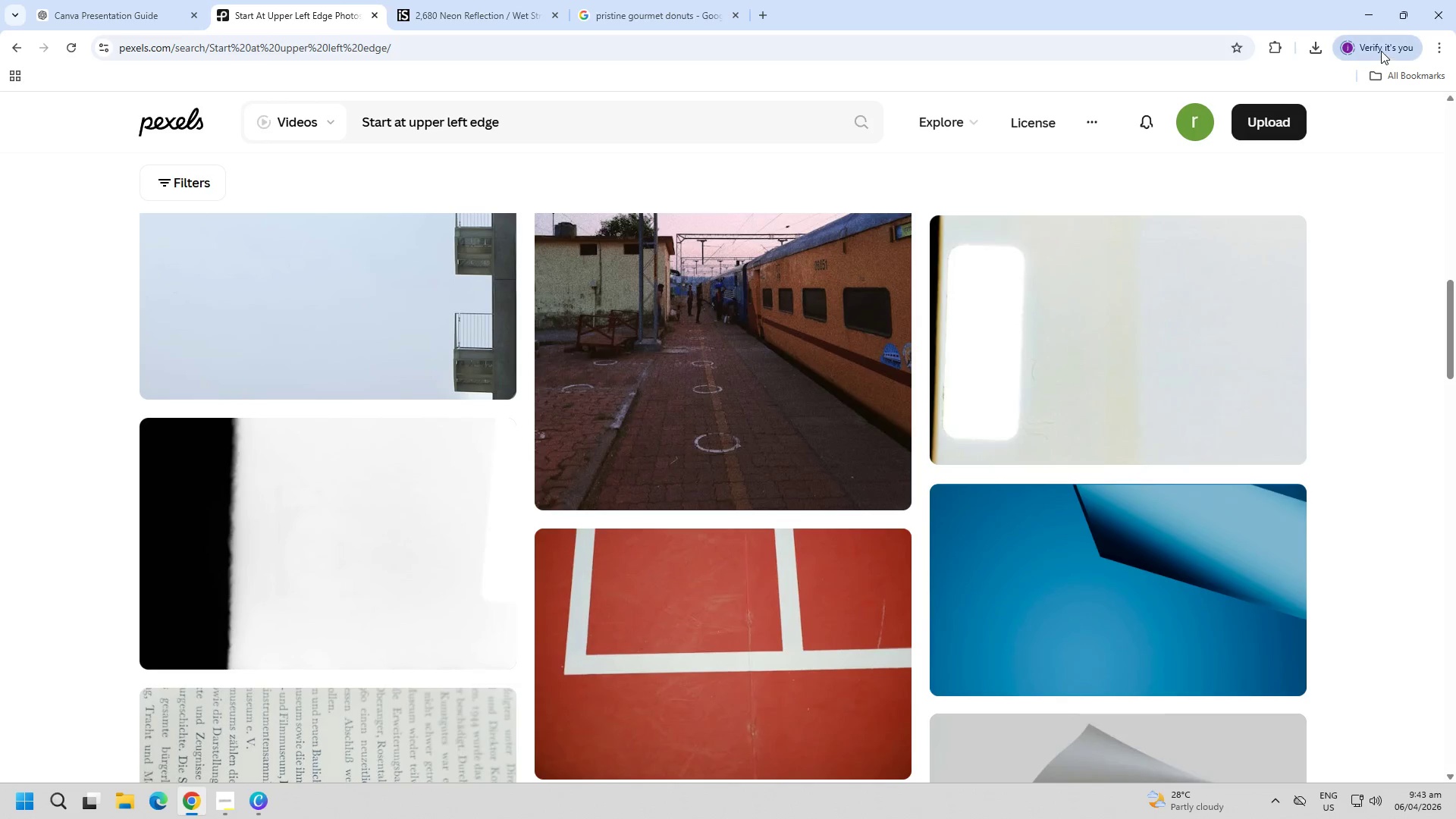 
left_click([1358, 19])
 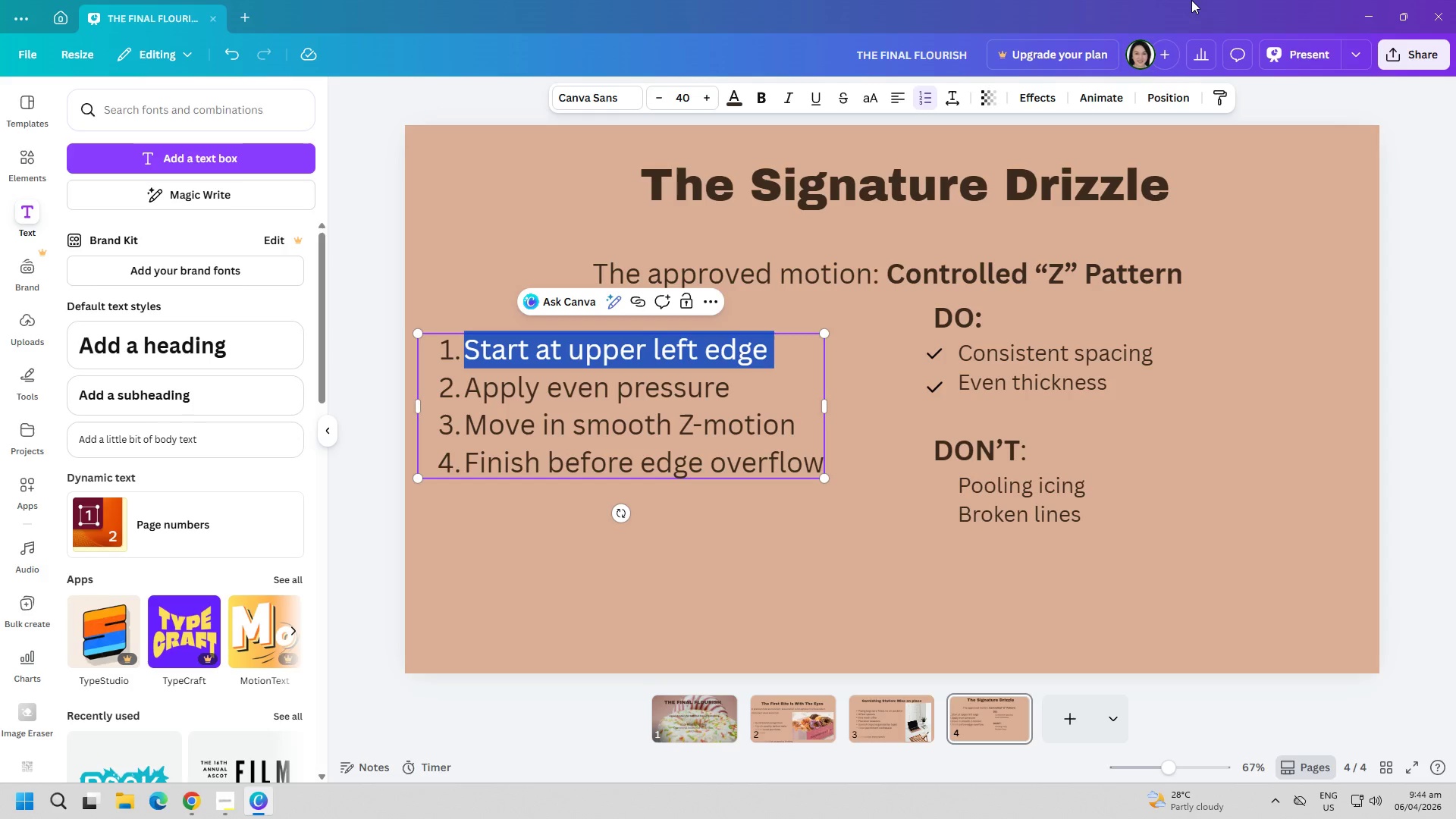 
wait(45.67)
 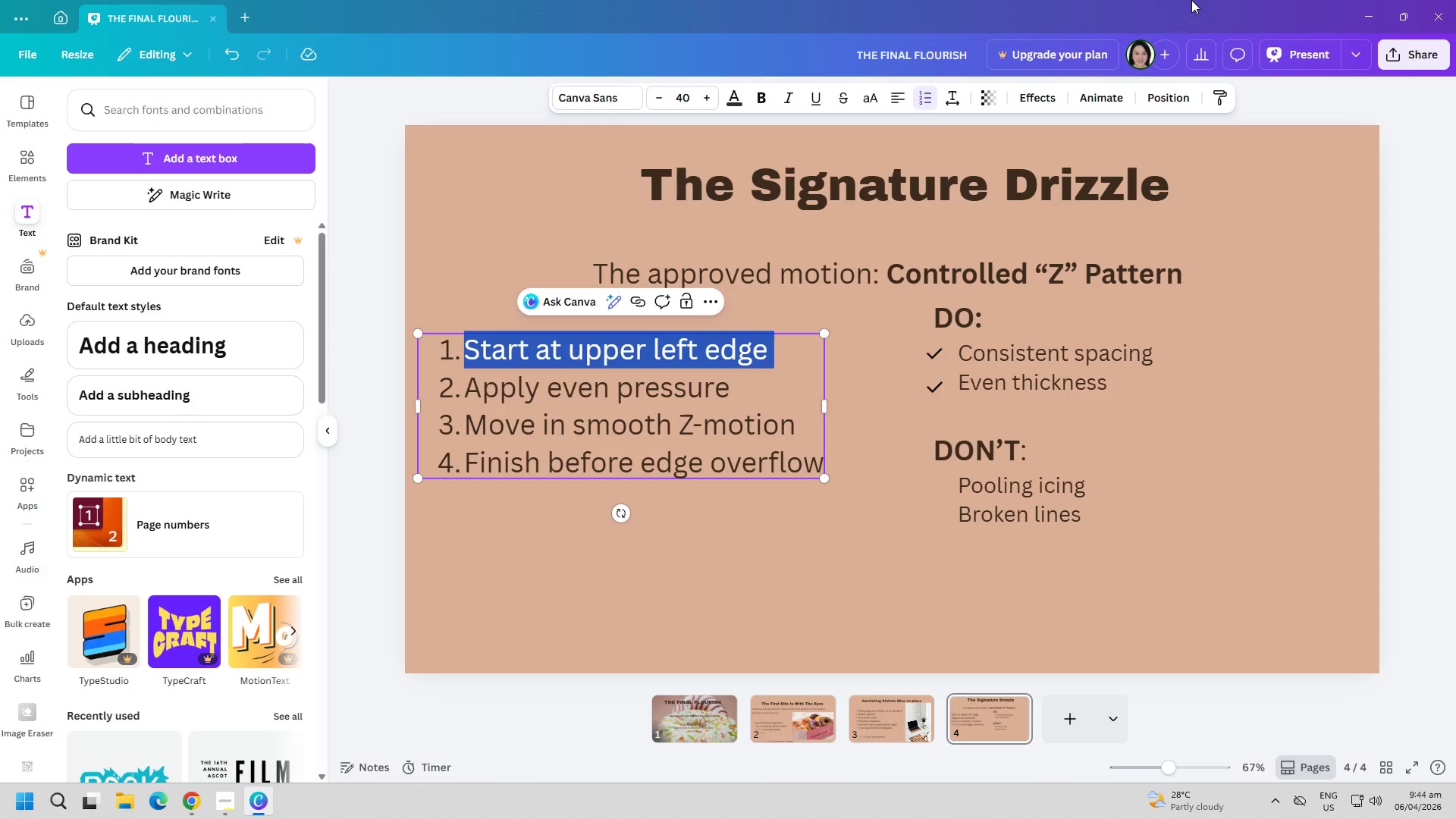 
left_click([952, 569])
 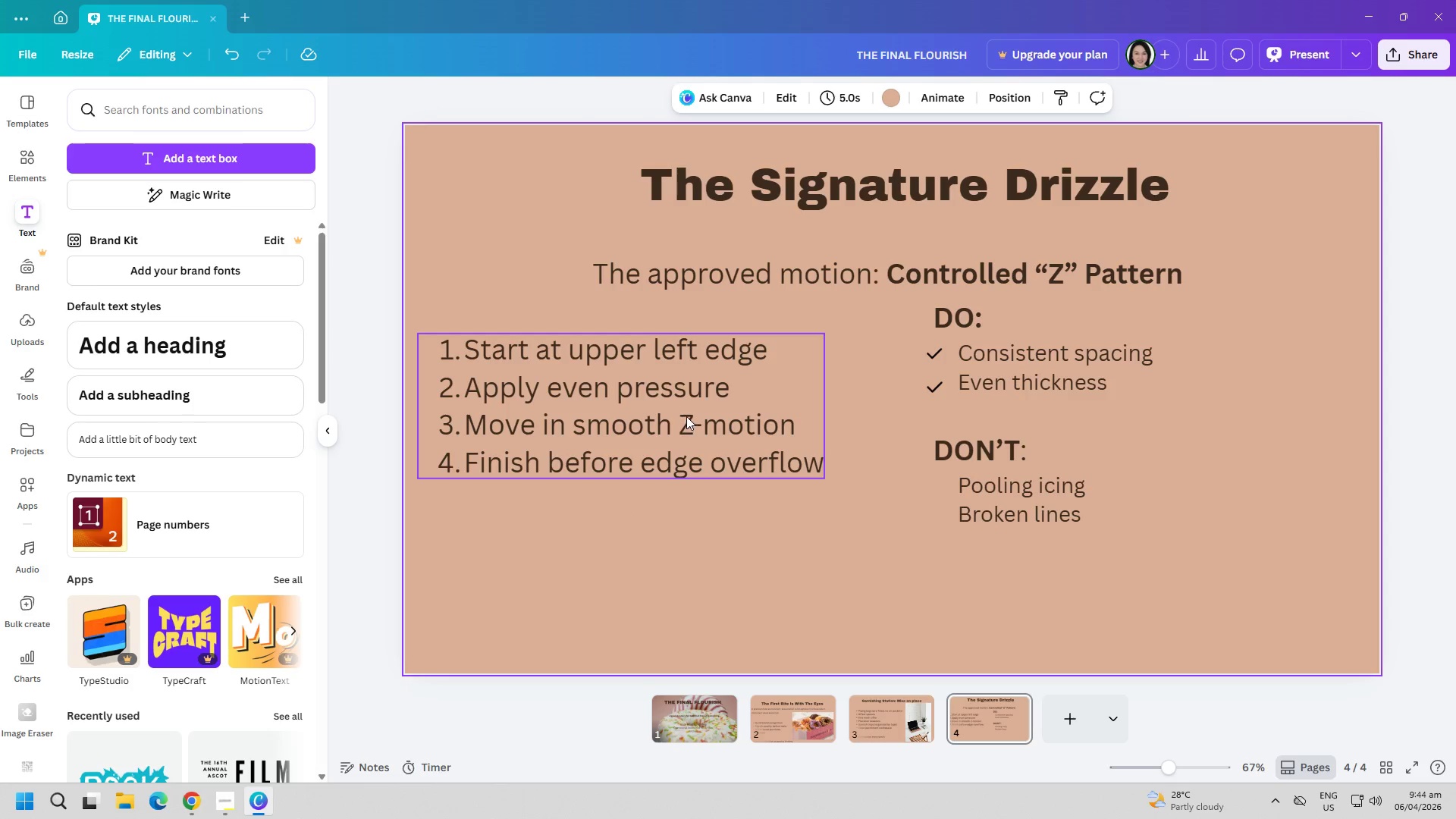 
left_click_drag(start_coordinate=[686, 416], to_coordinate=[686, 424])
 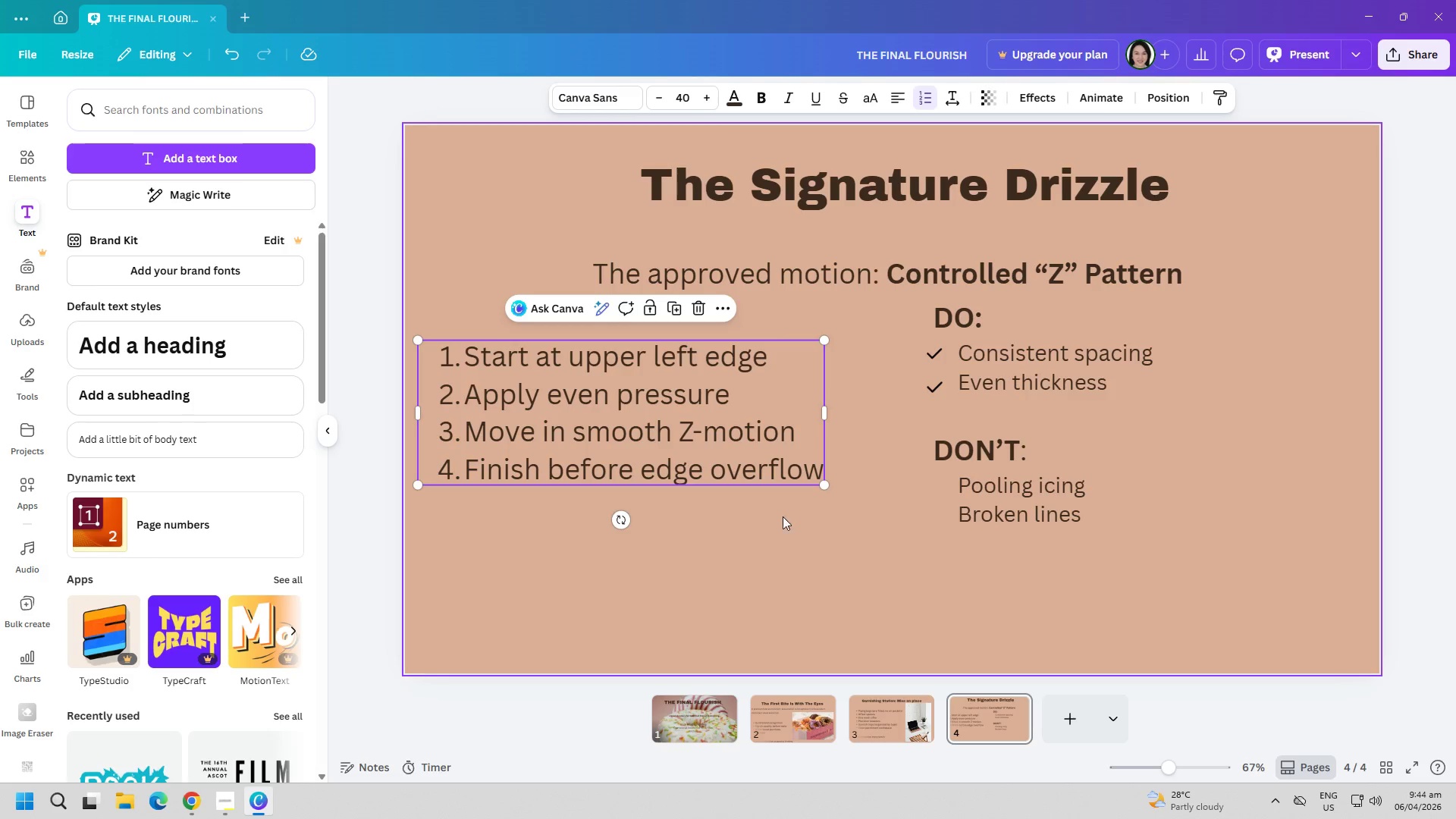 
left_click([800, 525])
 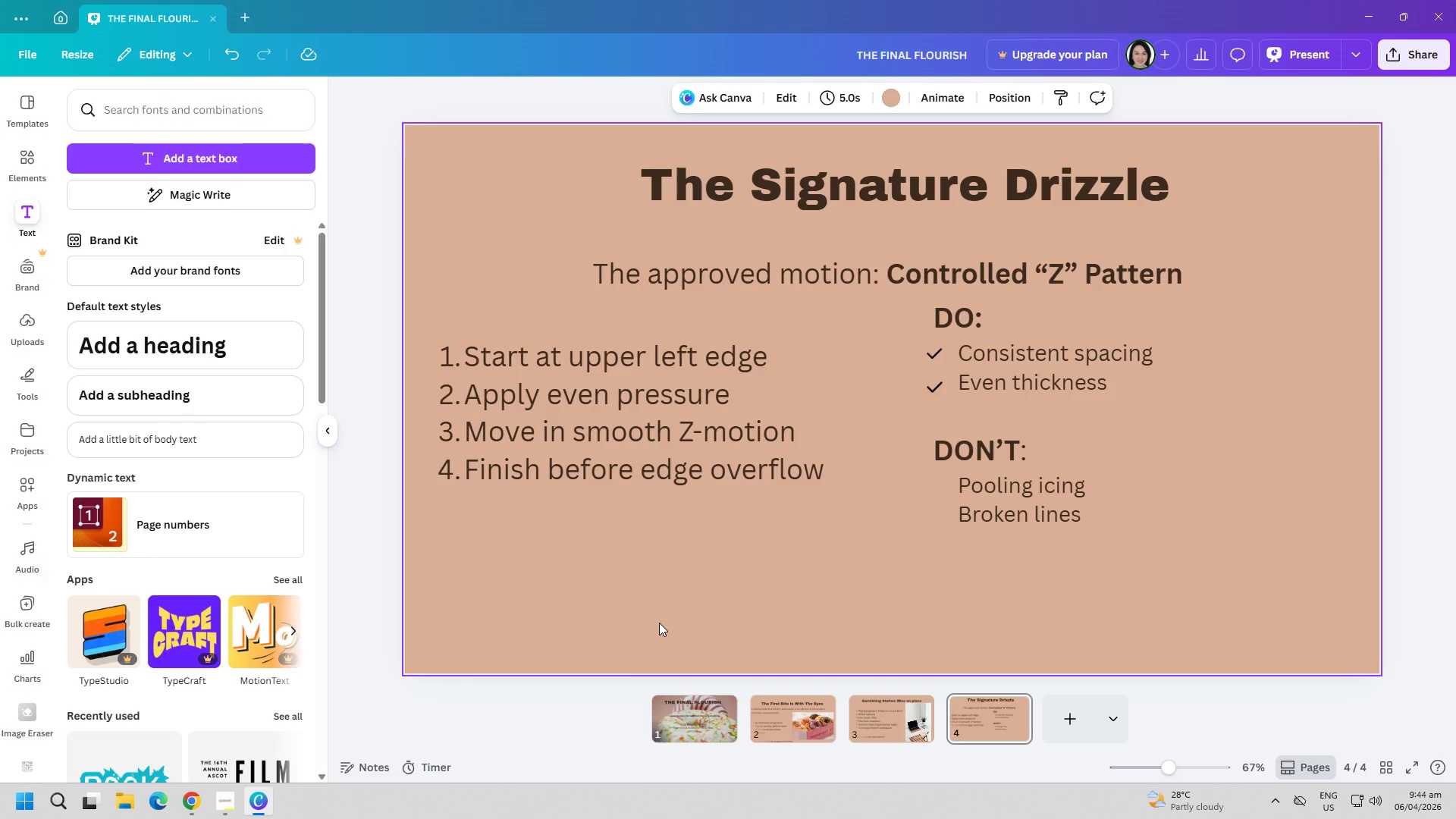 
wait(13.58)
 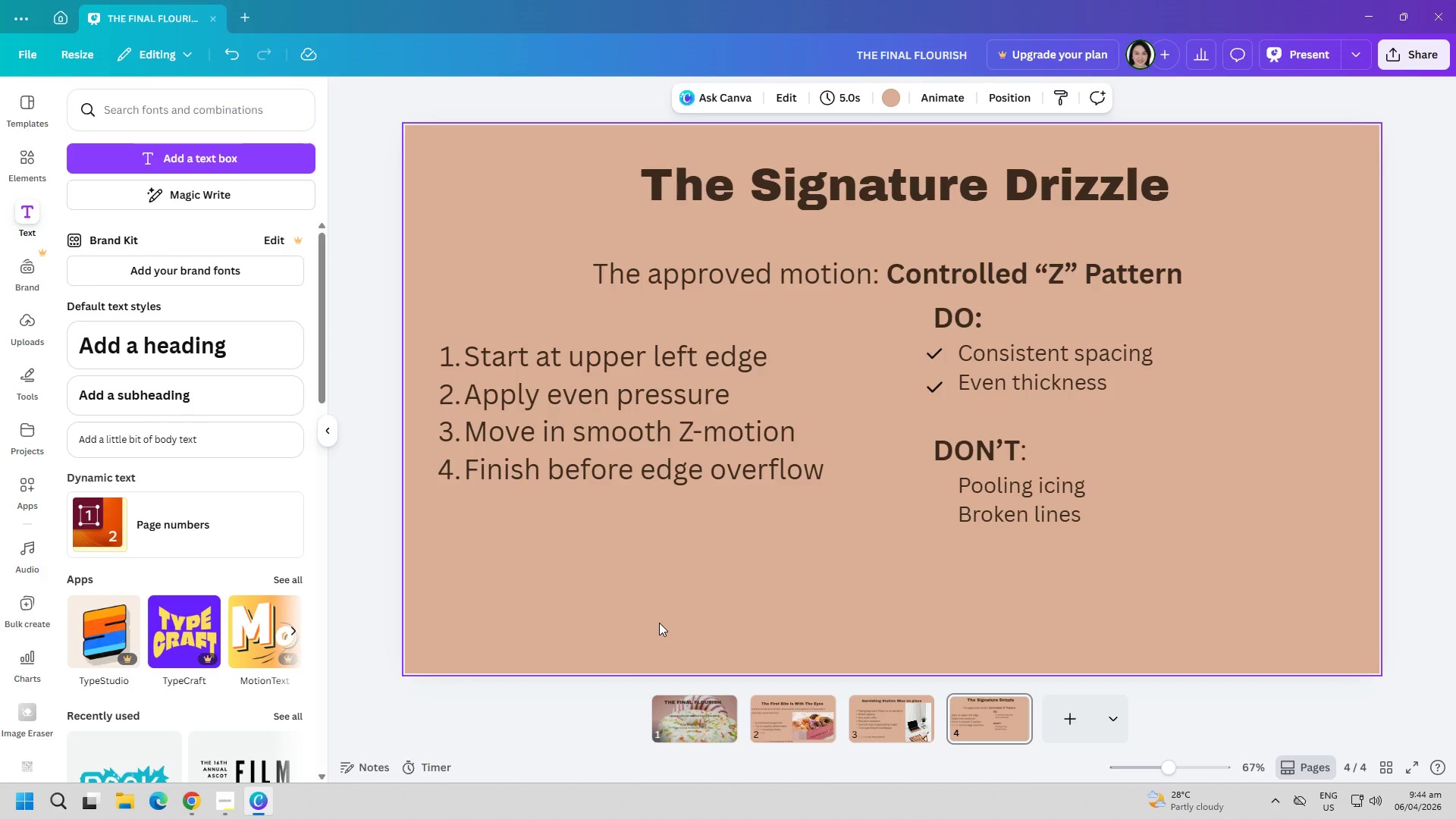 
left_click([1076, 717])
 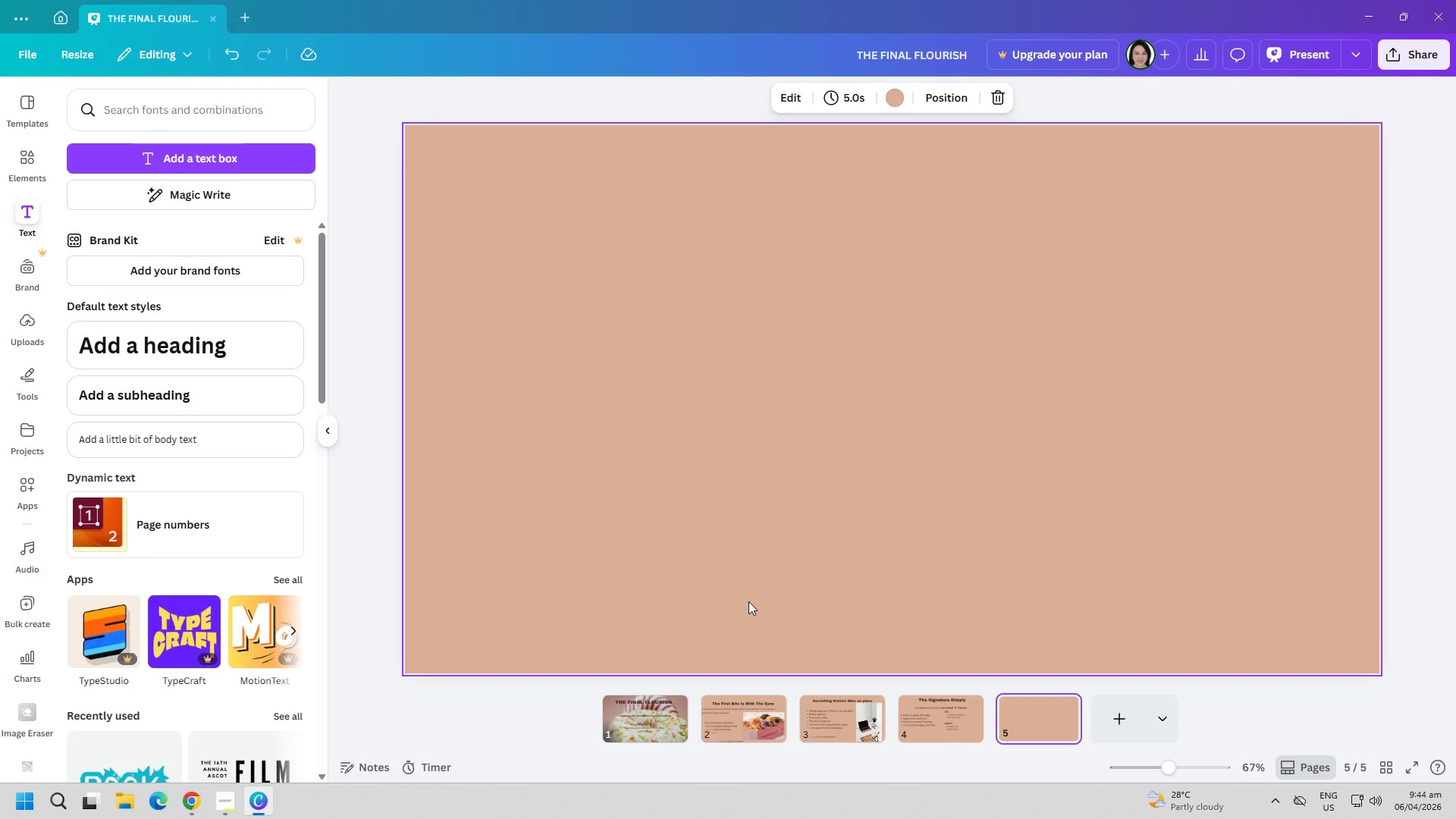 
wait(5.52)
 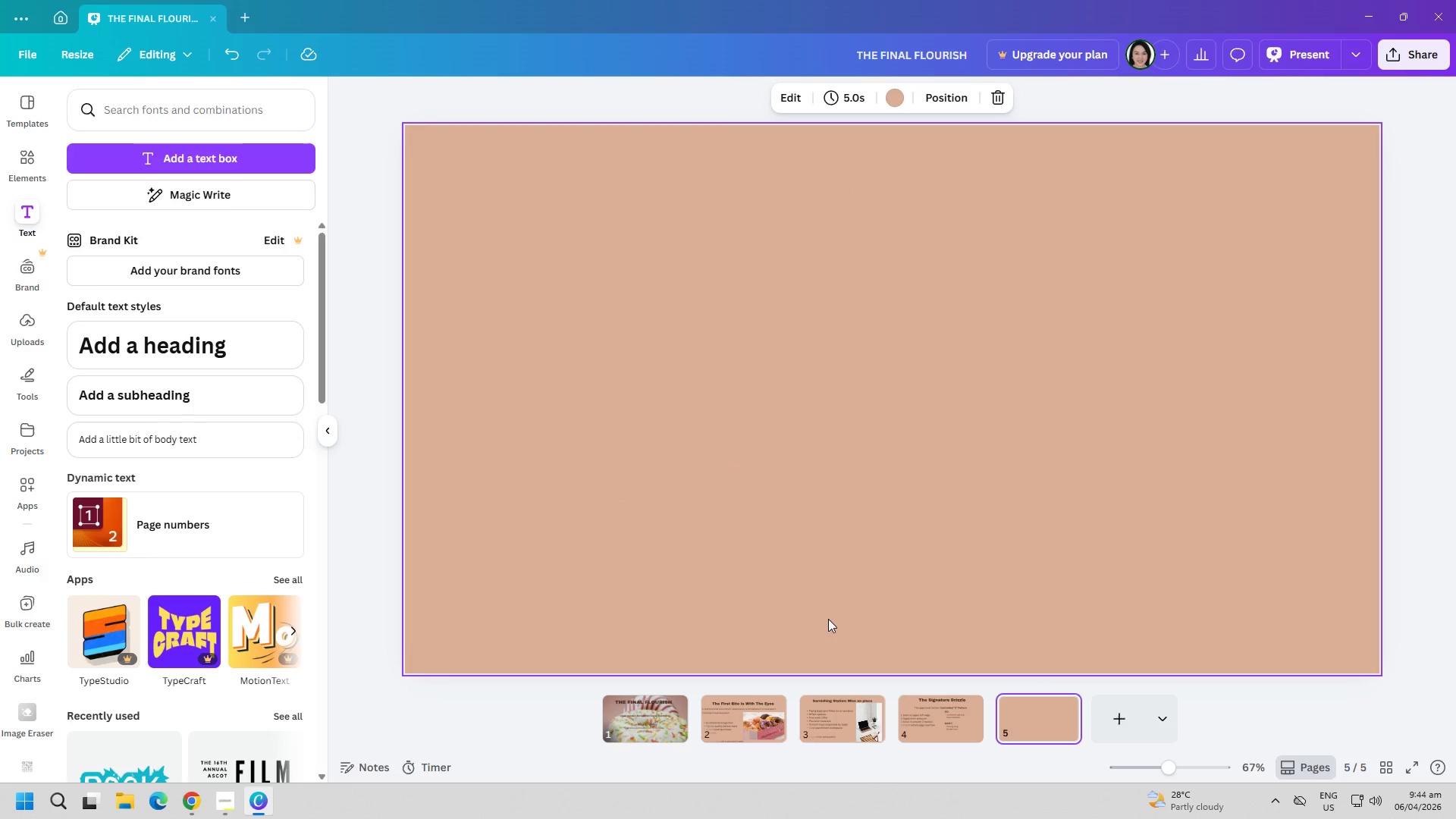 
left_click([222, 801])